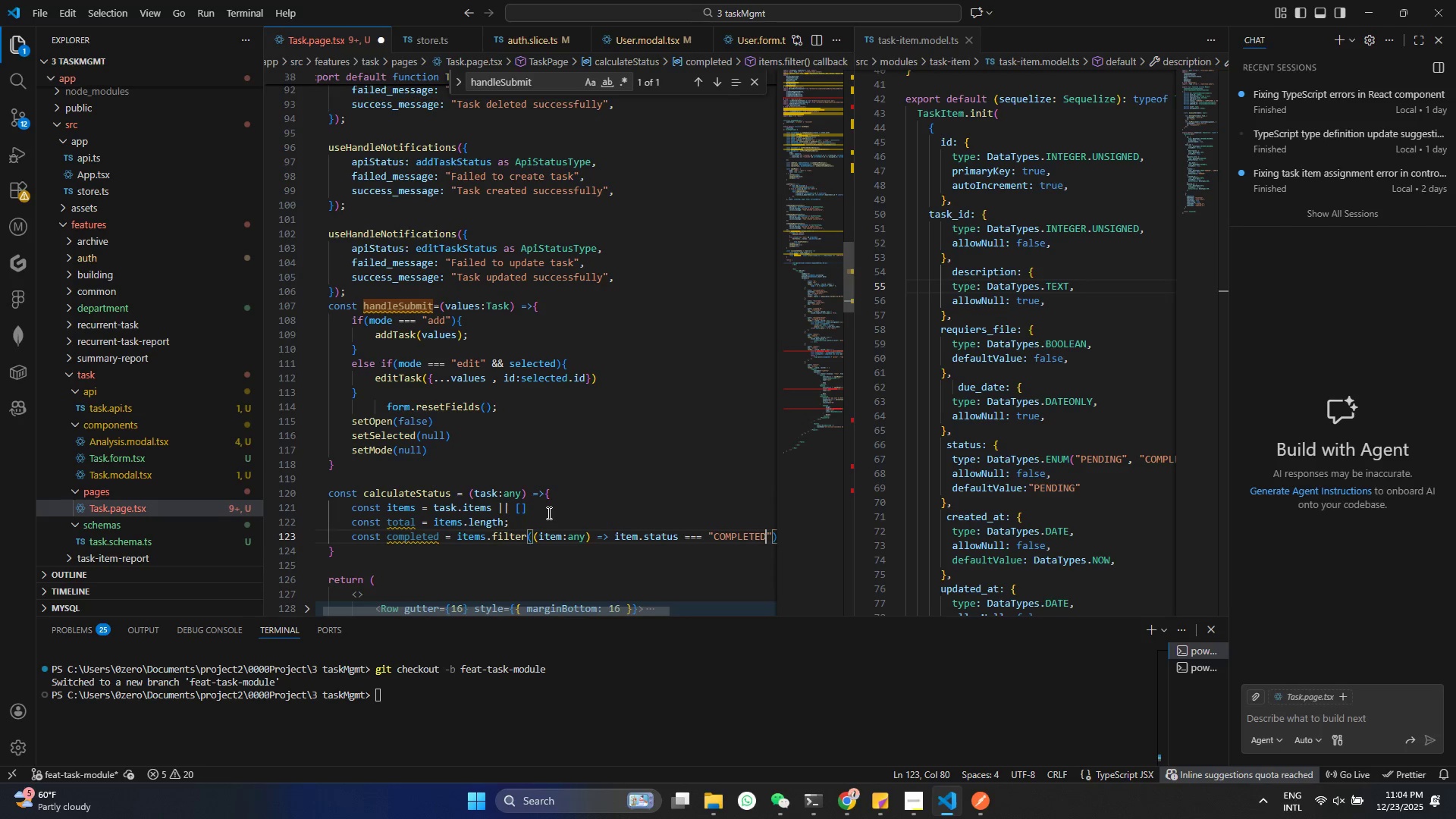 
key(Control+S)
 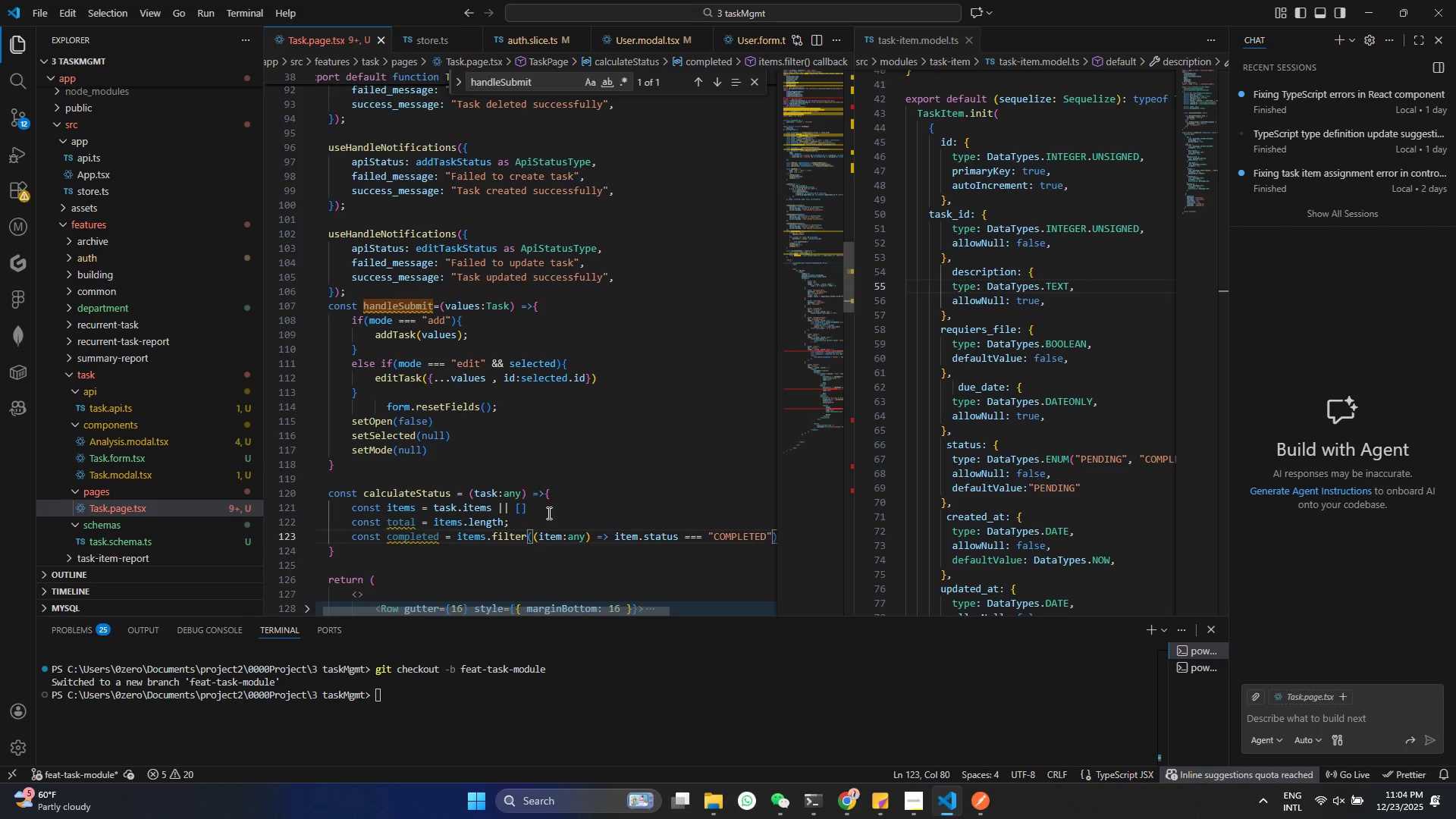 
key(ArrowRight)
 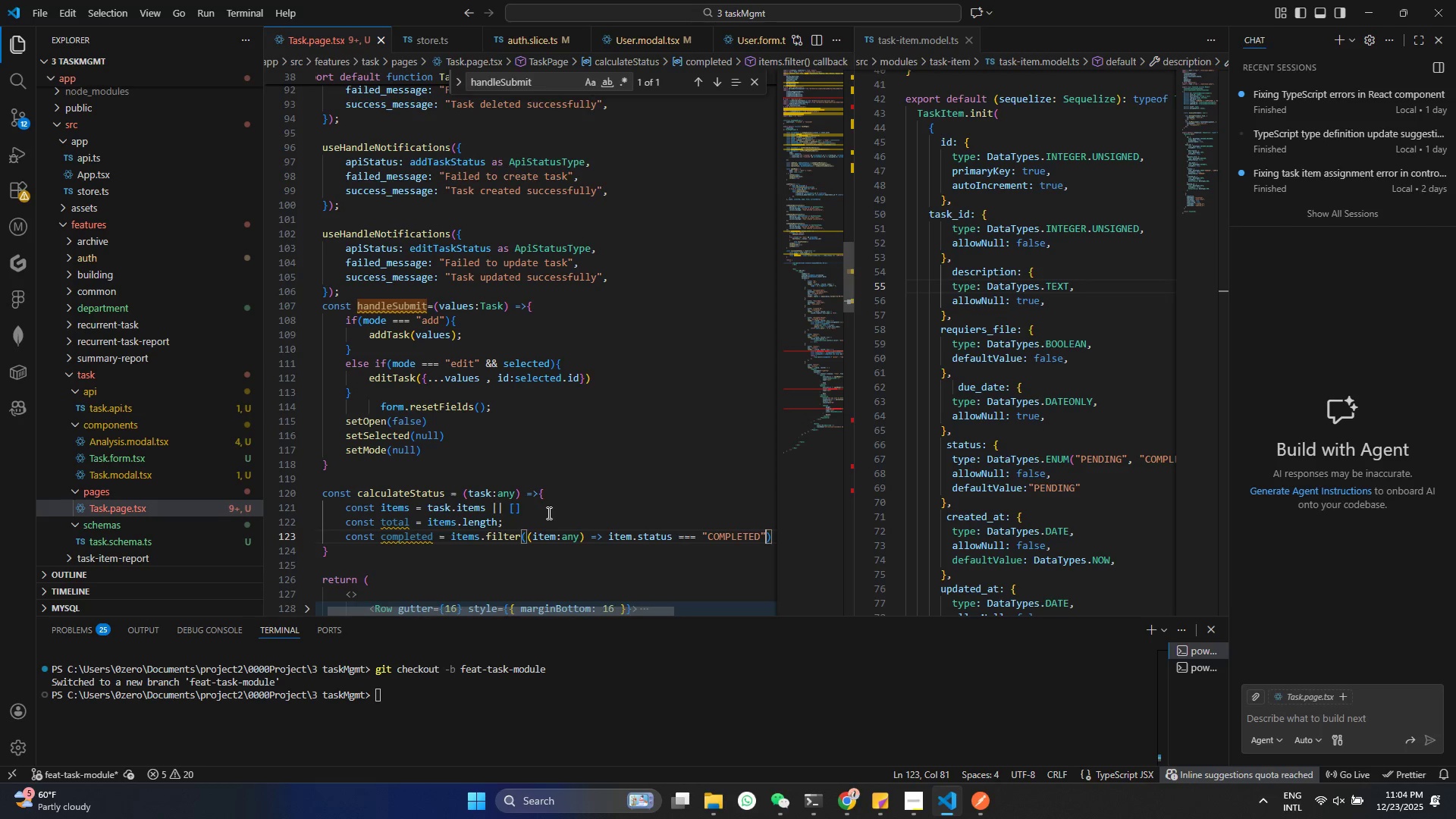 
key(ArrowRight)
 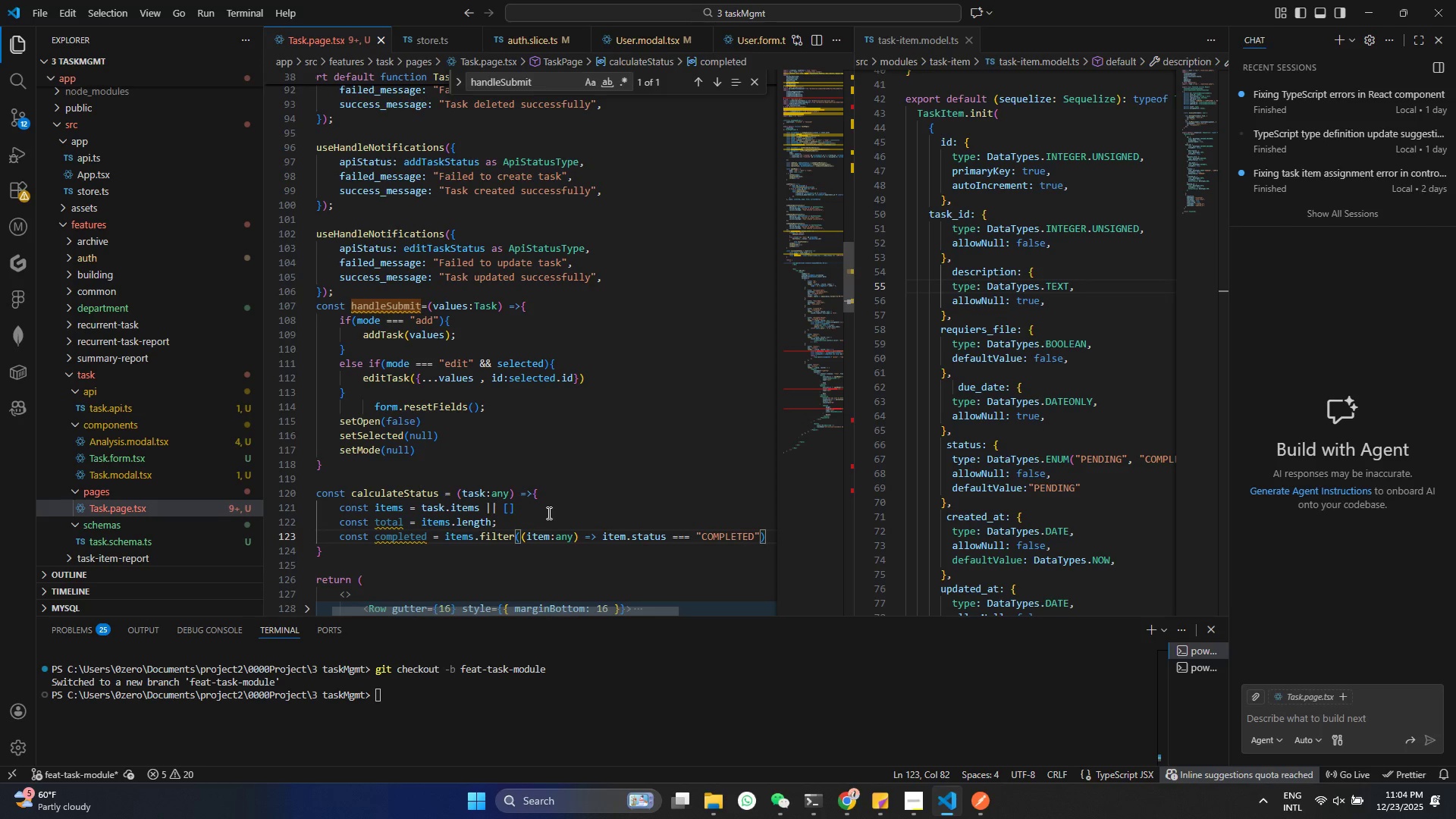 
type(.lw)
key(Backspace)
type(e)
 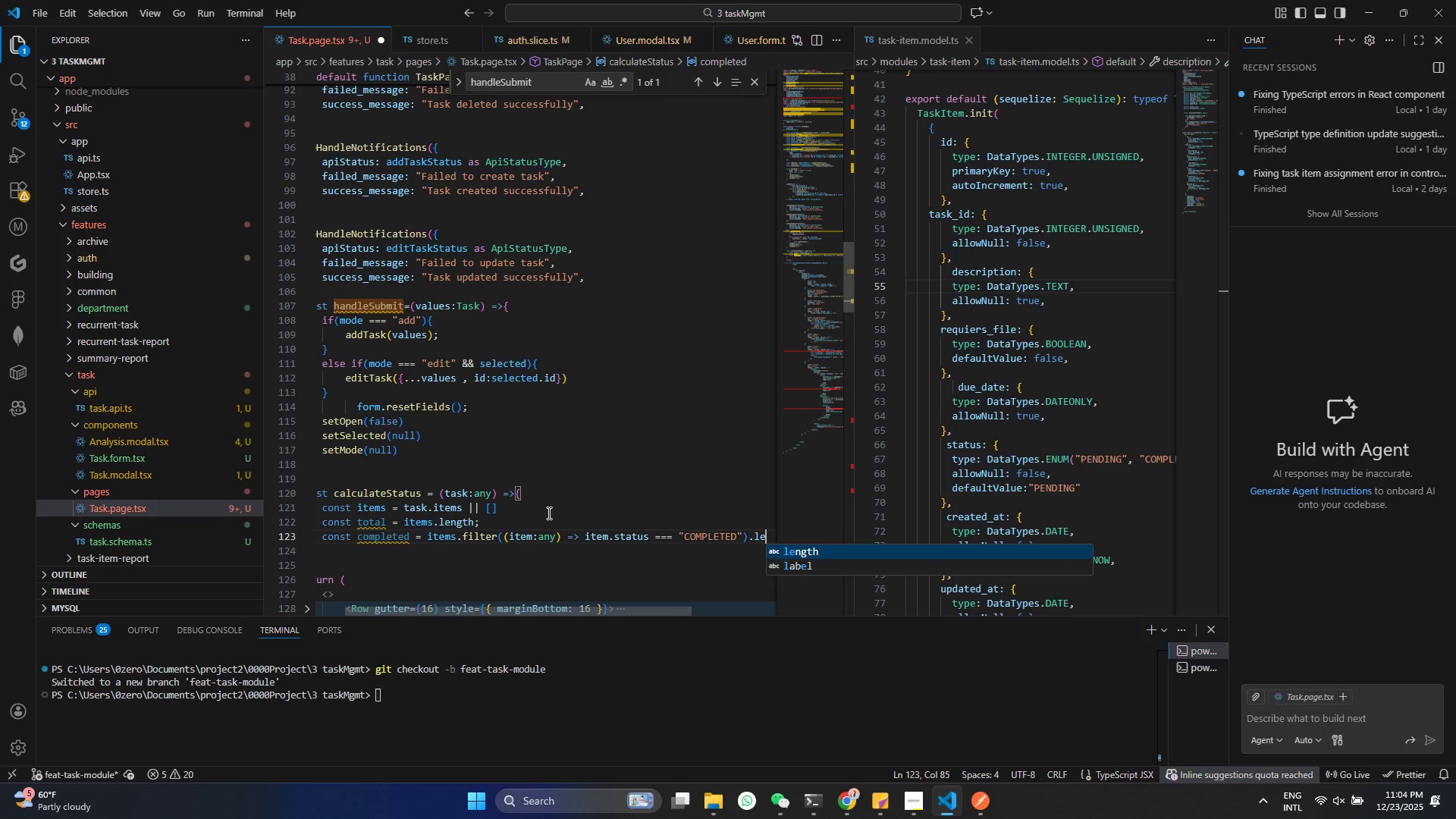 
key(Enter)
 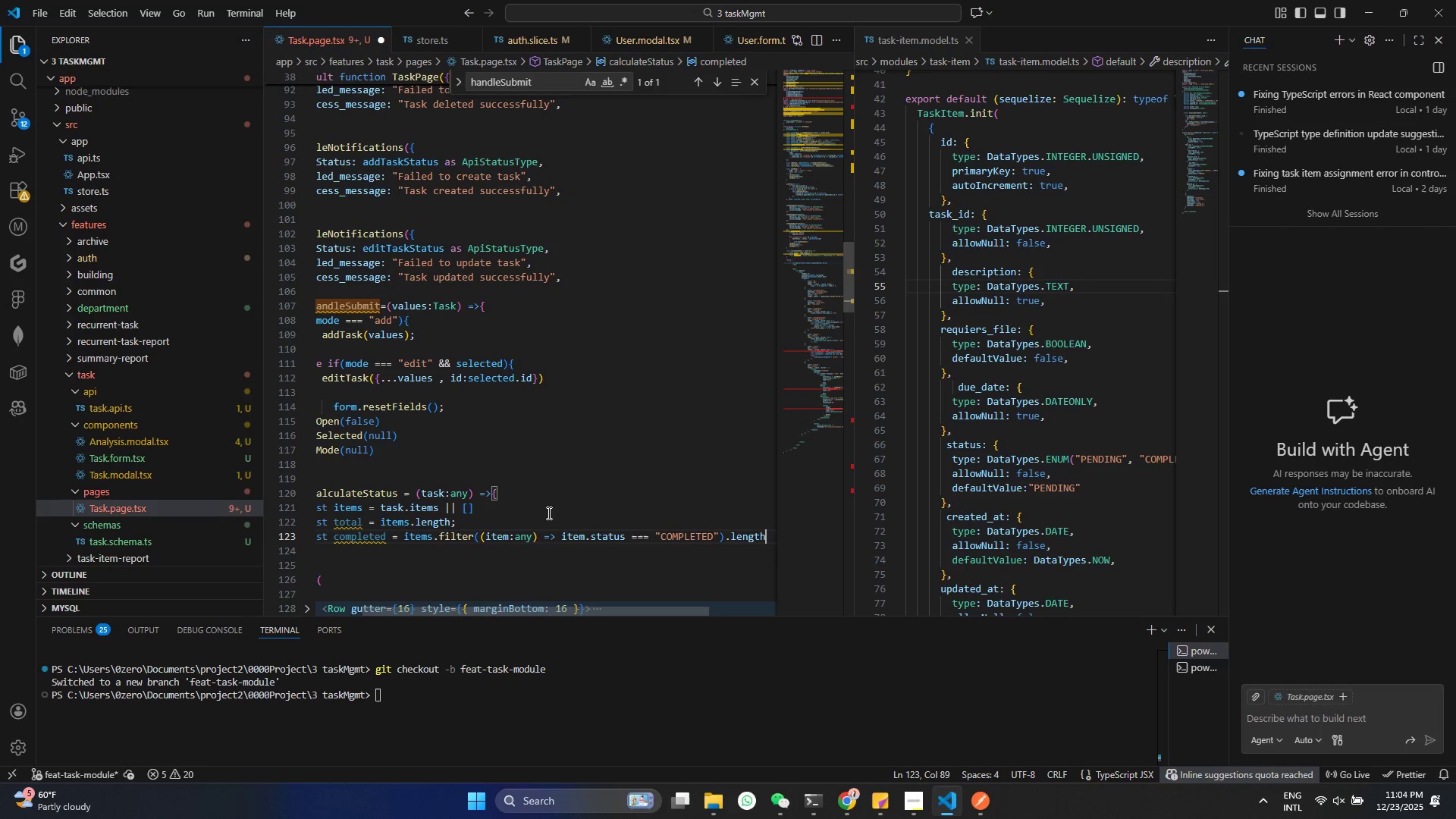 
key(Control+ControlLeft)
 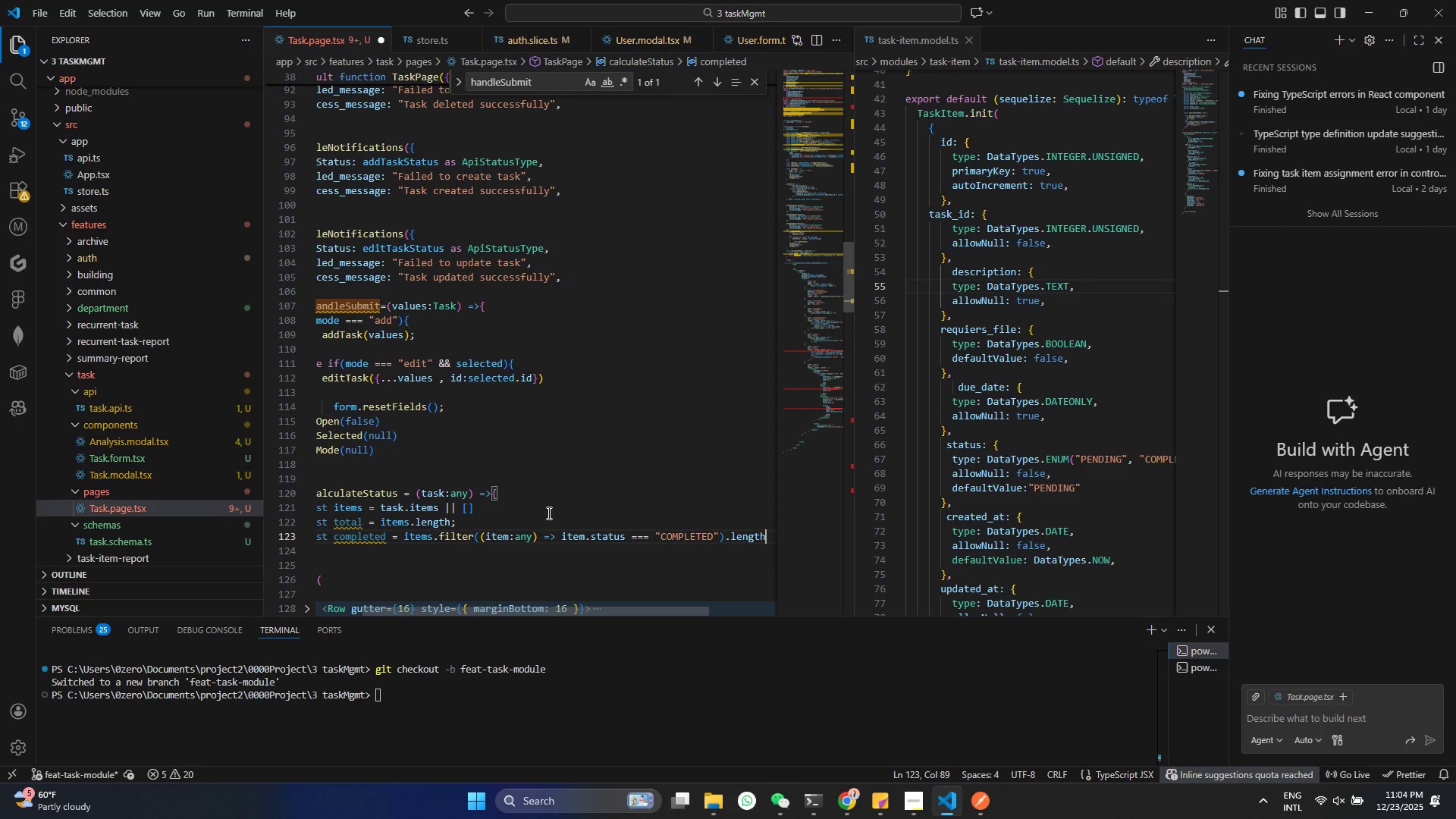 
key(Control+S)
 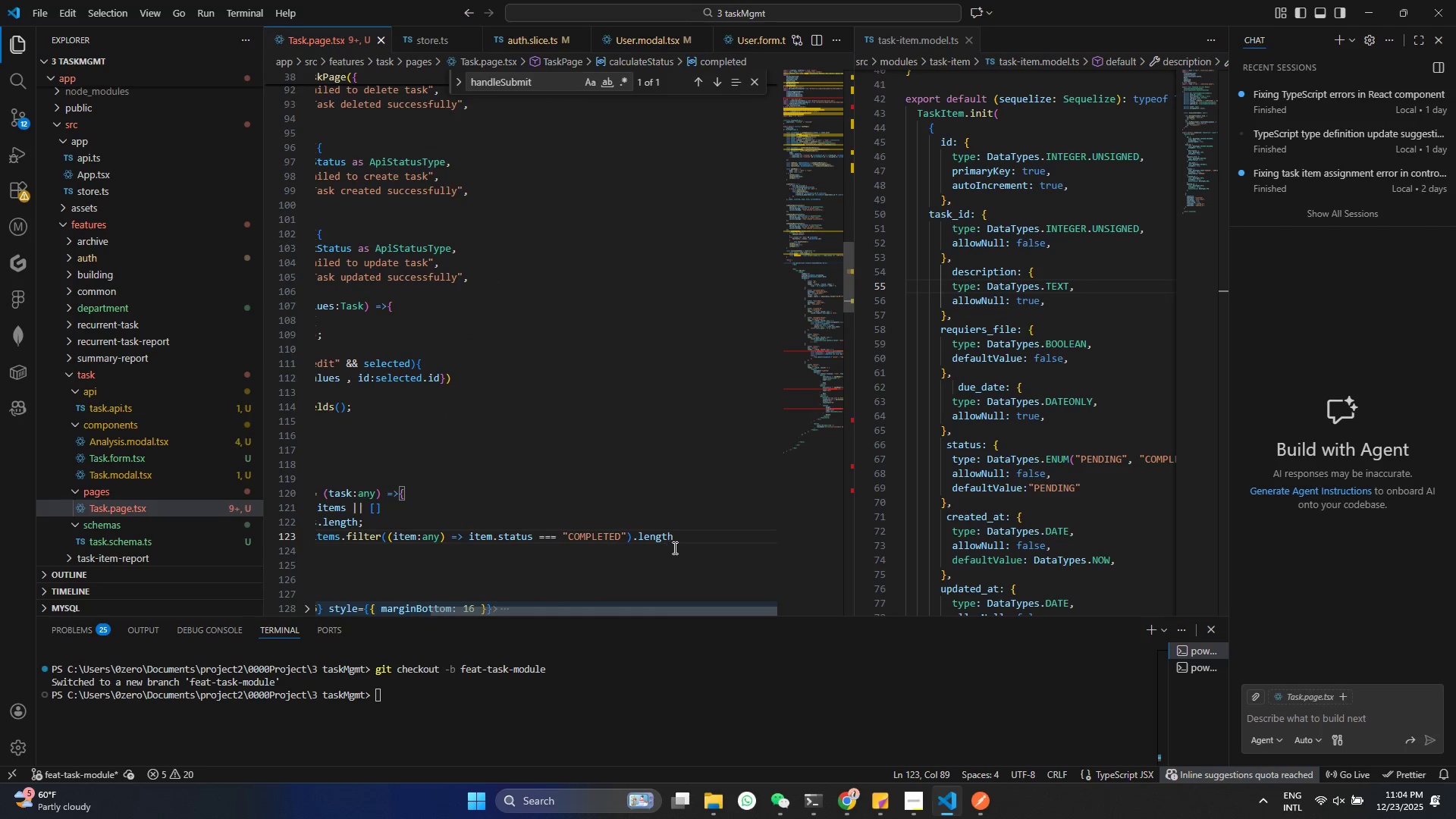 
key(Enter)
 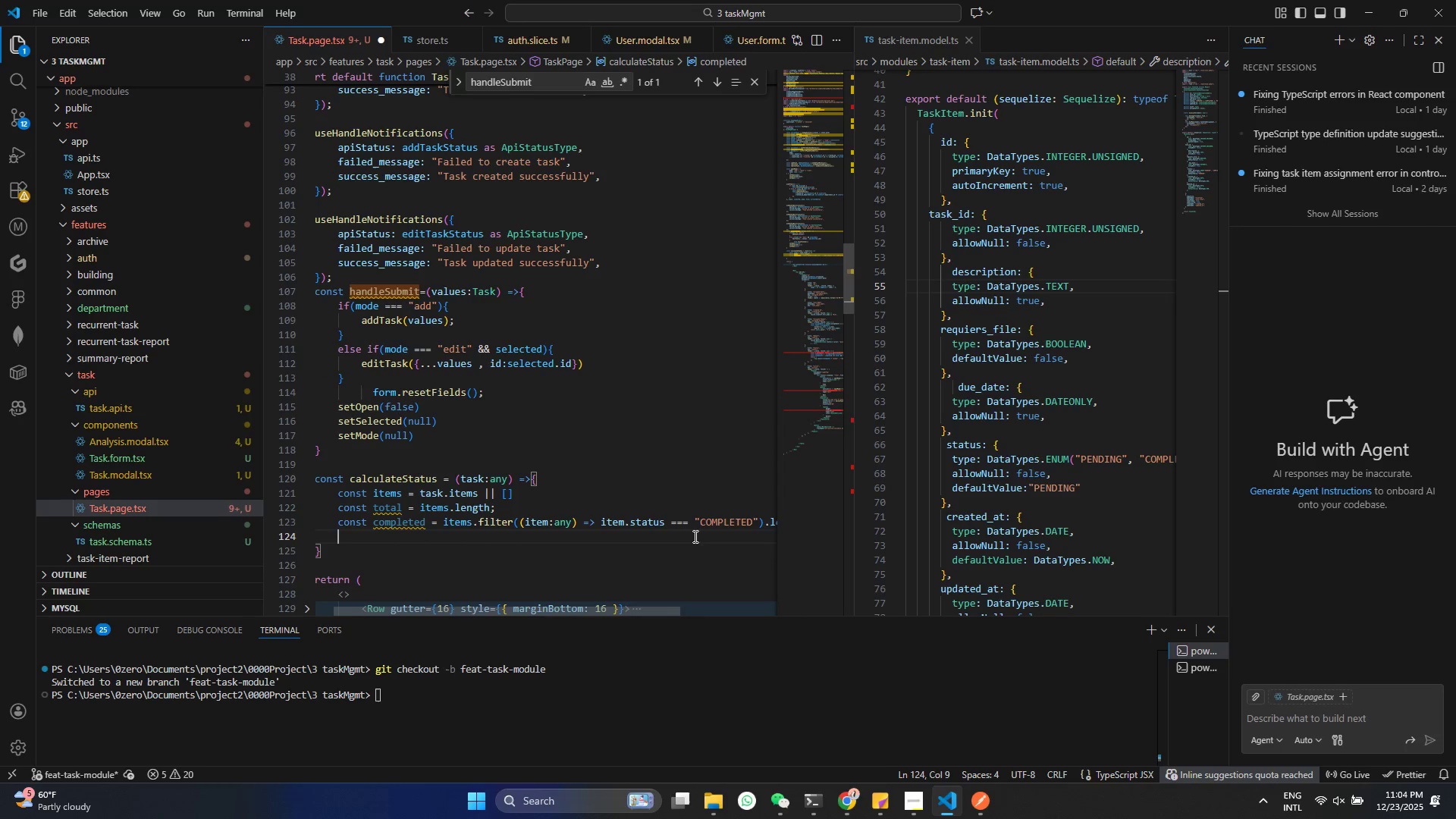 
type(retu)
 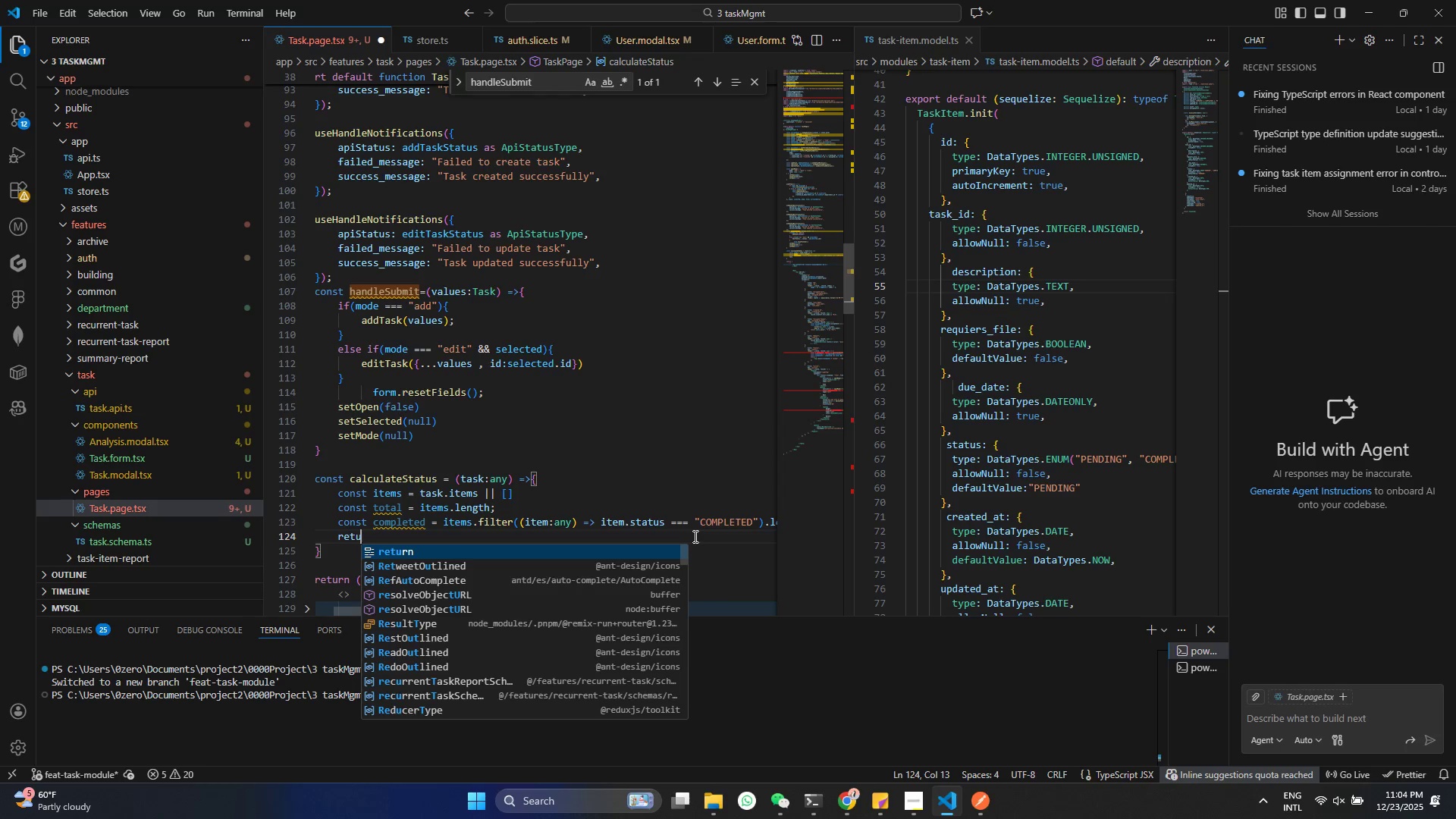 
key(Enter)
 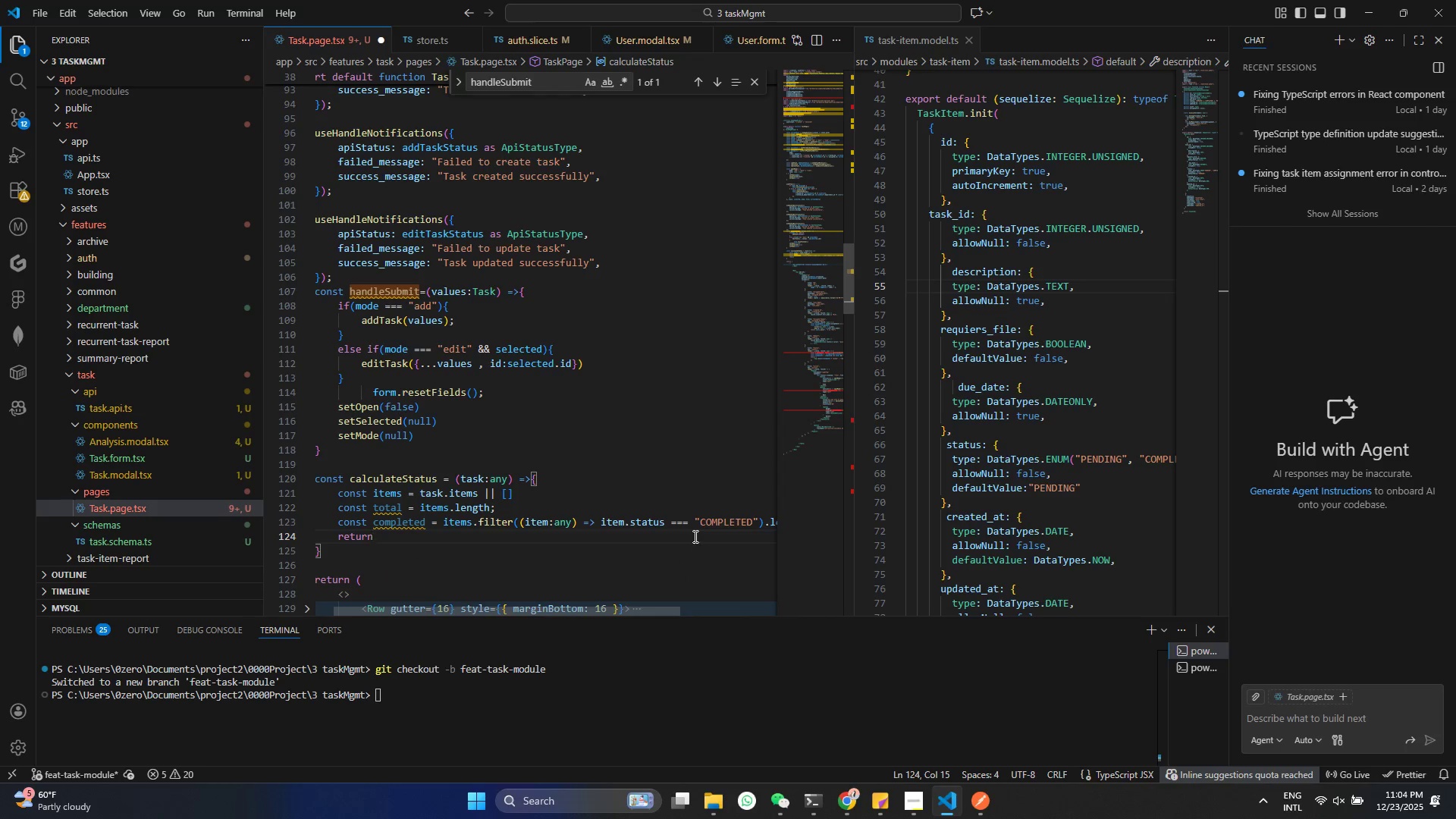 
type( {com)
 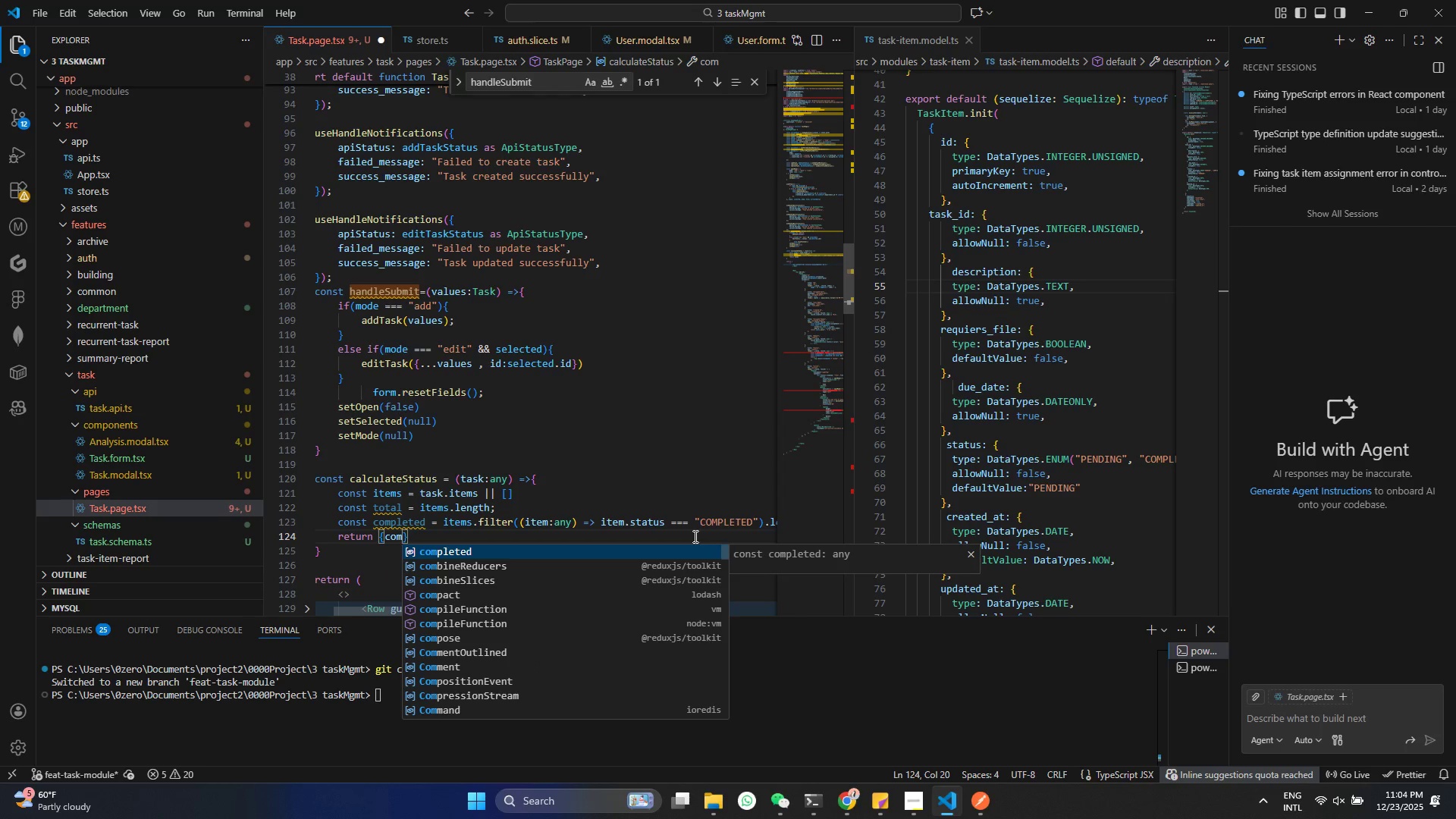 
key(Enter)
 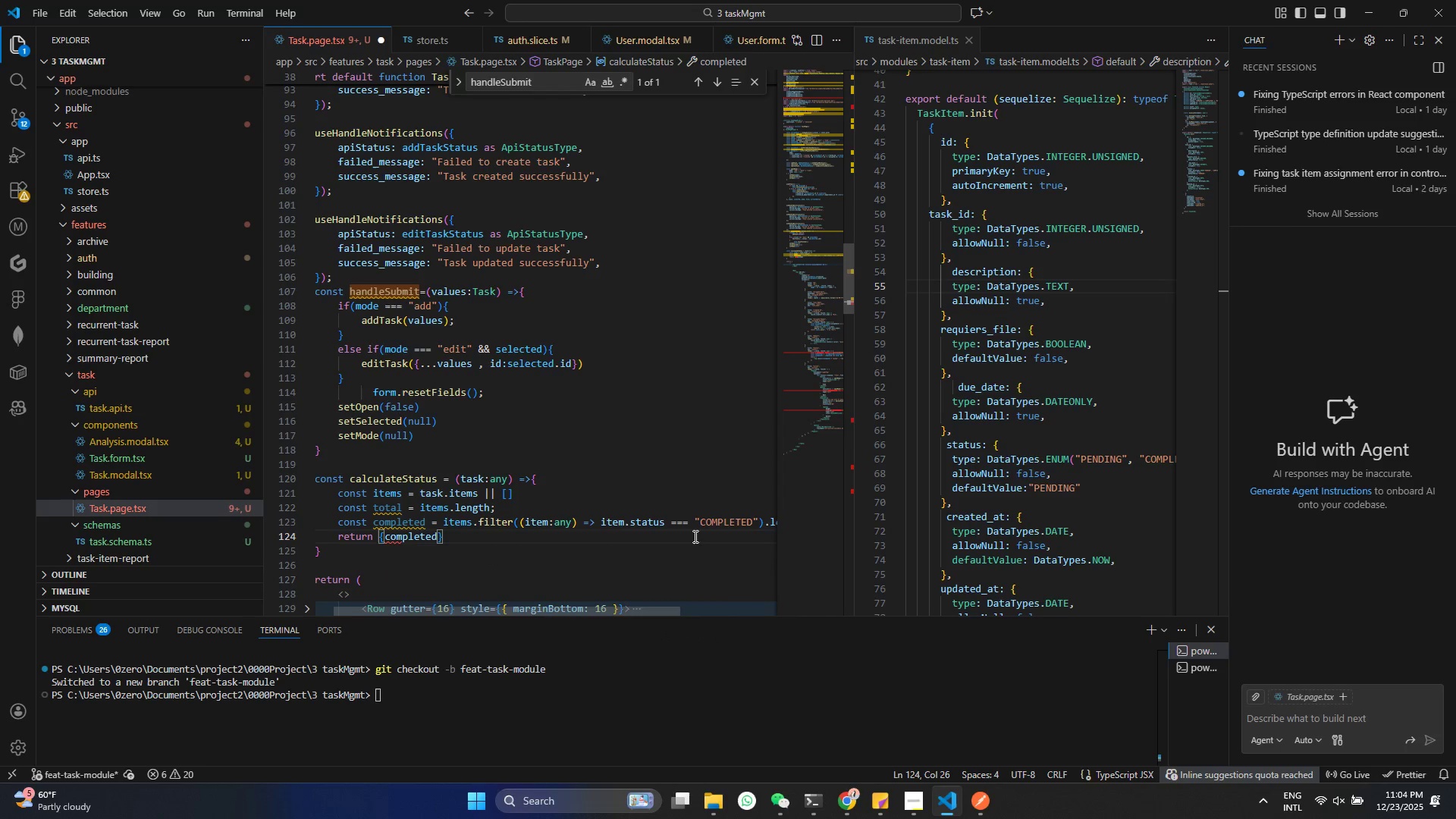 
type( ,to)
 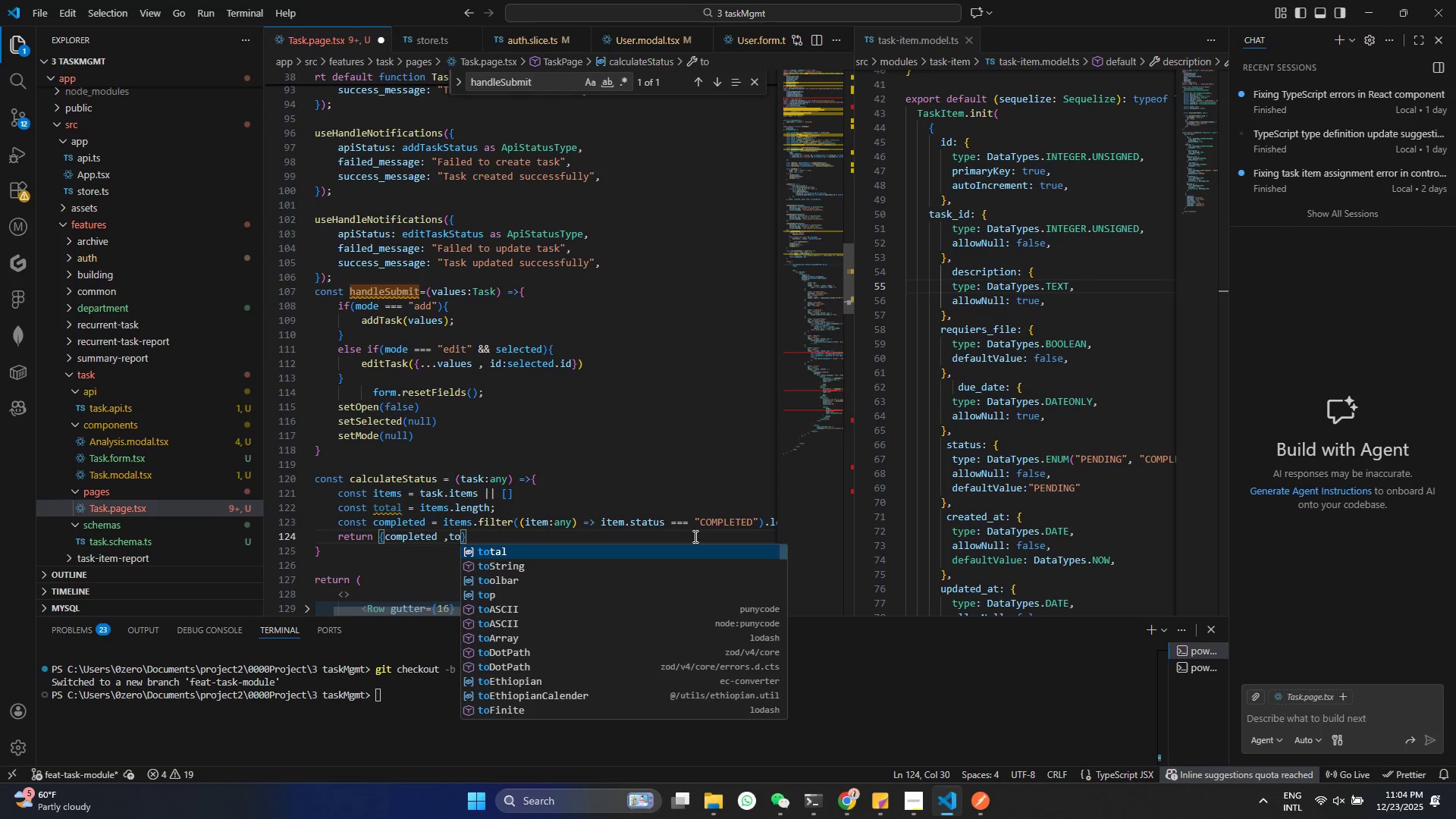 
key(Enter)
 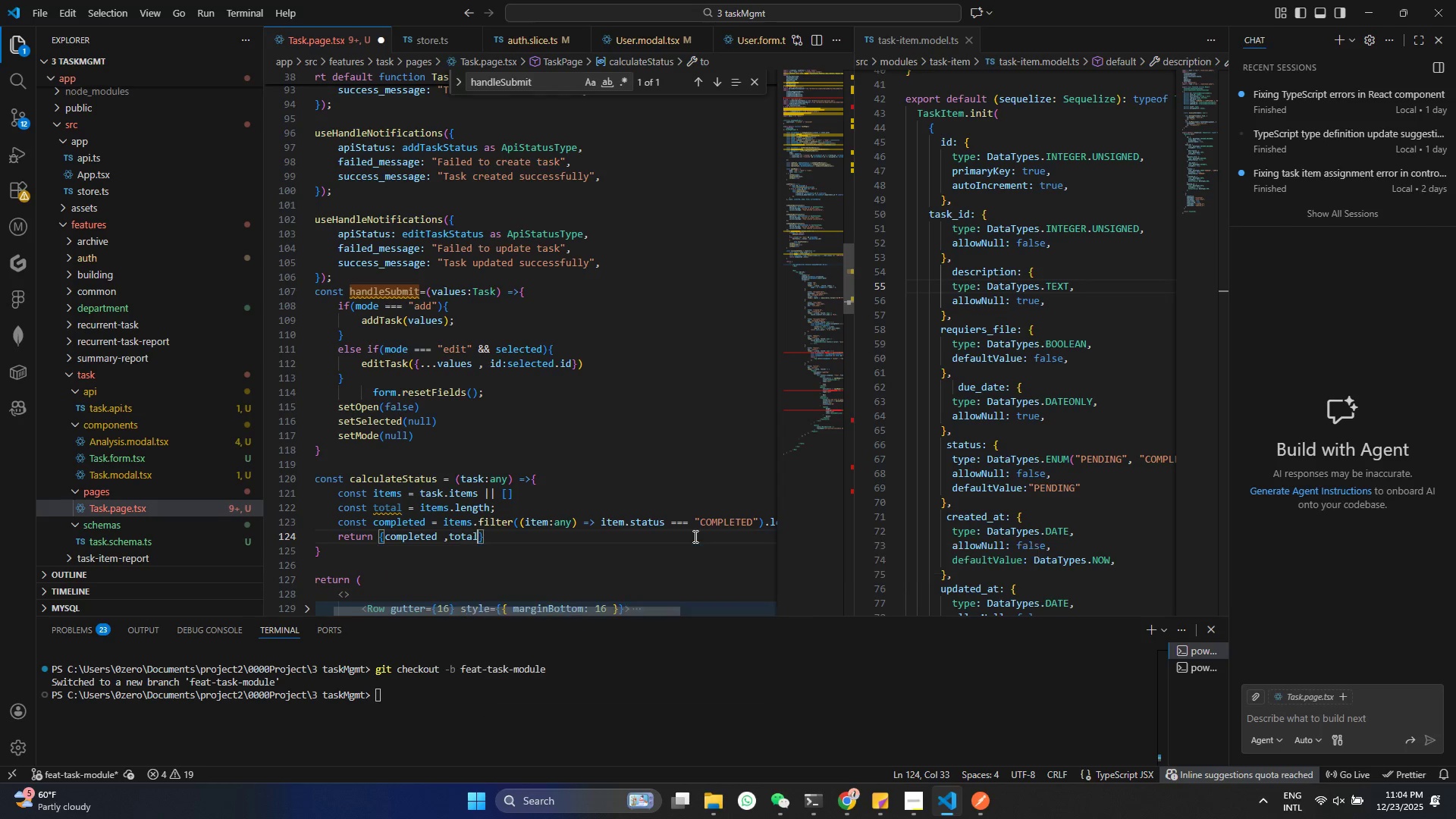 
key(Control+ControlLeft)
 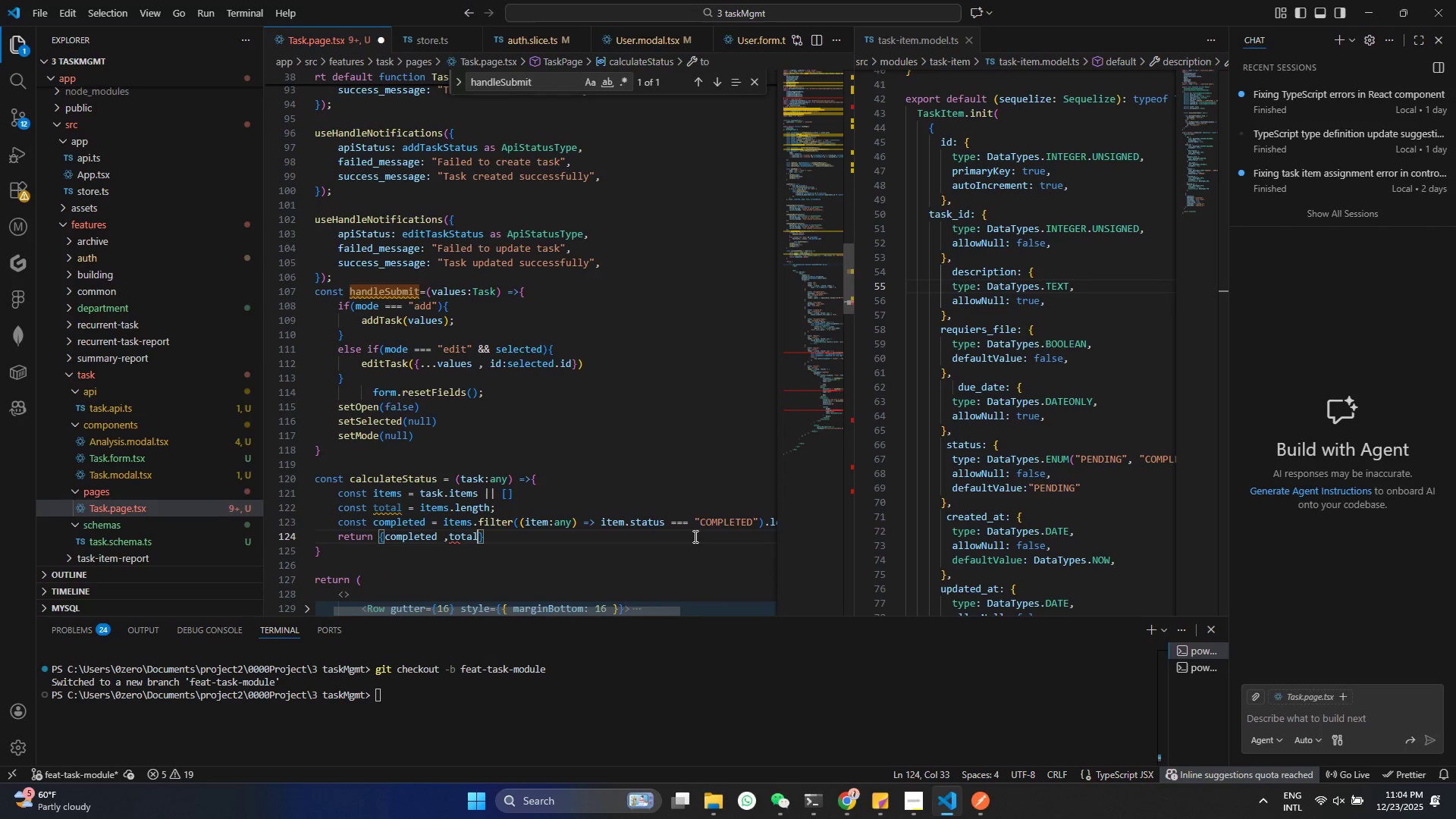 
key(Control+S)
 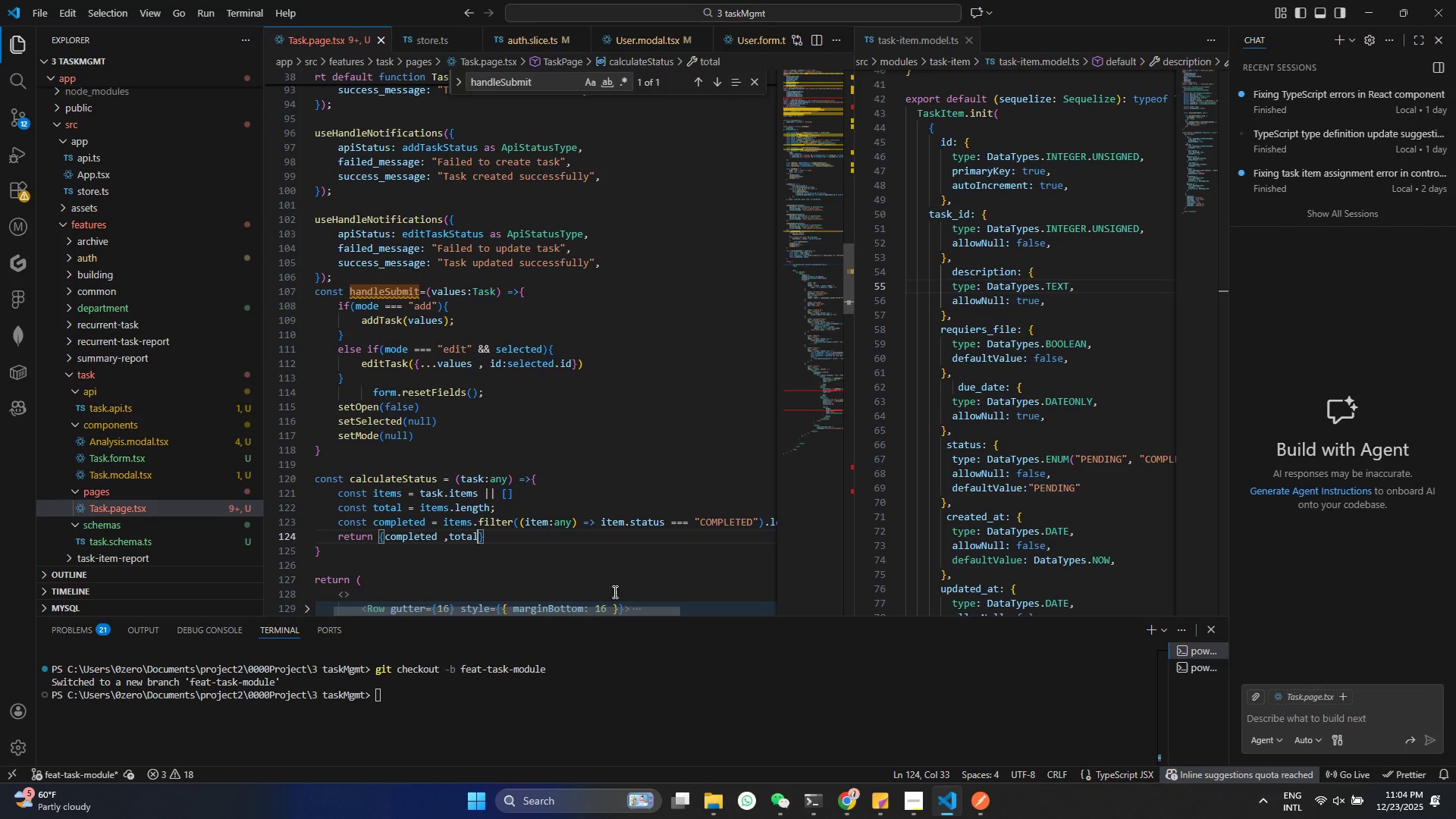 
scroll: coordinate [572, 480], scroll_direction: down, amount: 49.0
 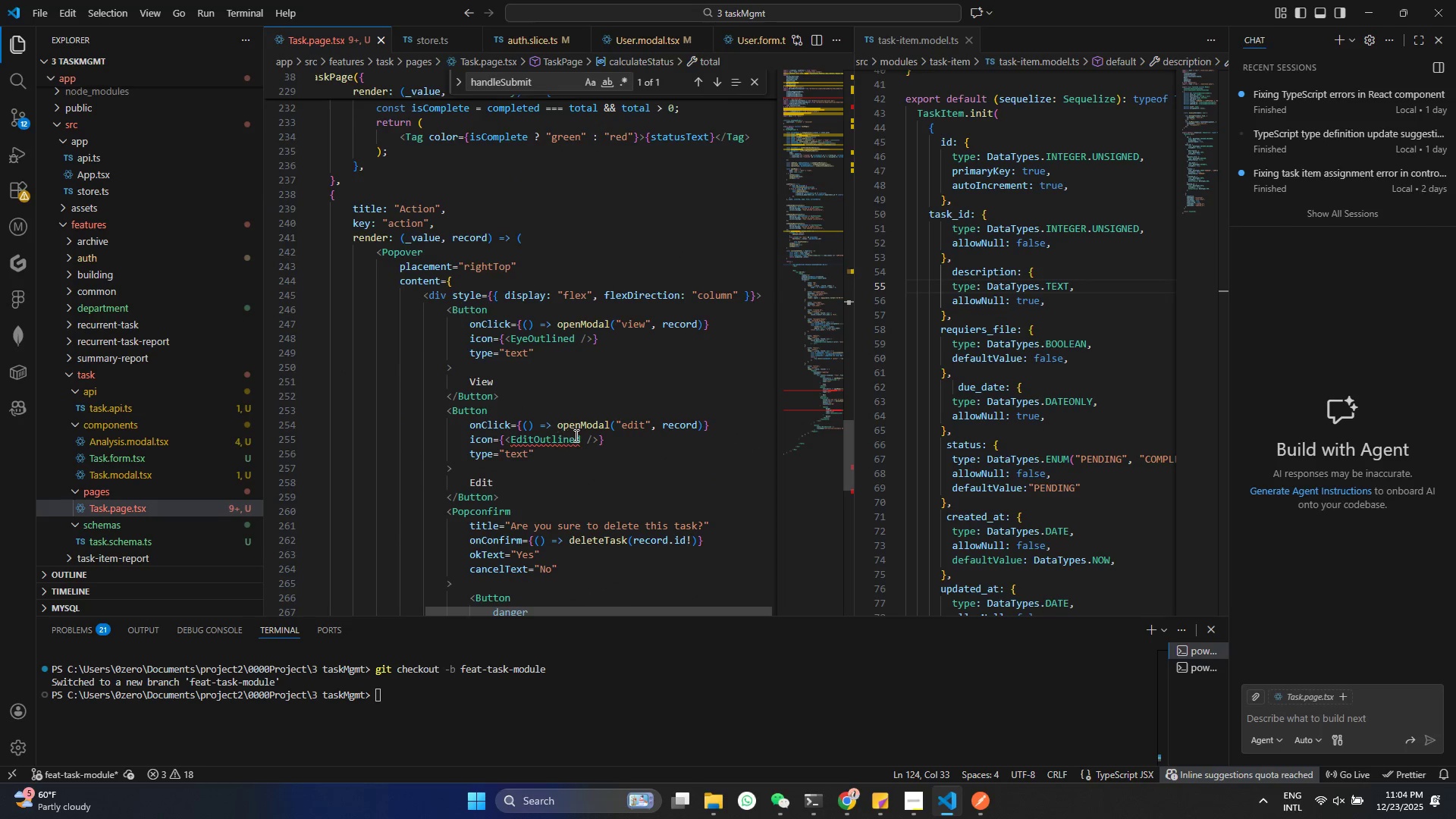 
left_click([577, 438])
 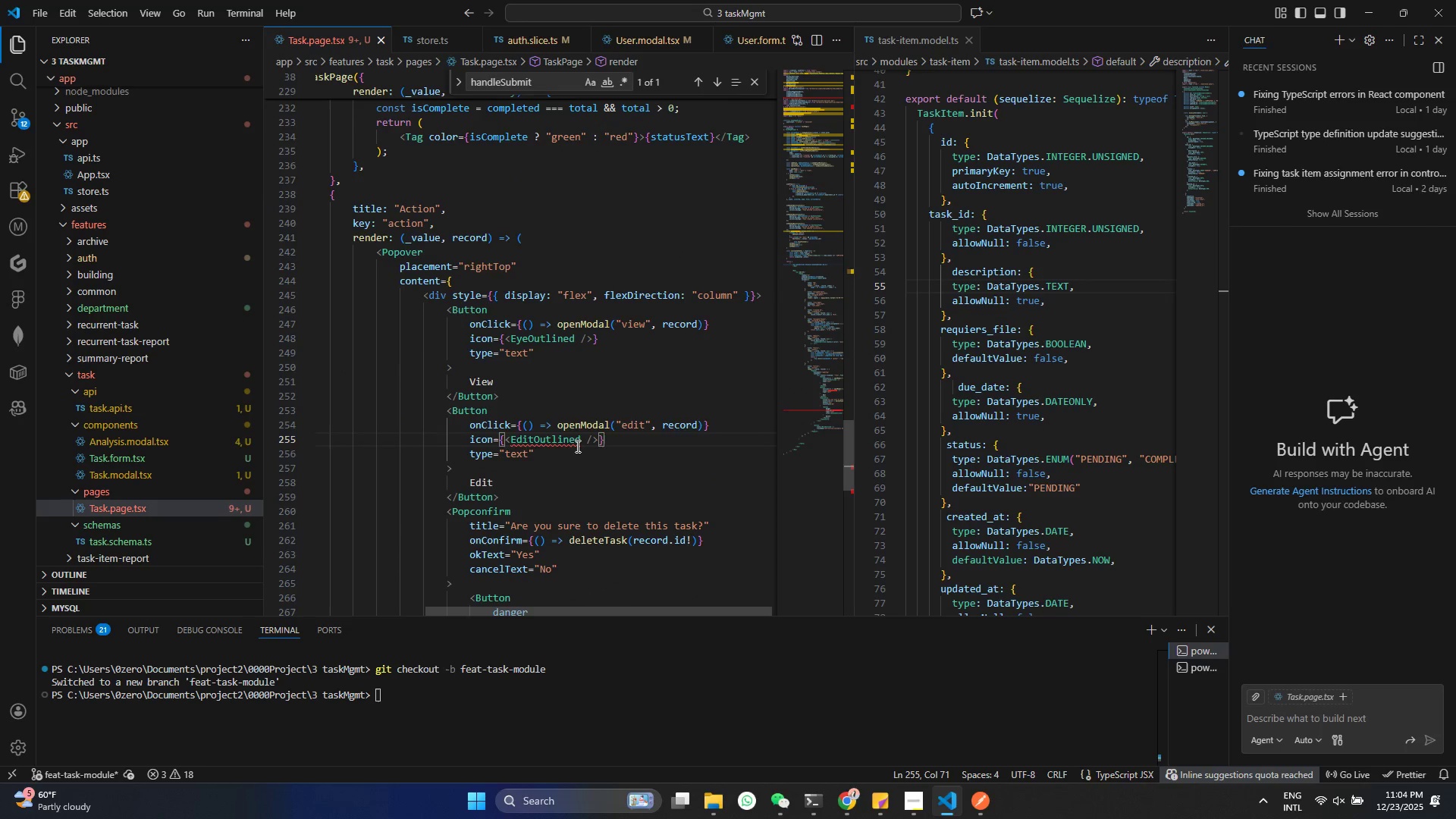 
key(ArrowRight)
 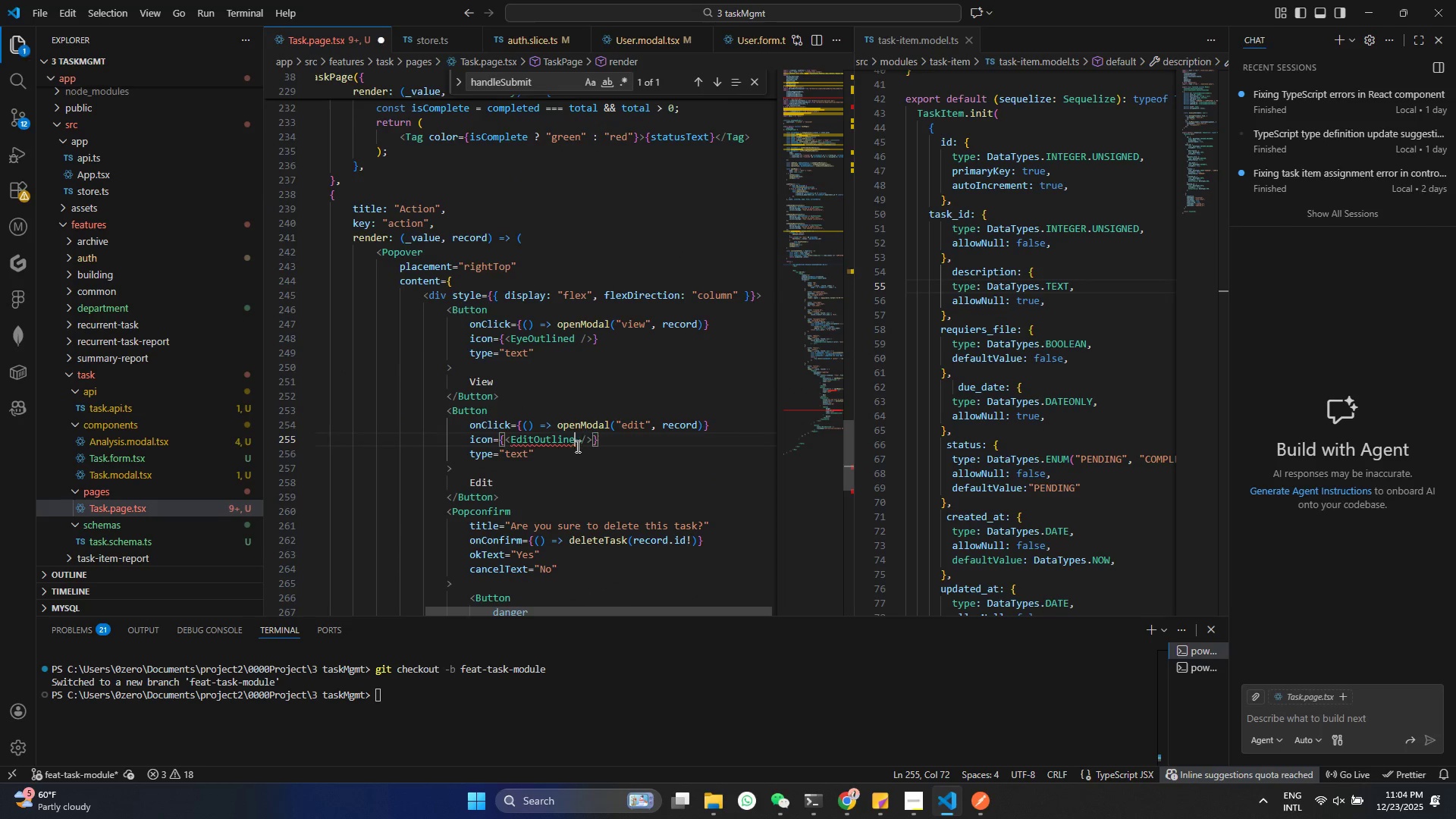 
key(Backspace)
 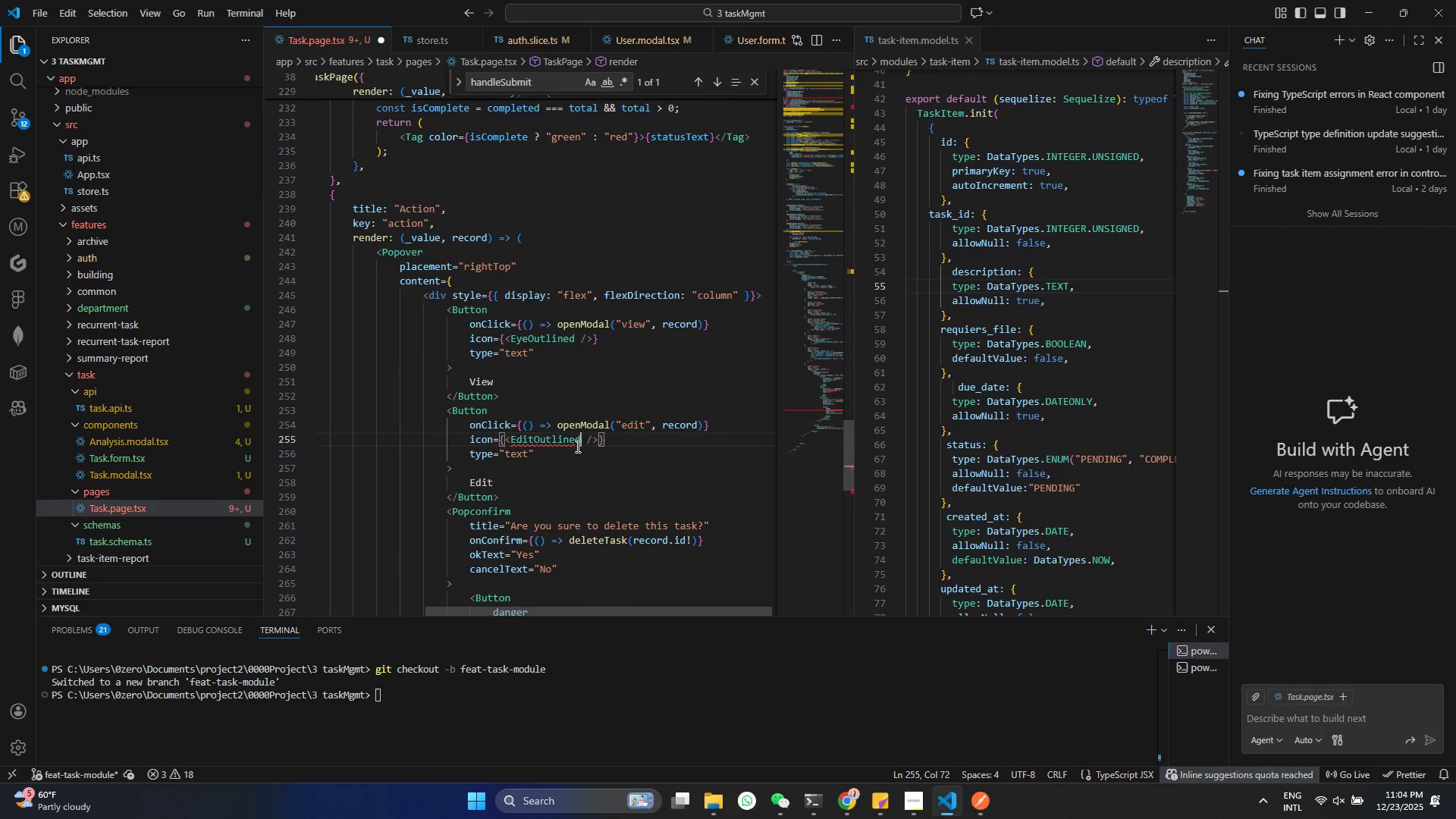 
key(D)
 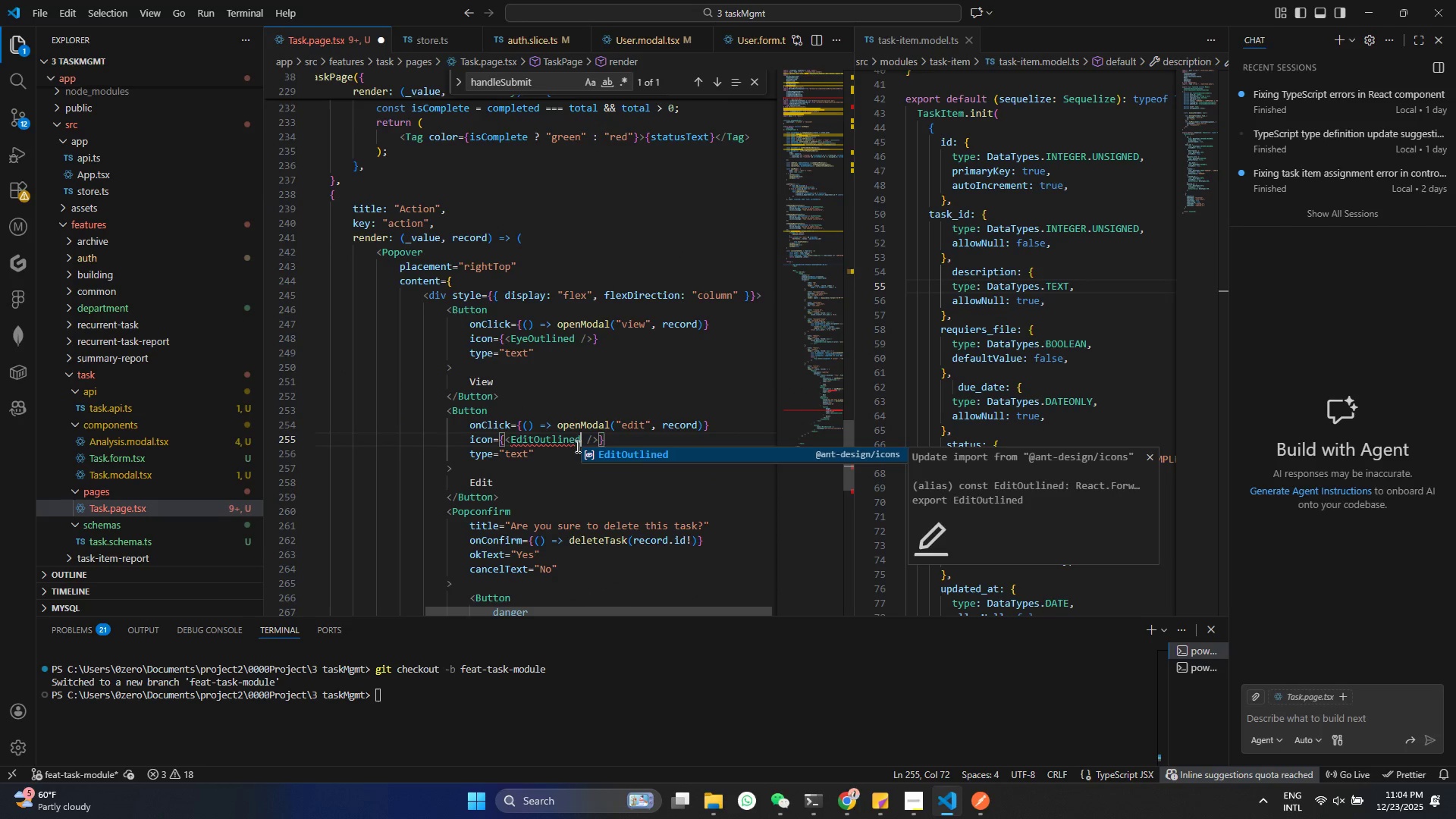 
key(Enter)
 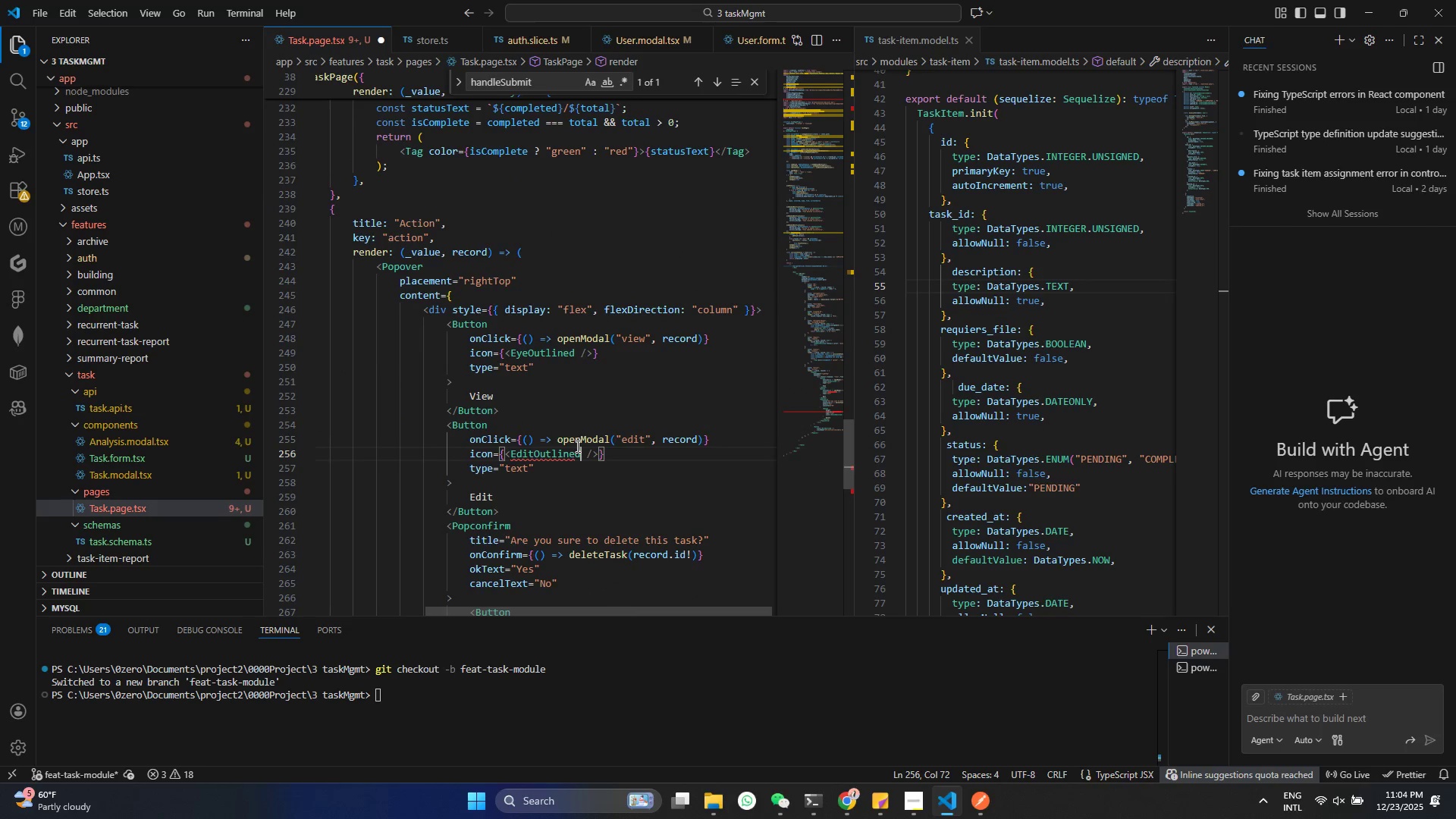 
key(Control+ControlLeft)
 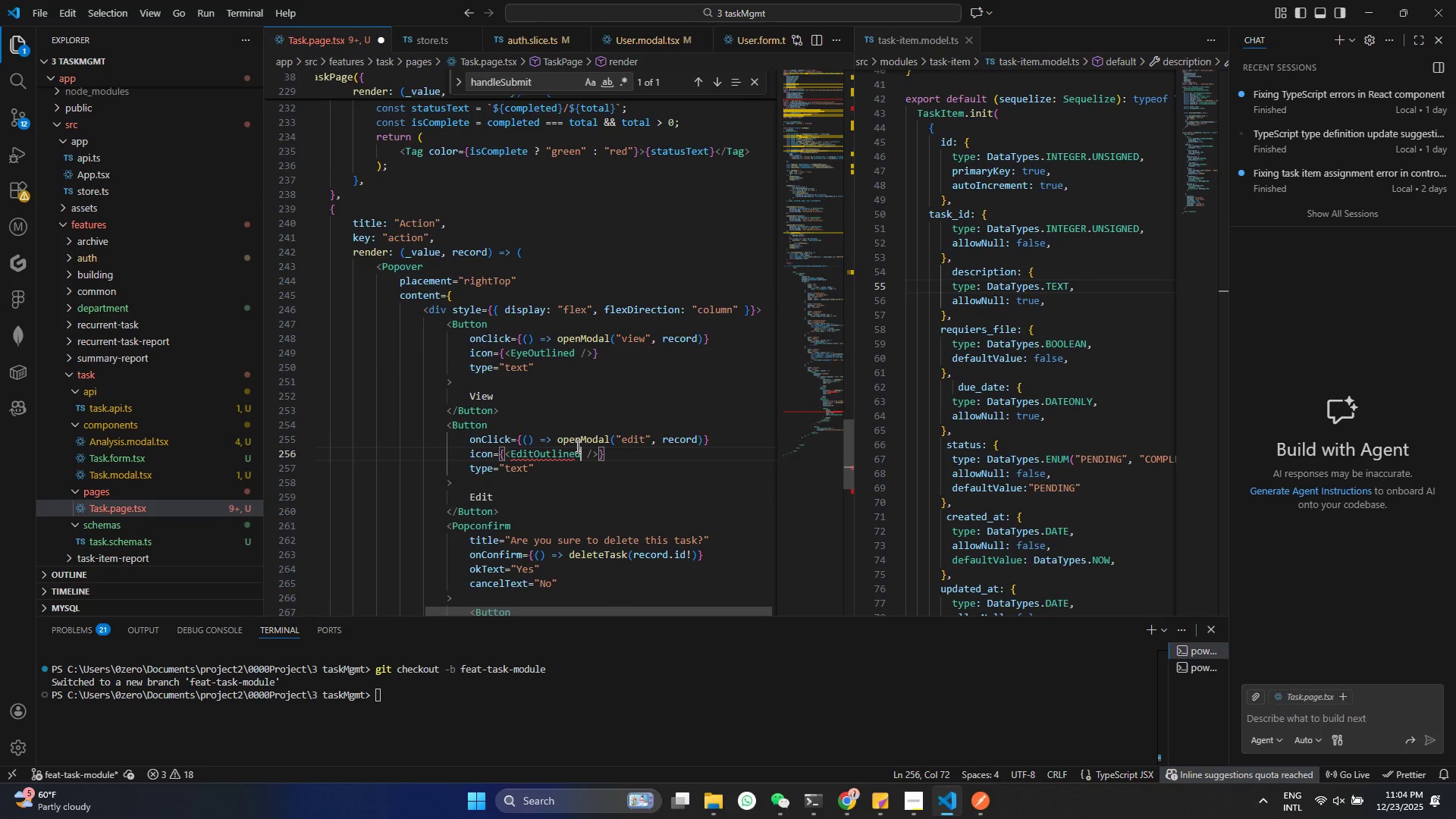 
key(Control+S)
 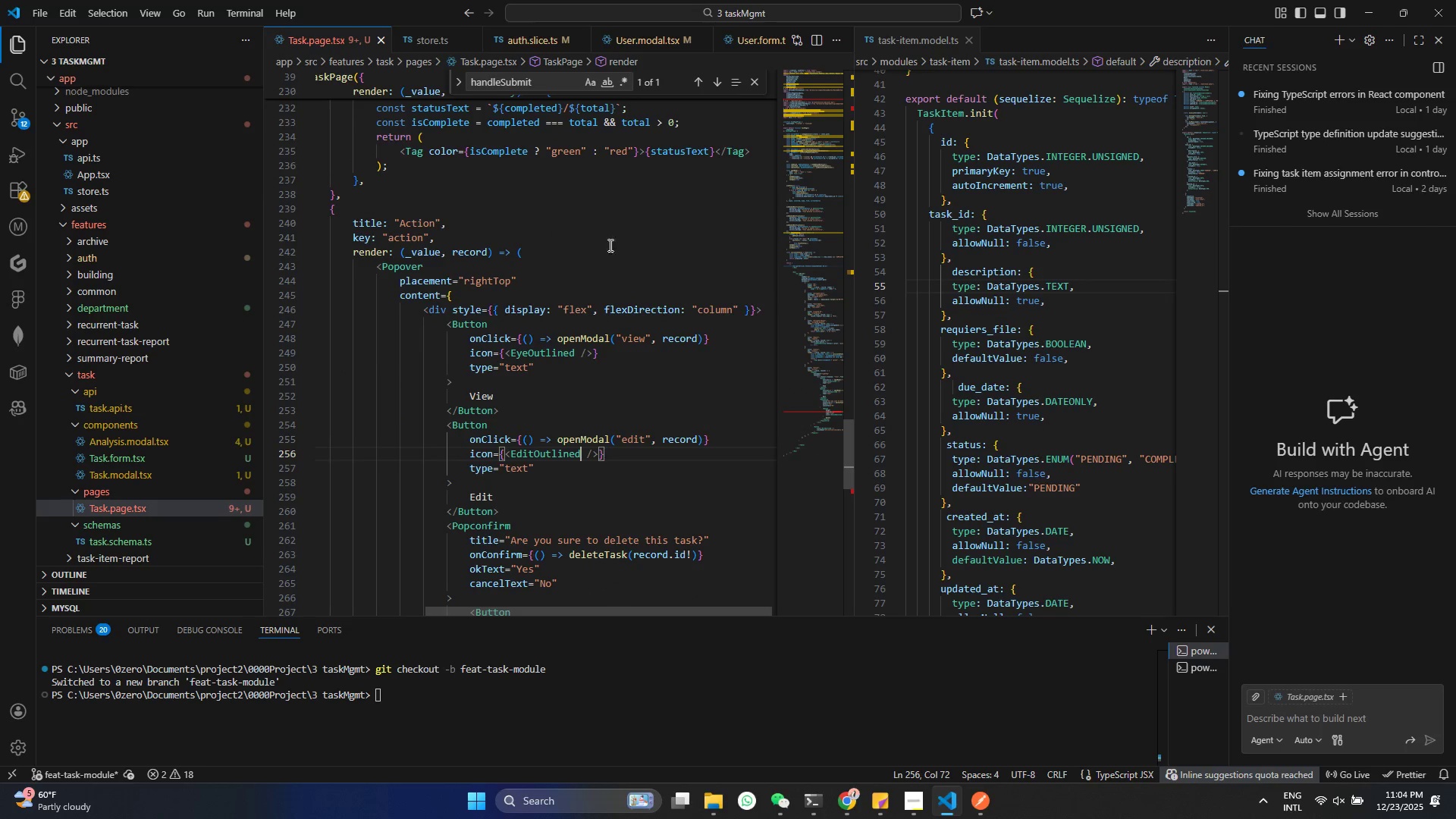 
scroll: coordinate [604, 356], scroll_direction: down, amount: 8.0
 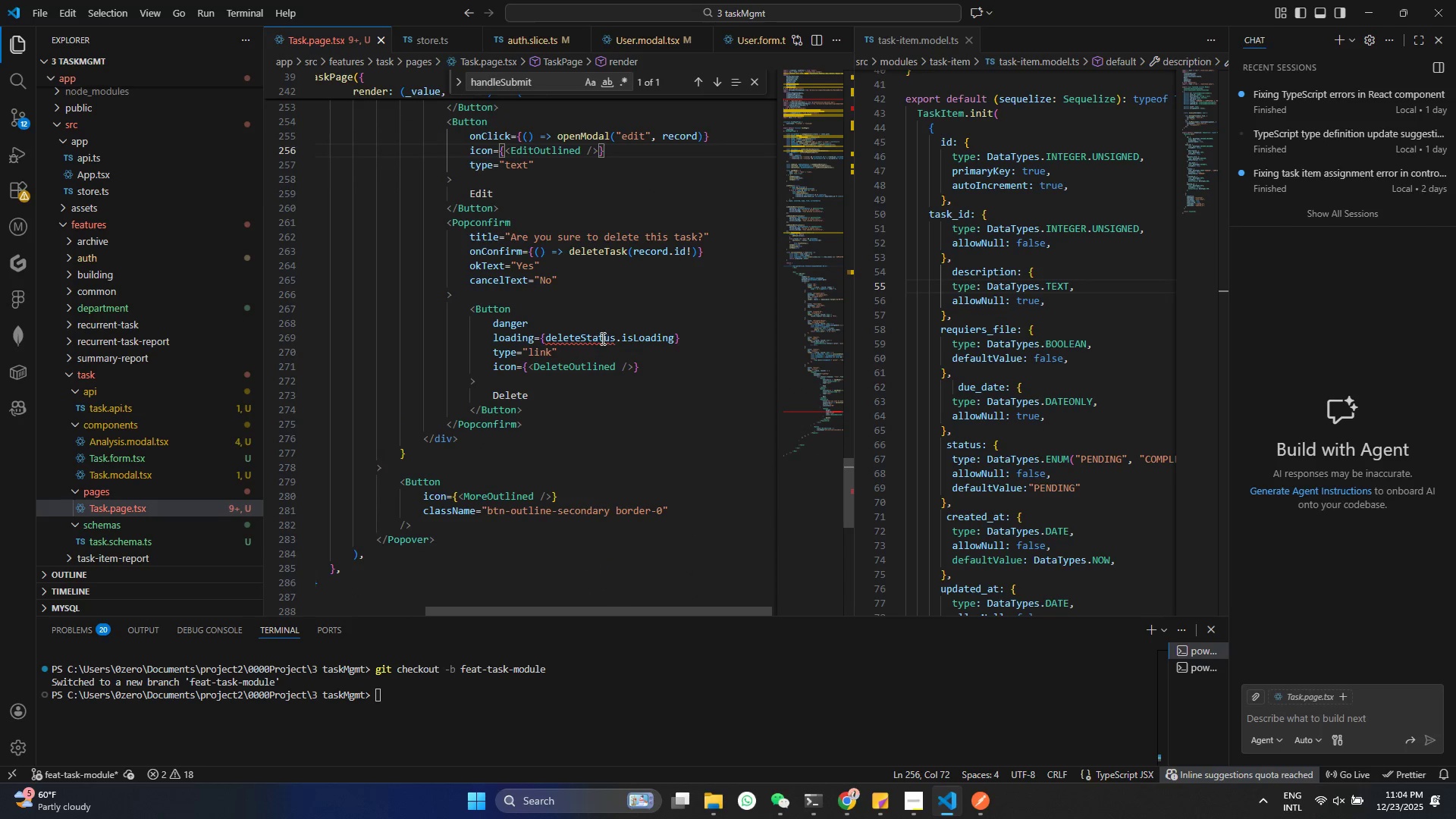 
double_click([601, 338])
 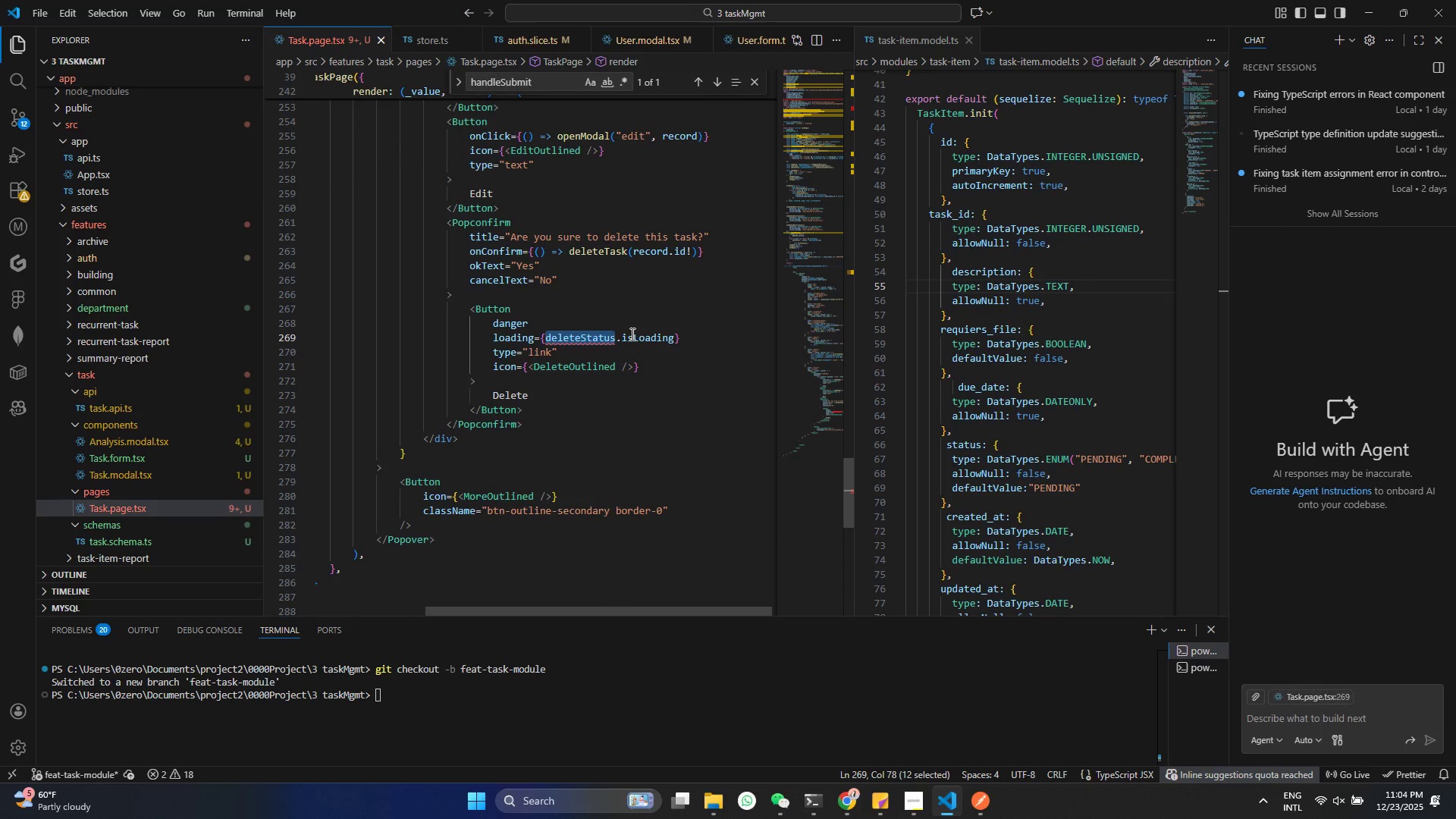 
key(Control+ControlLeft)
 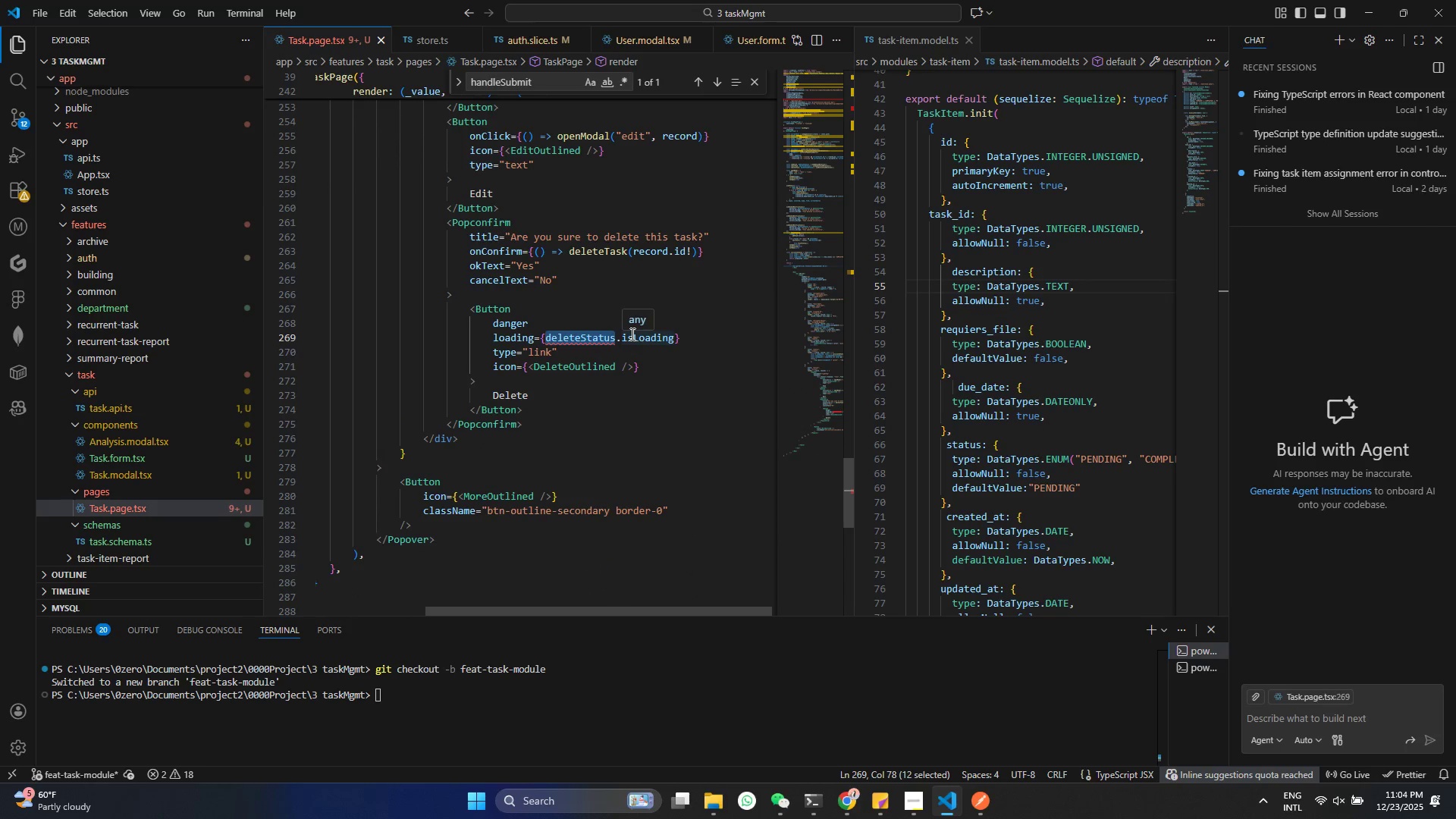 
hold_key(key=ControlLeft, duration=1.5)
 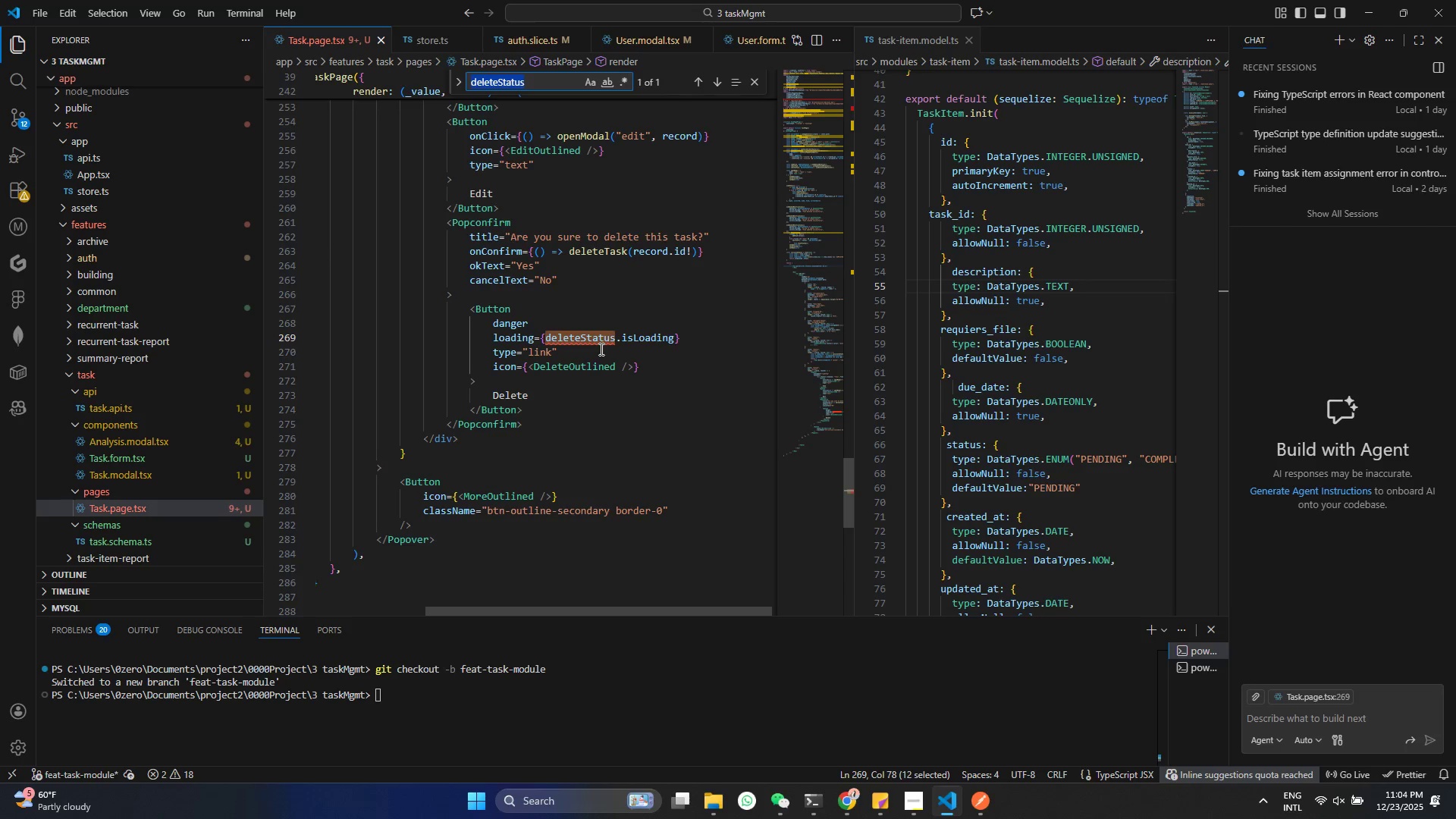 
key(Control+F)
 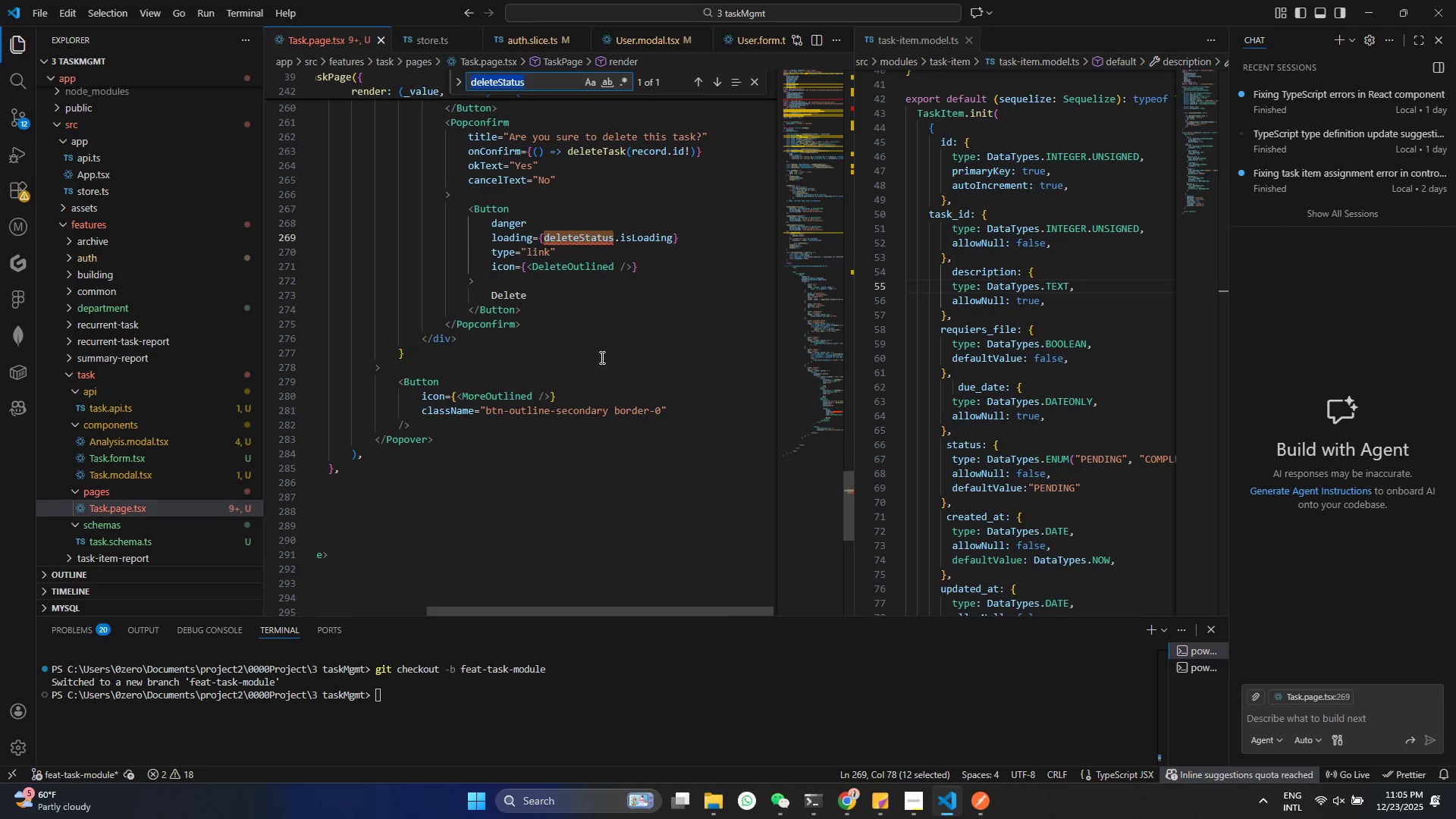 
wait(15.59)
 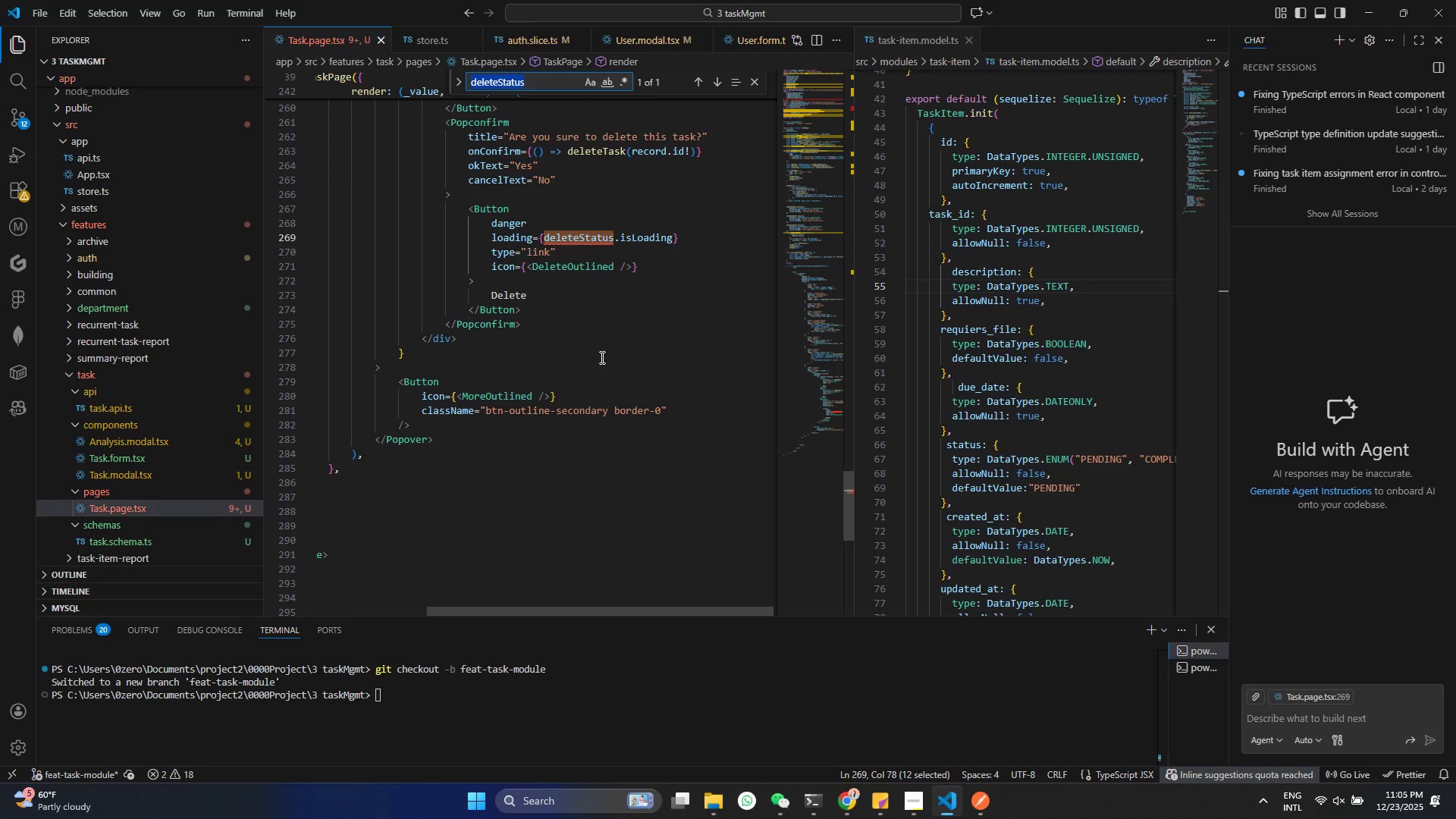 
scroll: coordinate [609, 277], scroll_direction: up, amount: 3.0
 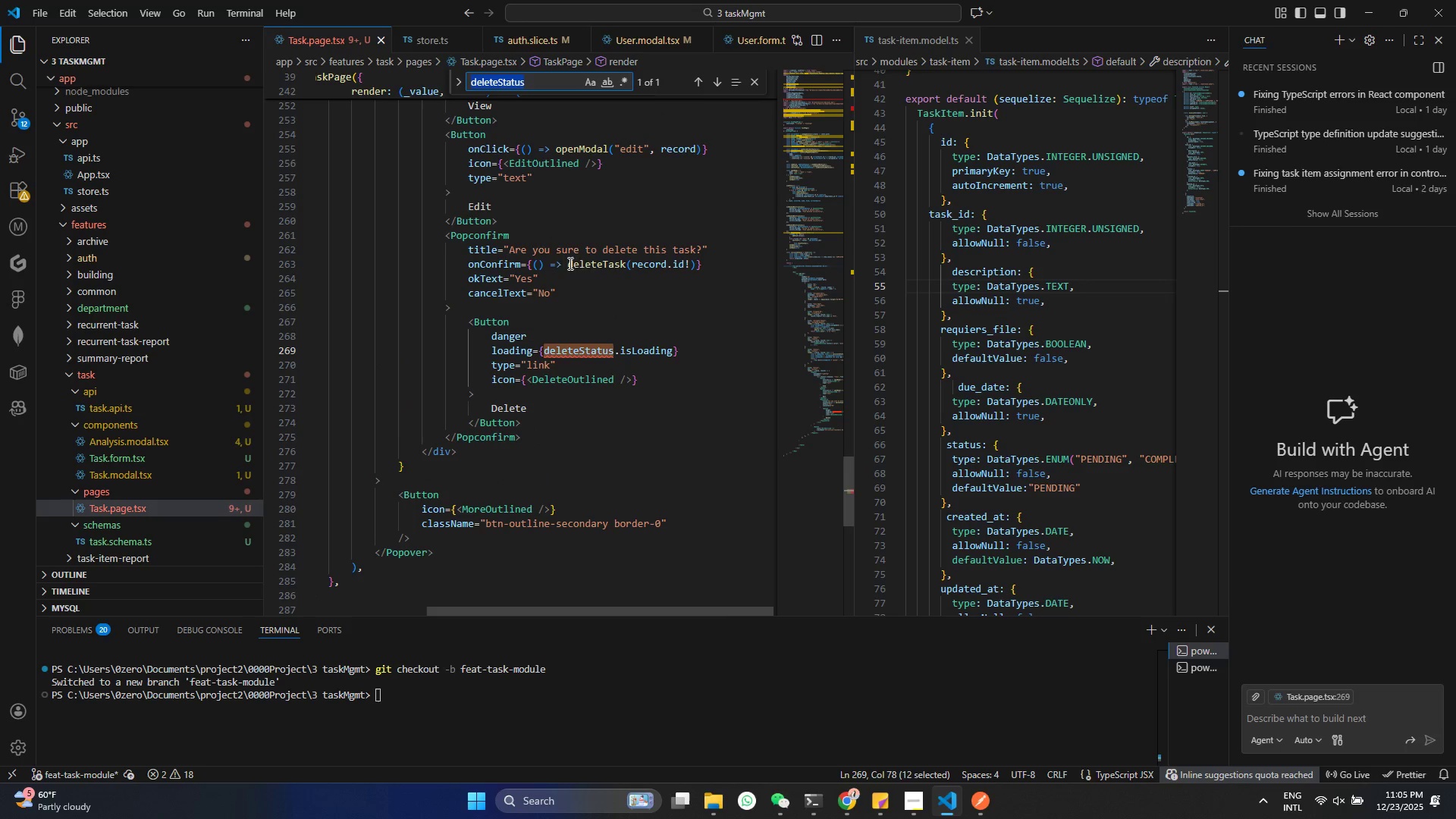 
left_click([598, 269])
 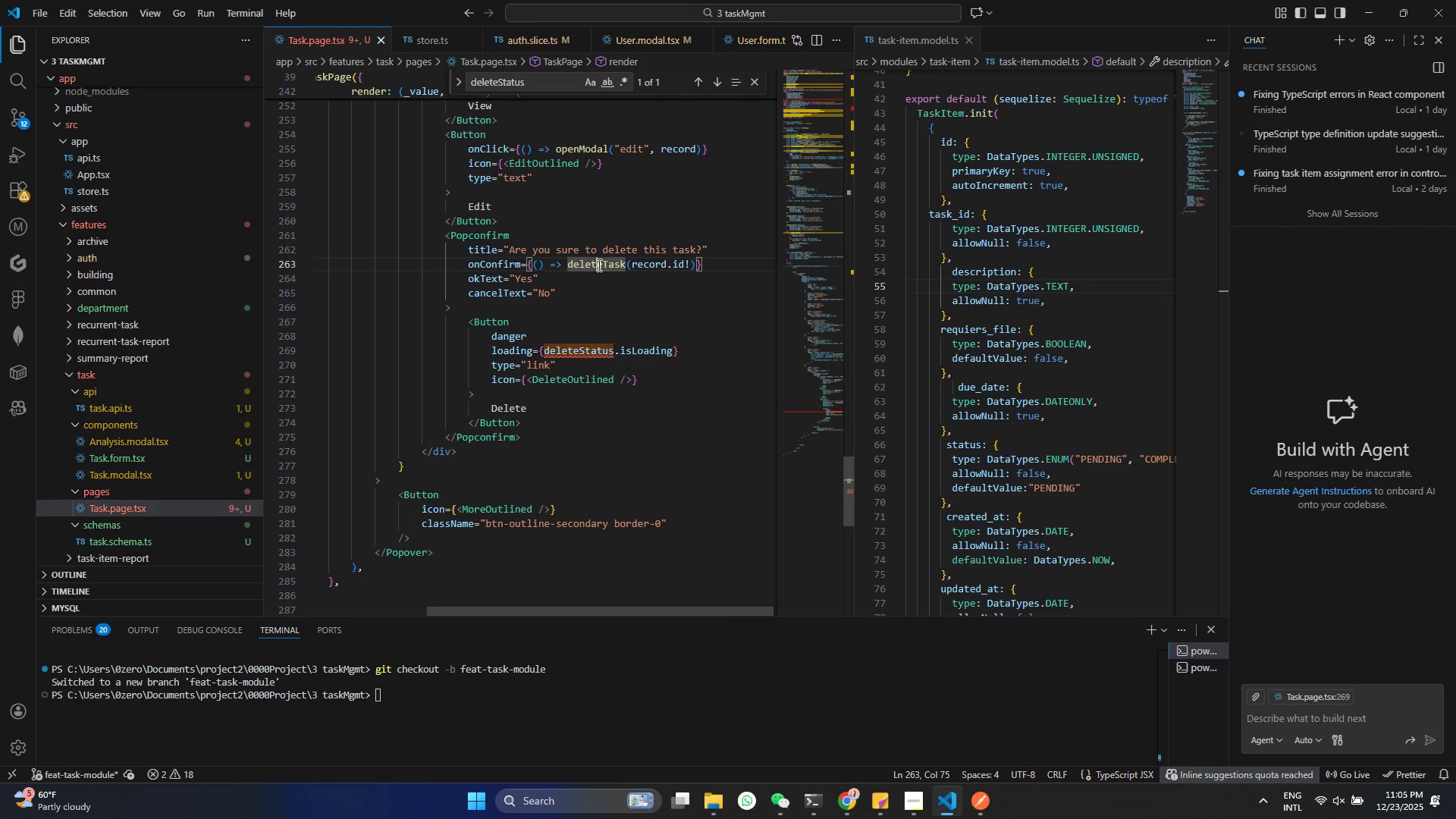 
left_click([598, 265])
 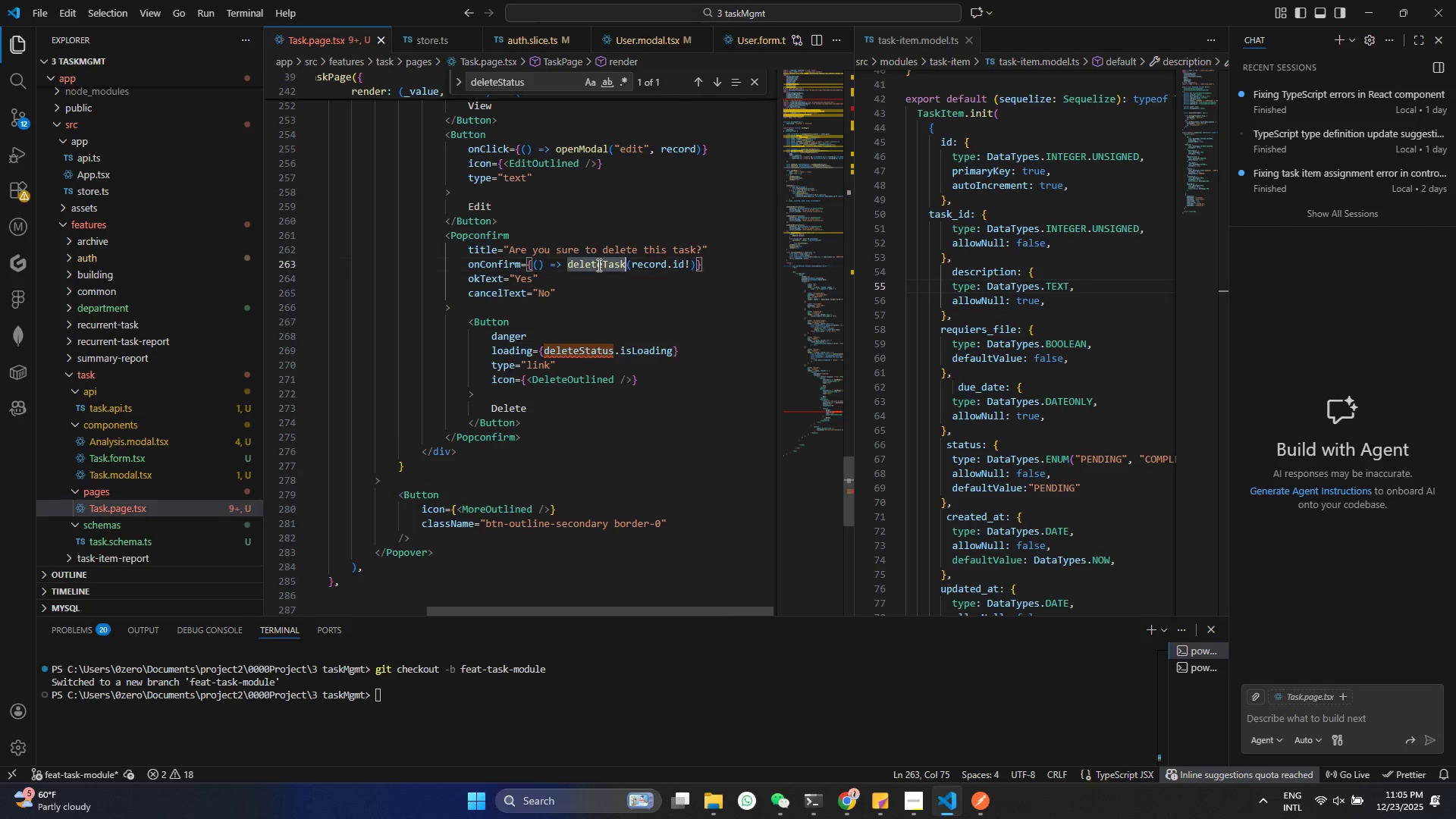 
double_click([598, 265])
 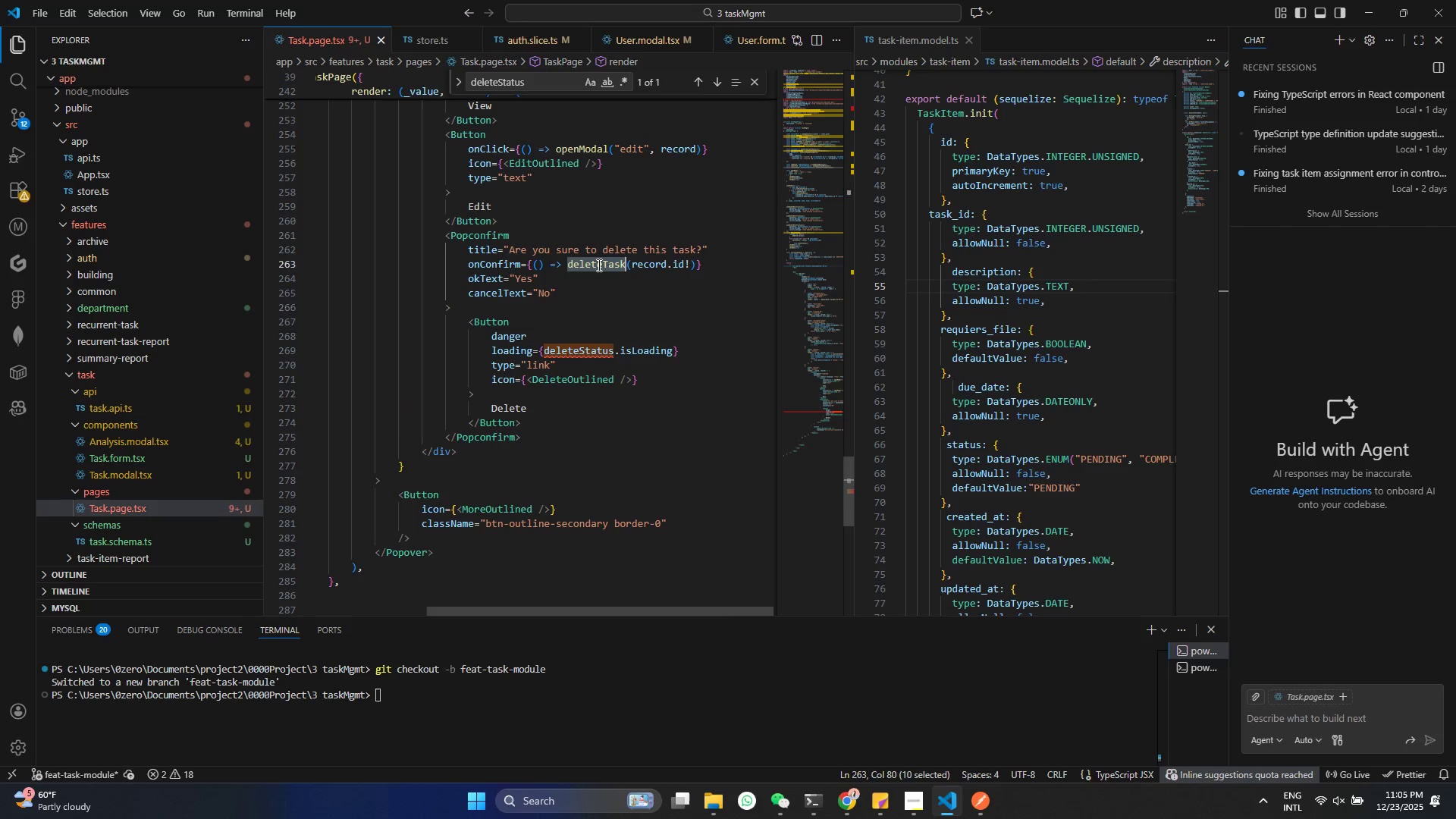 
key(Control+C)
 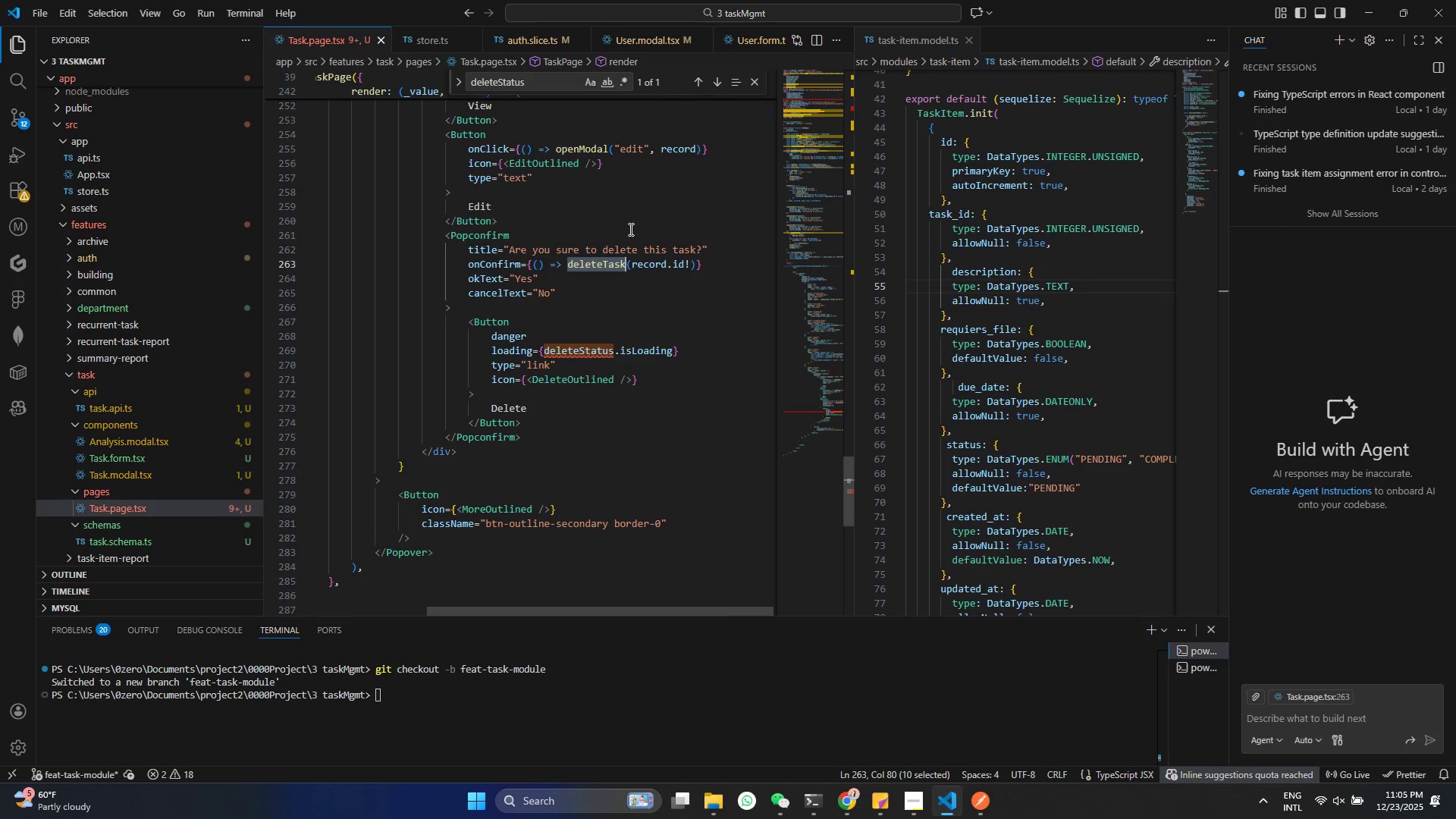 
hold_key(key=ControlLeft, duration=1.5)
 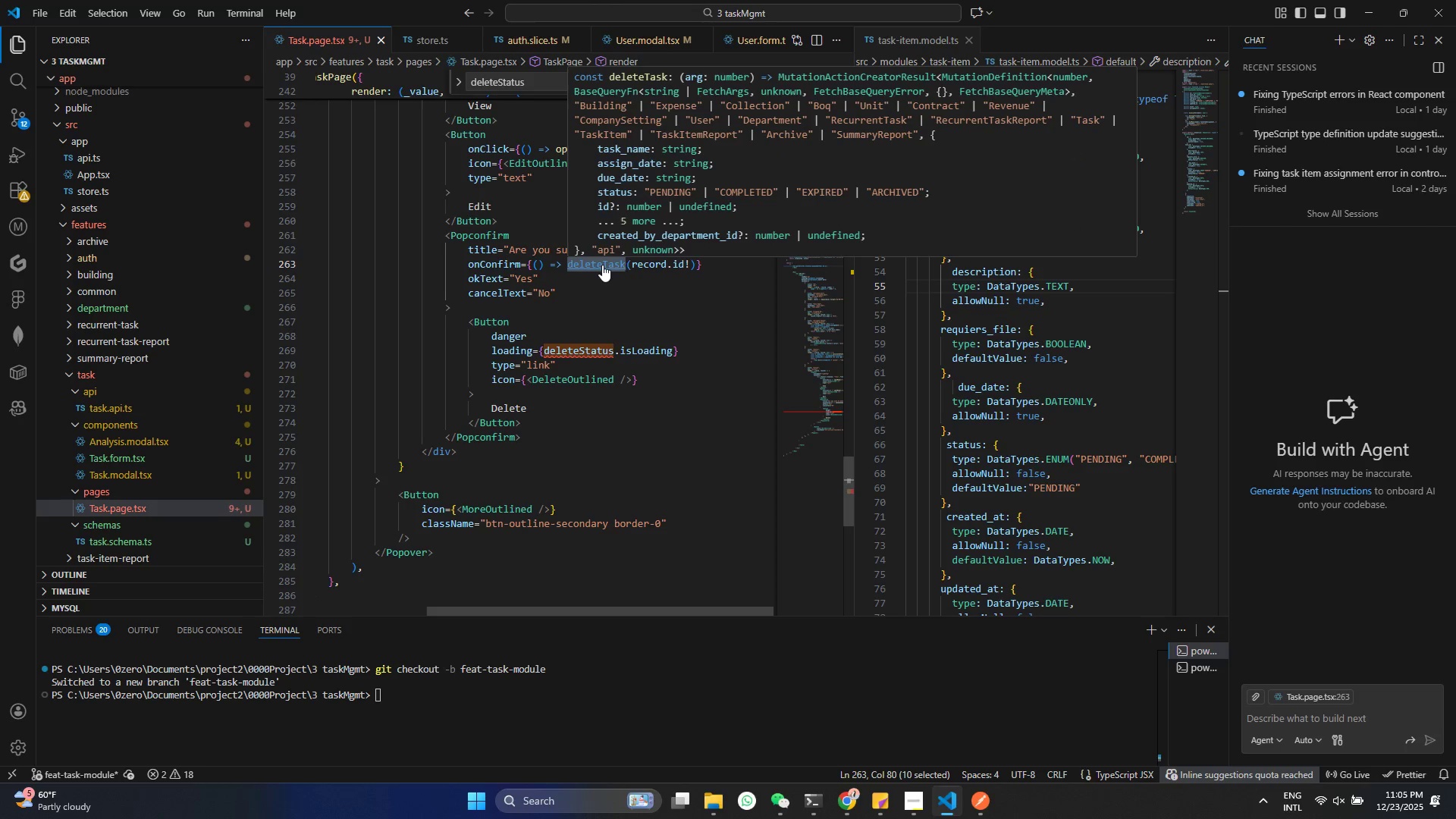 
hold_key(key=ControlLeft, duration=1.2)
 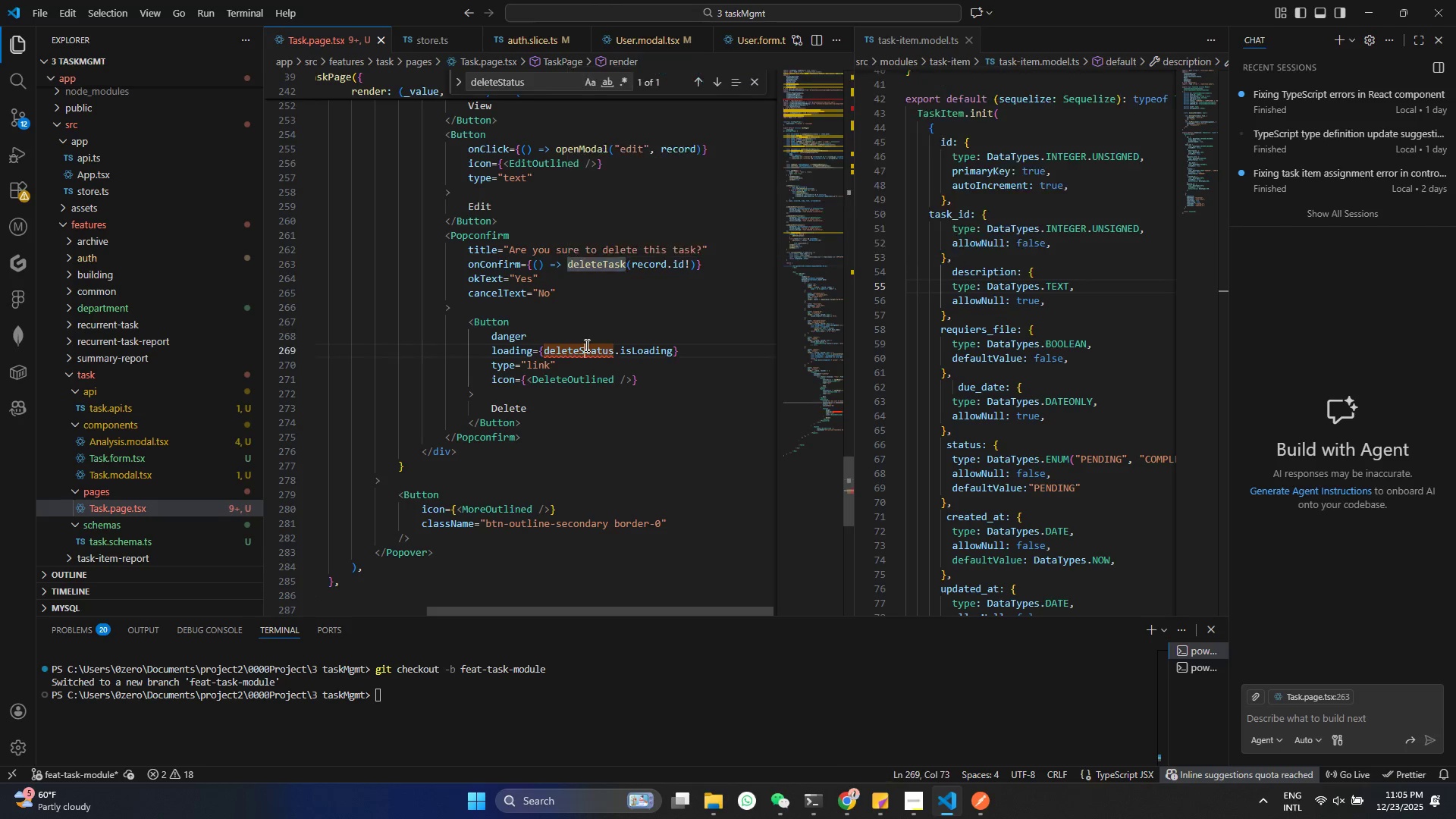 
double_click([585, 345])
 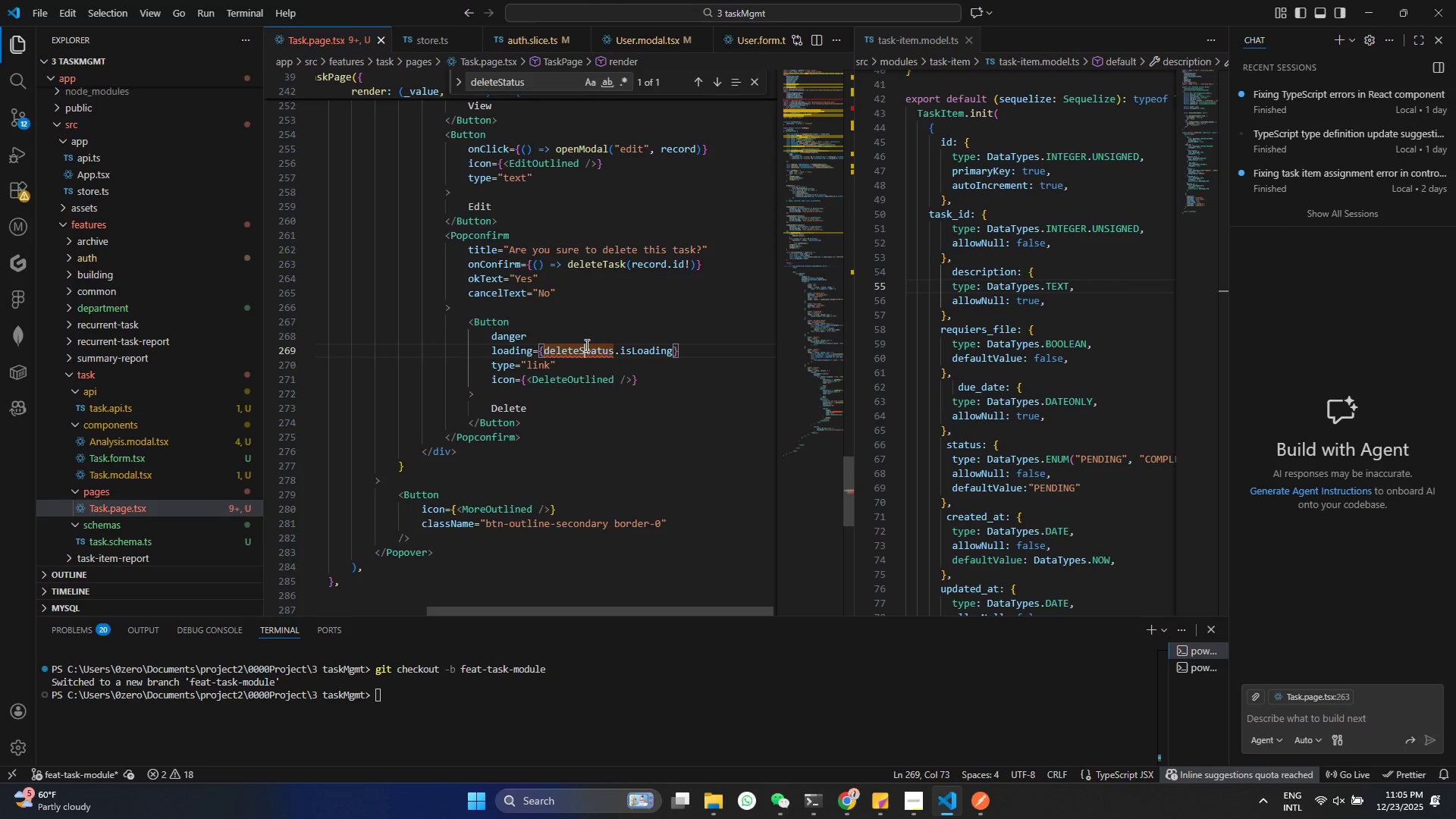 
key(Control+ControlLeft)
 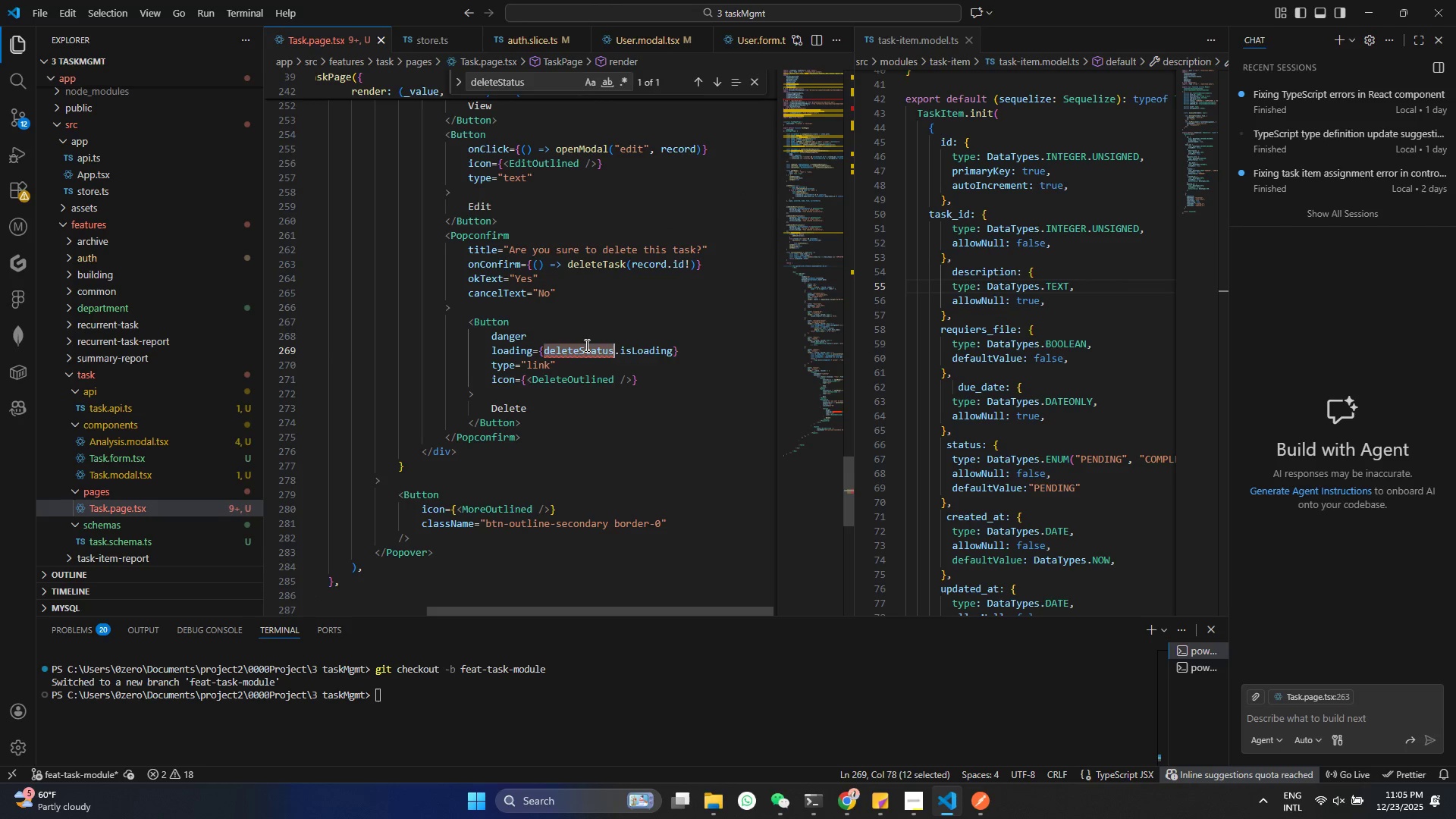 
key(Control+V)
 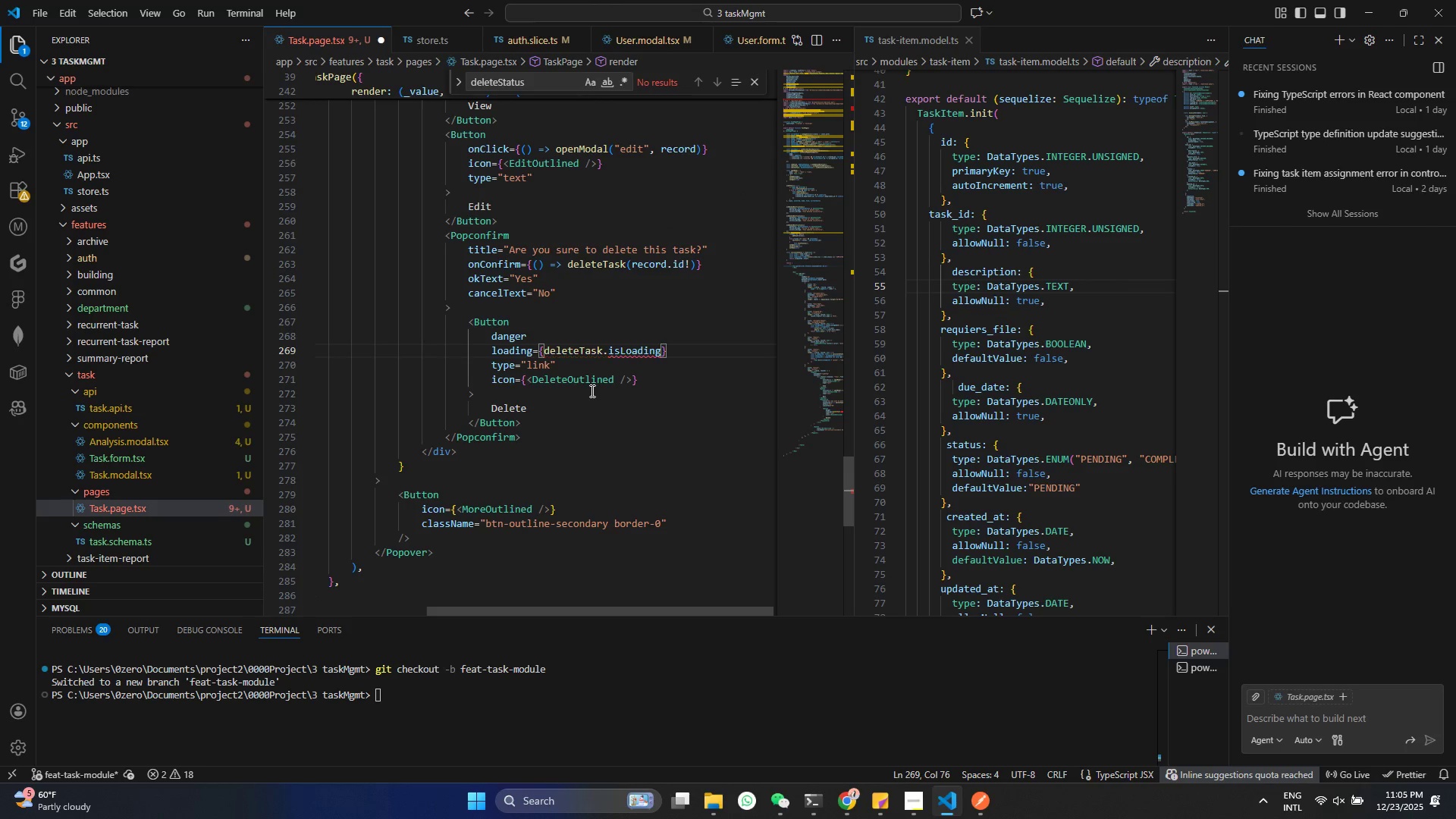 
hold_key(key=ControlLeft, duration=0.52)
 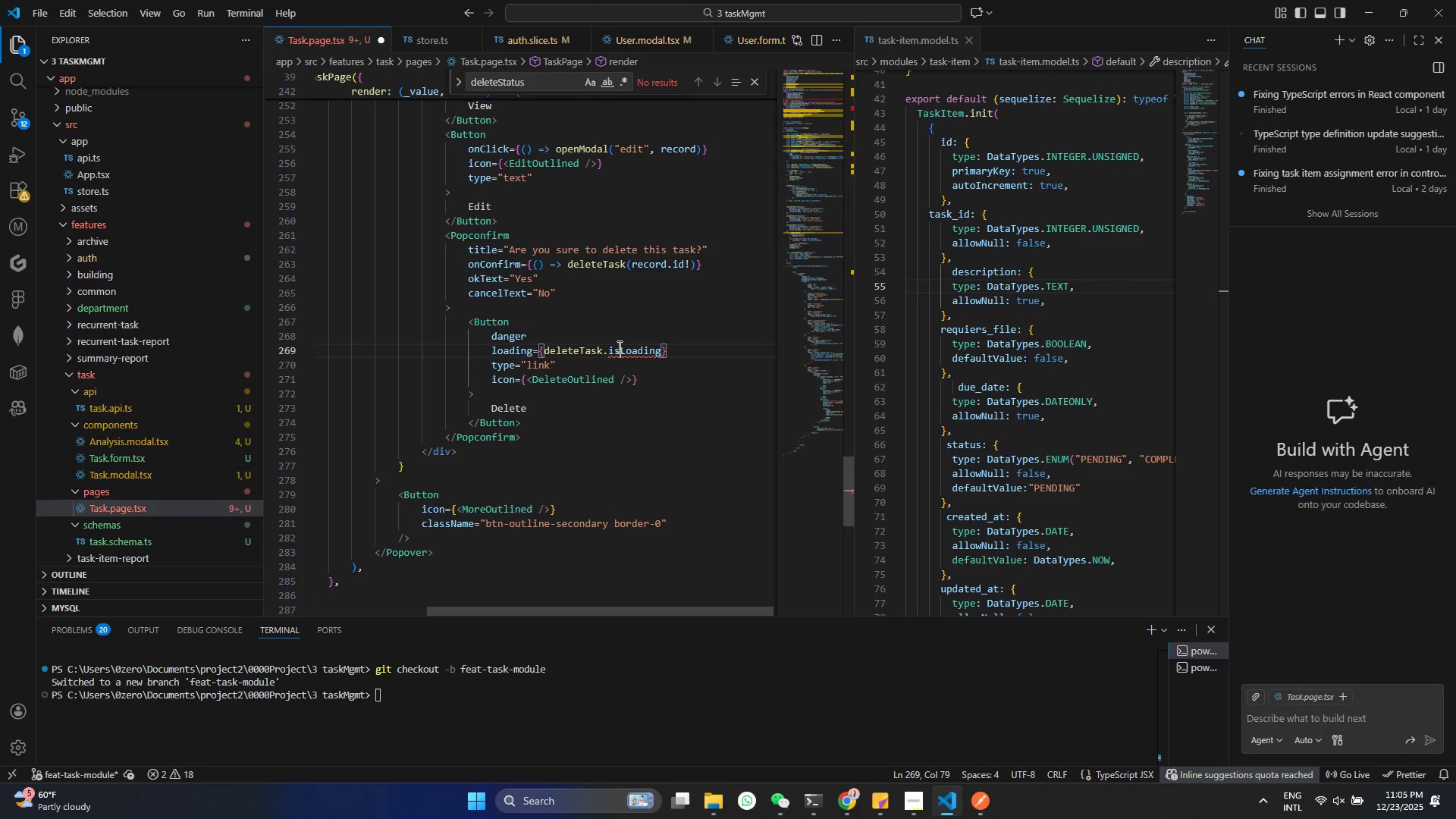 
double_click([618, 347])
 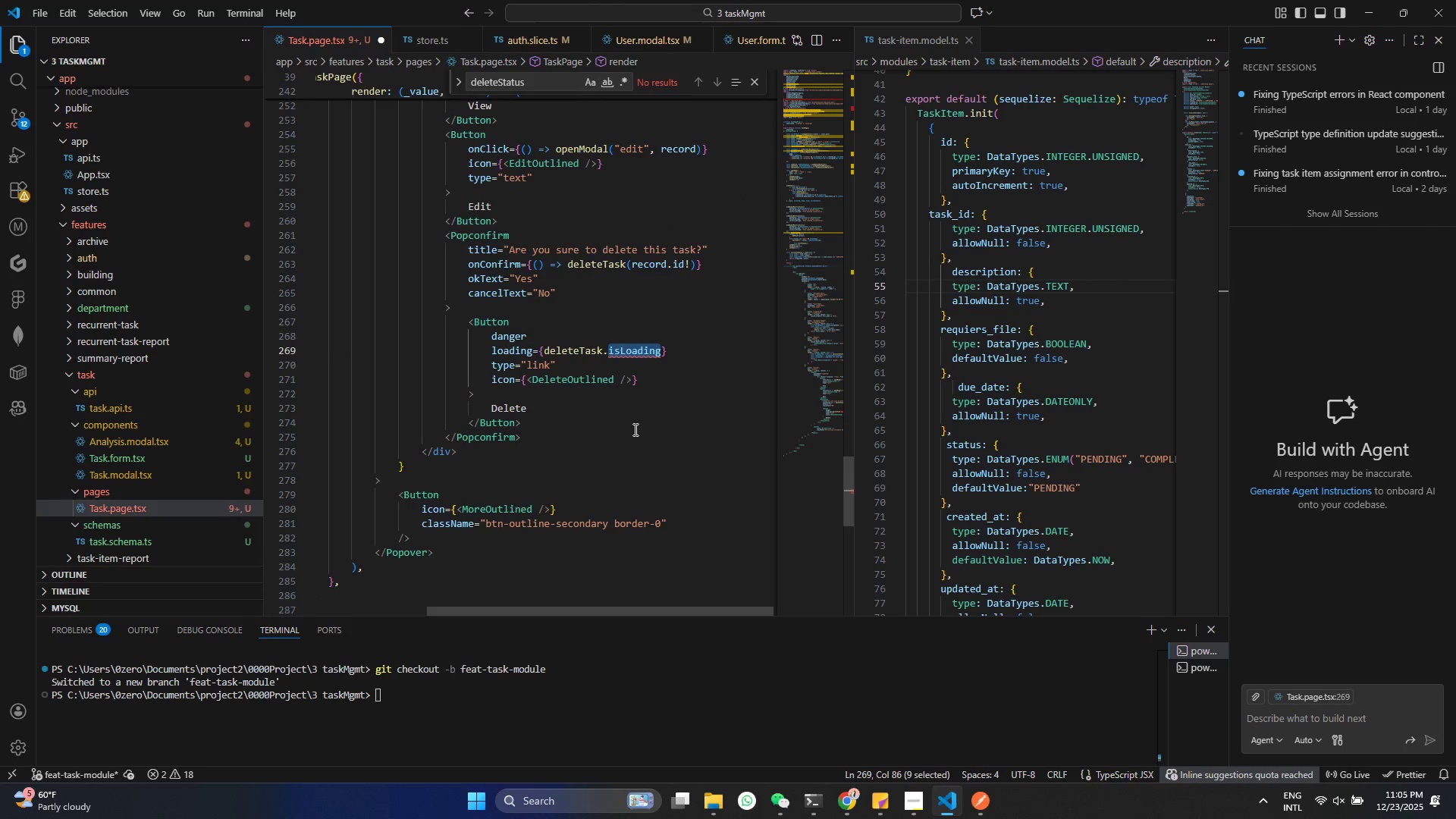 
hold_key(key=ControlLeft, duration=0.75)
 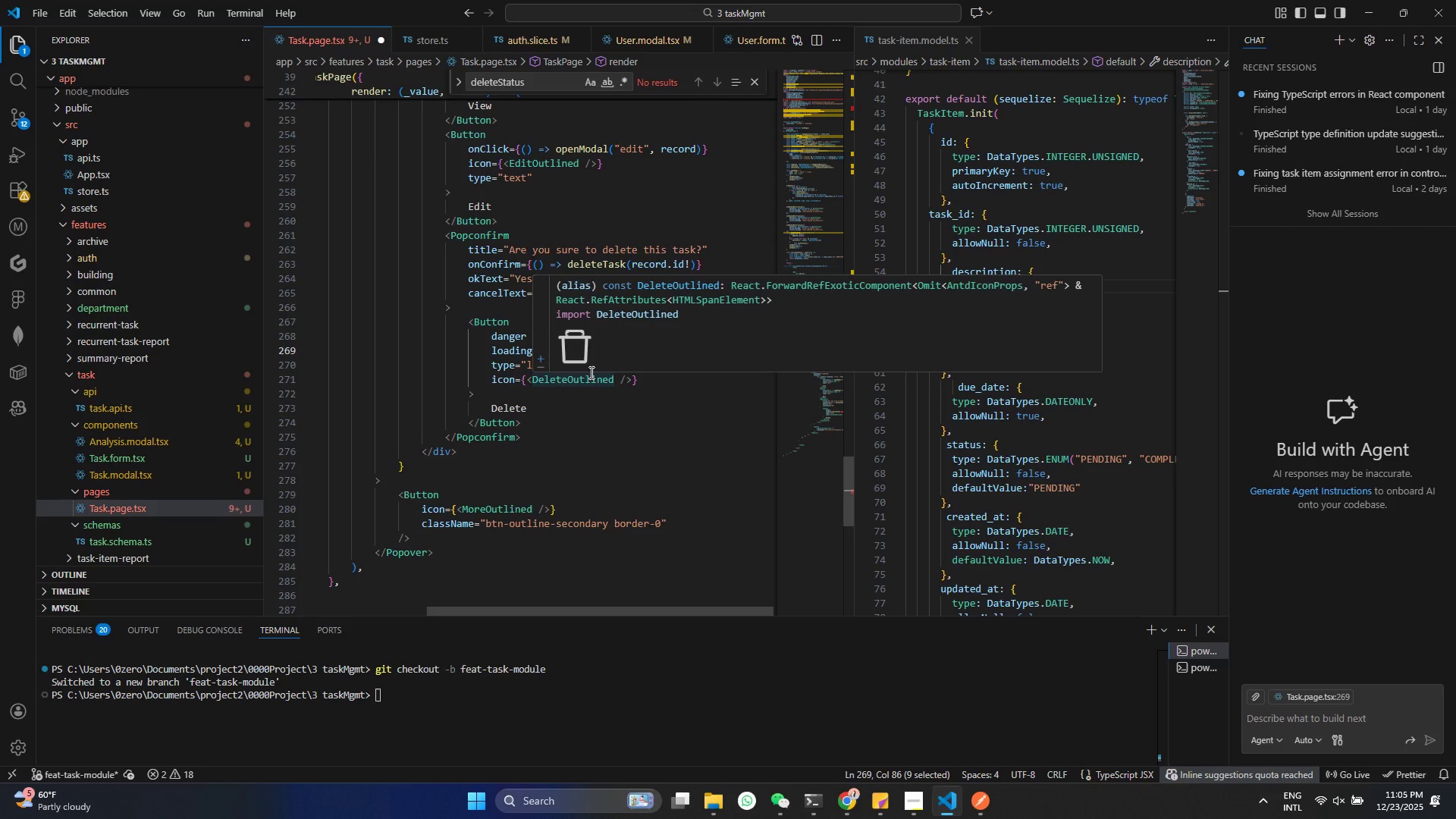 
wait(18.94)
 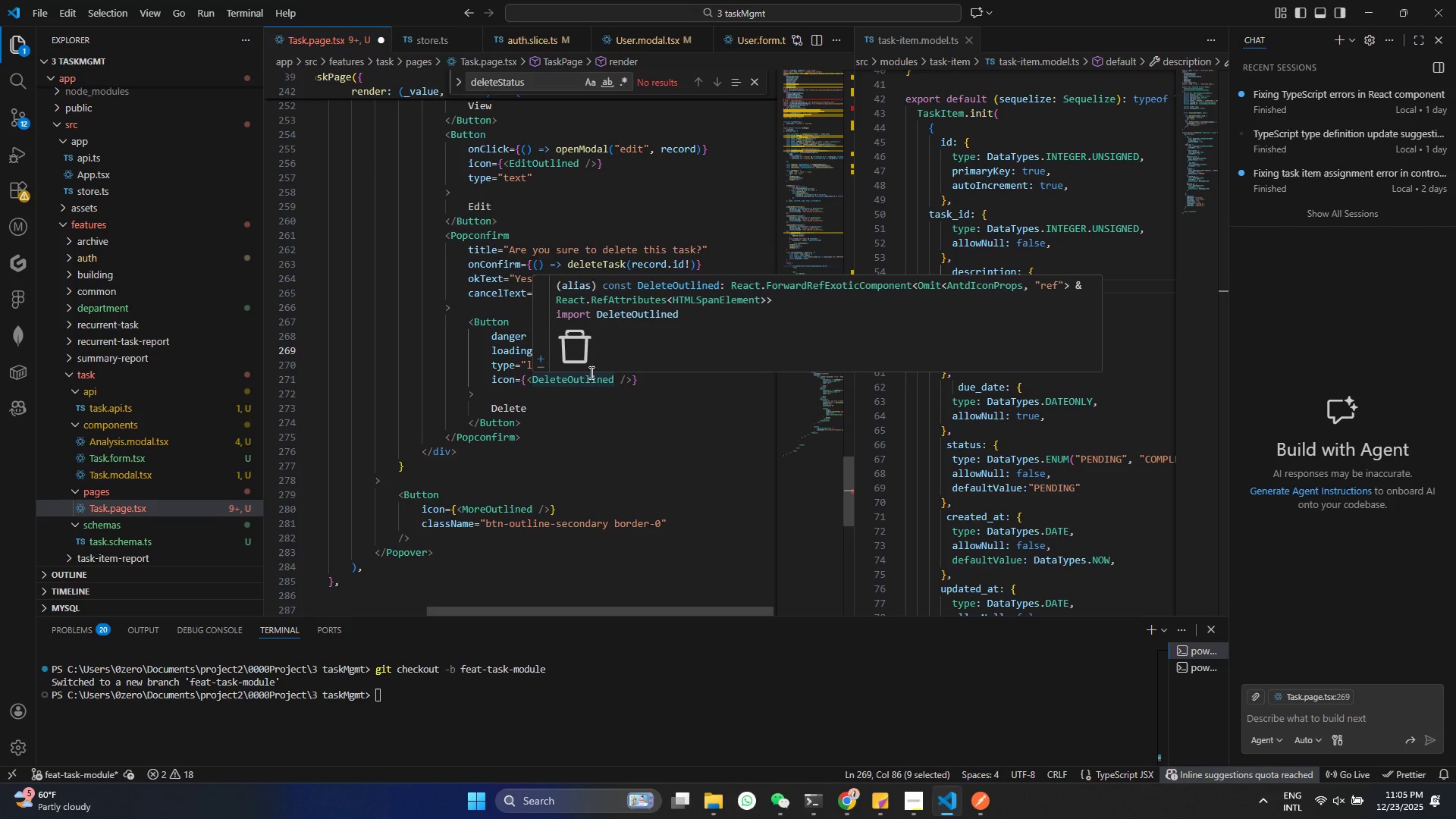 
scroll: coordinate [482, 304], scroll_direction: up, amount: 61.0
 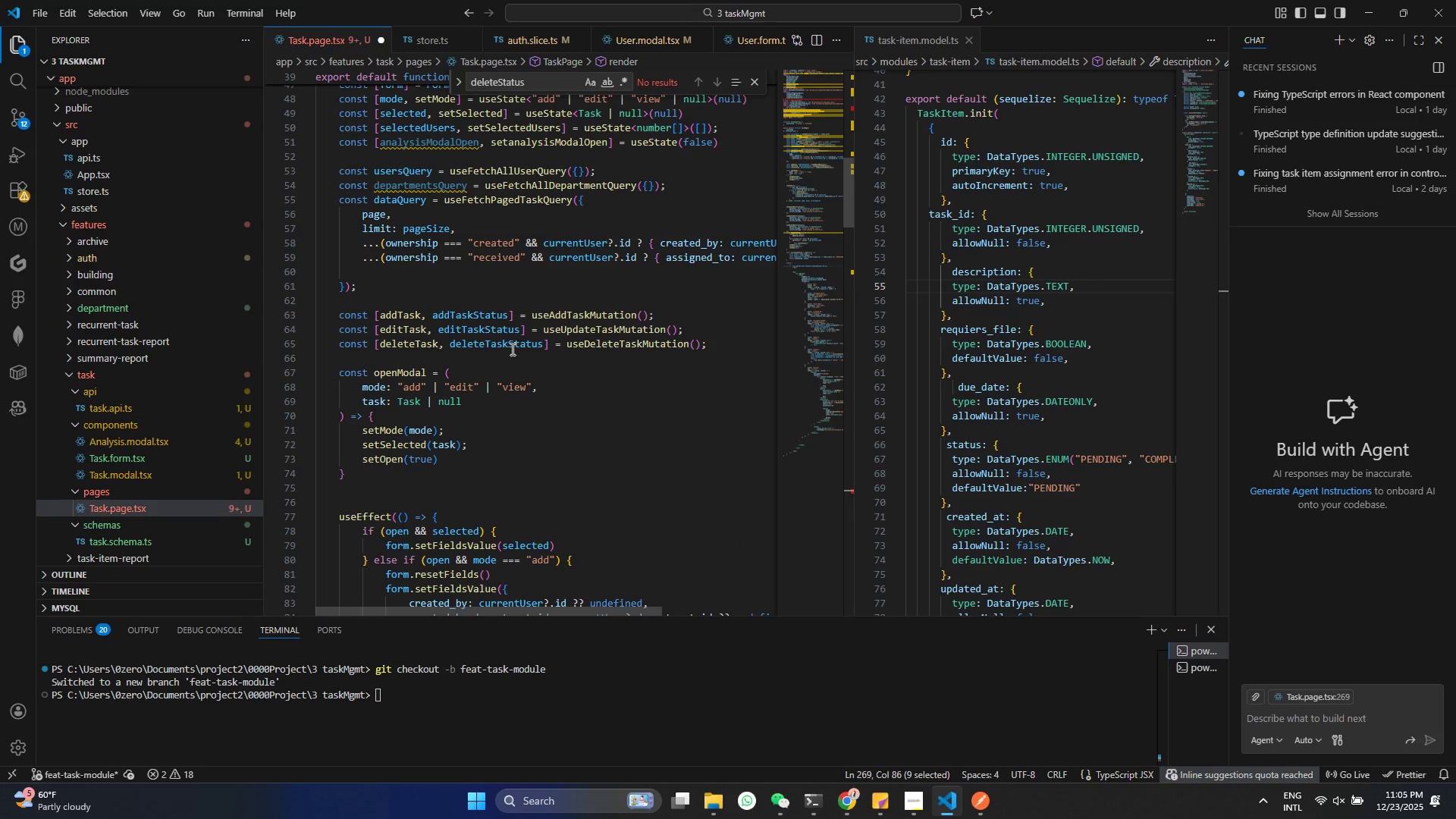 
double_click([510, 348])
 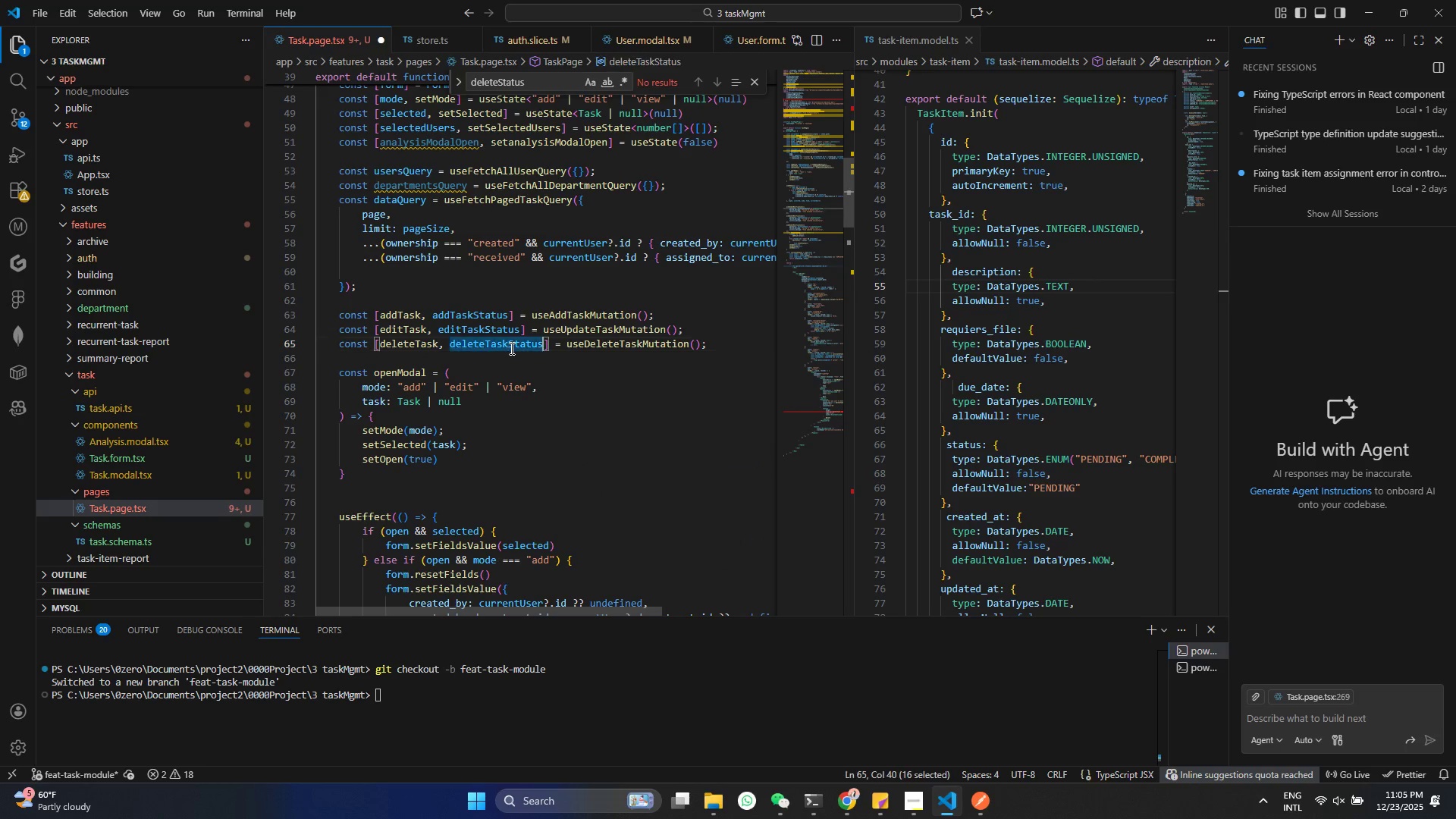 
key(Control+C)
 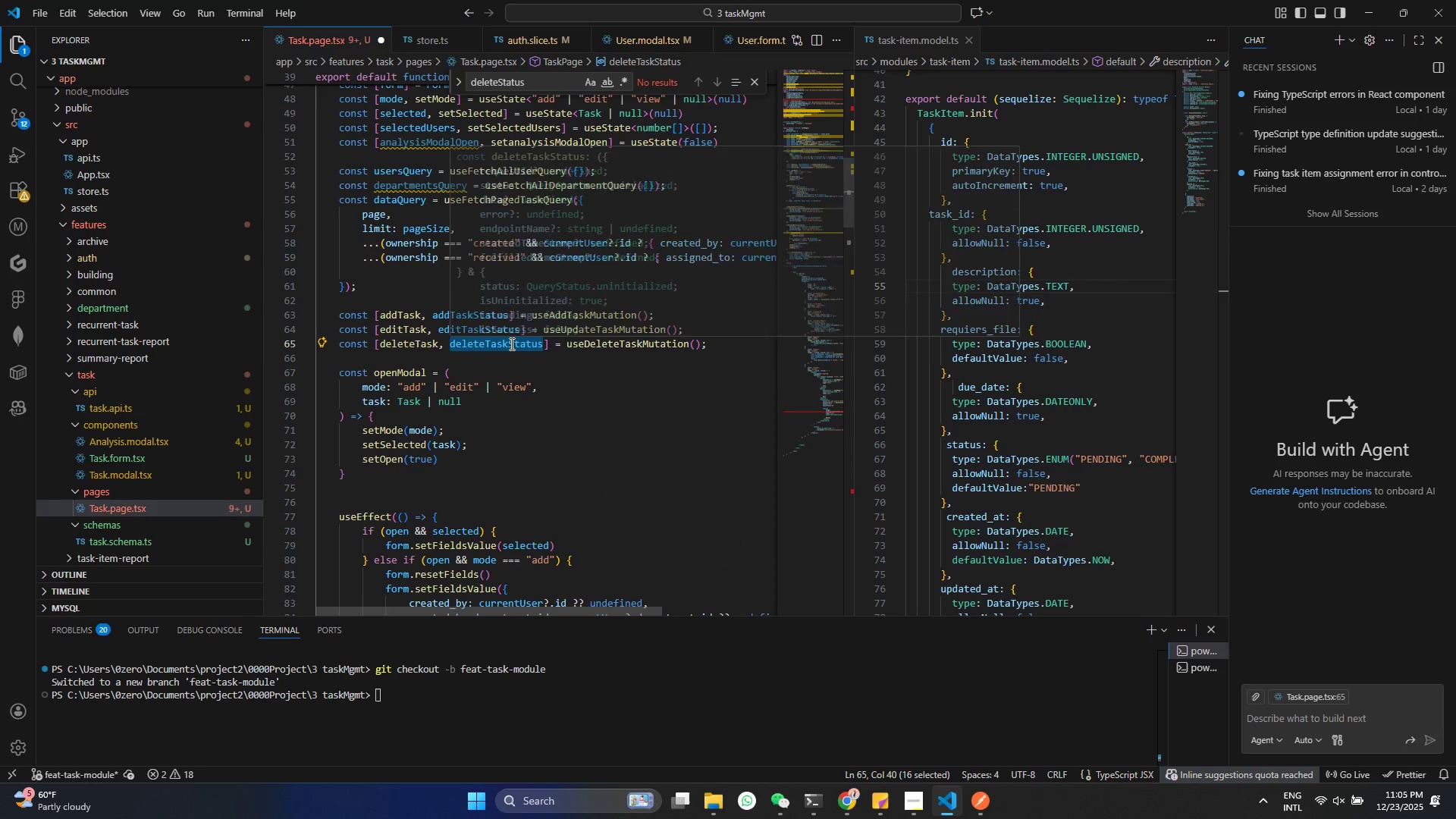 
left_click([511, 343])
 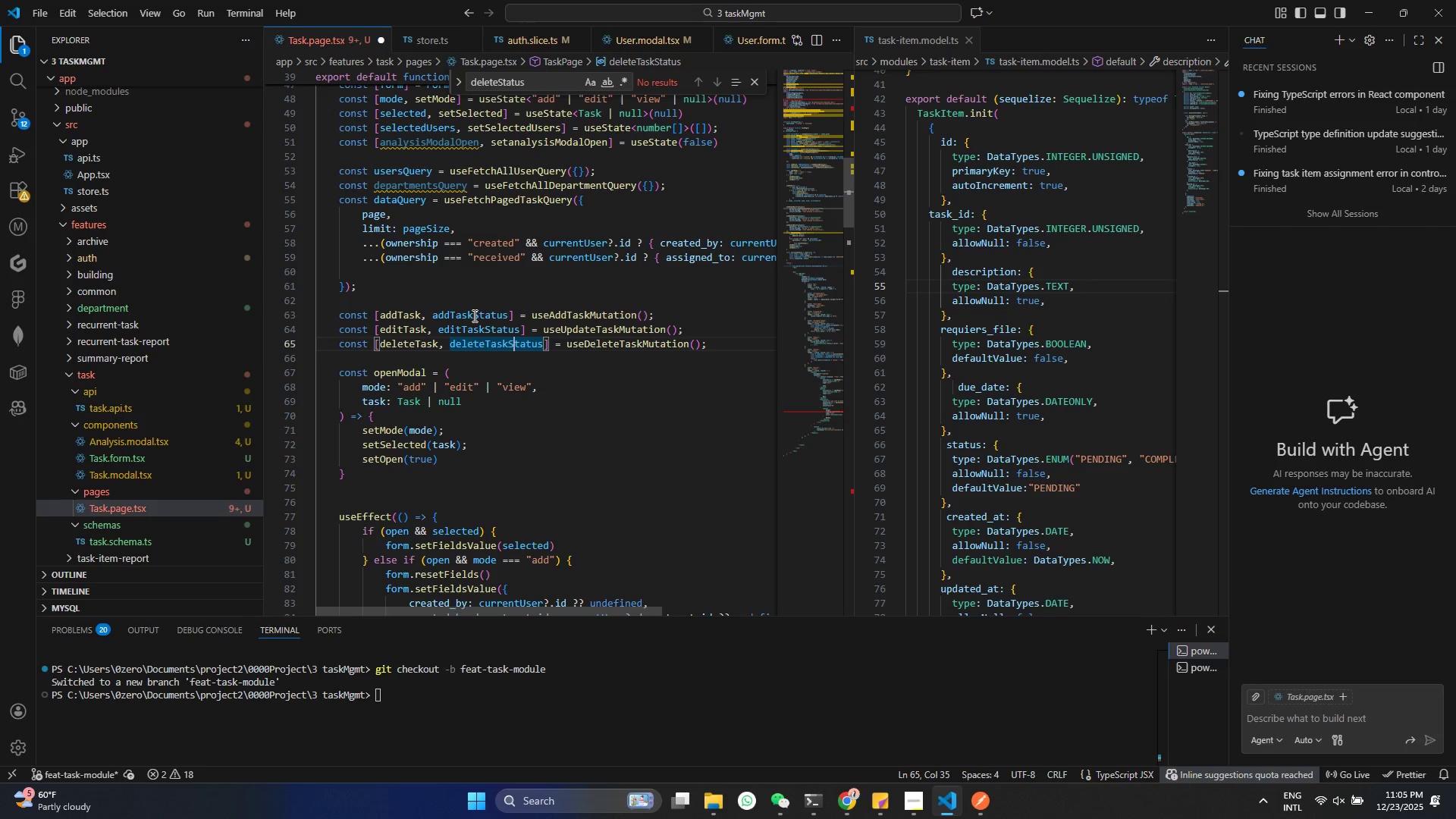 
left_click([473, 315])
 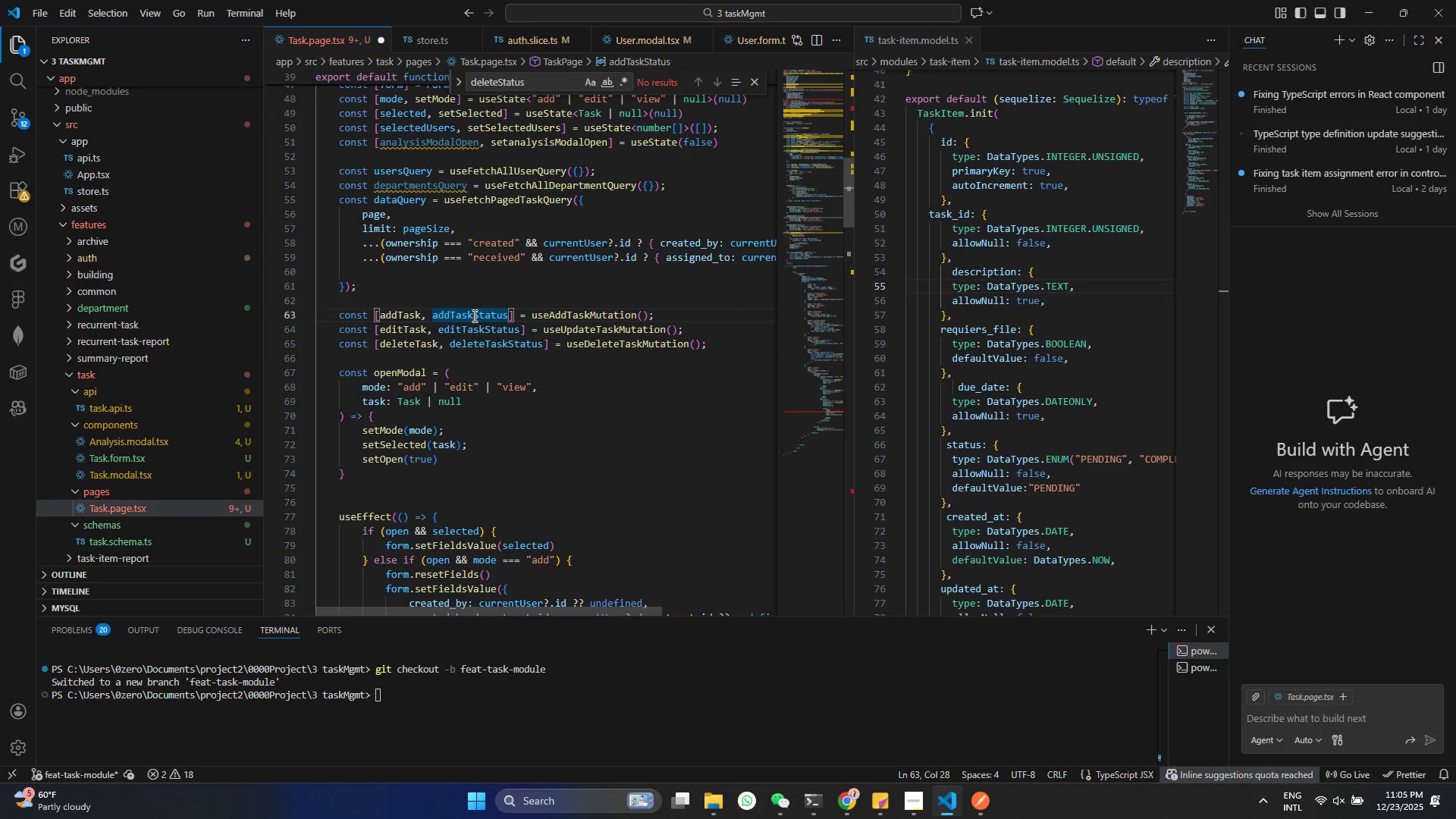 
left_click([473, 315])
 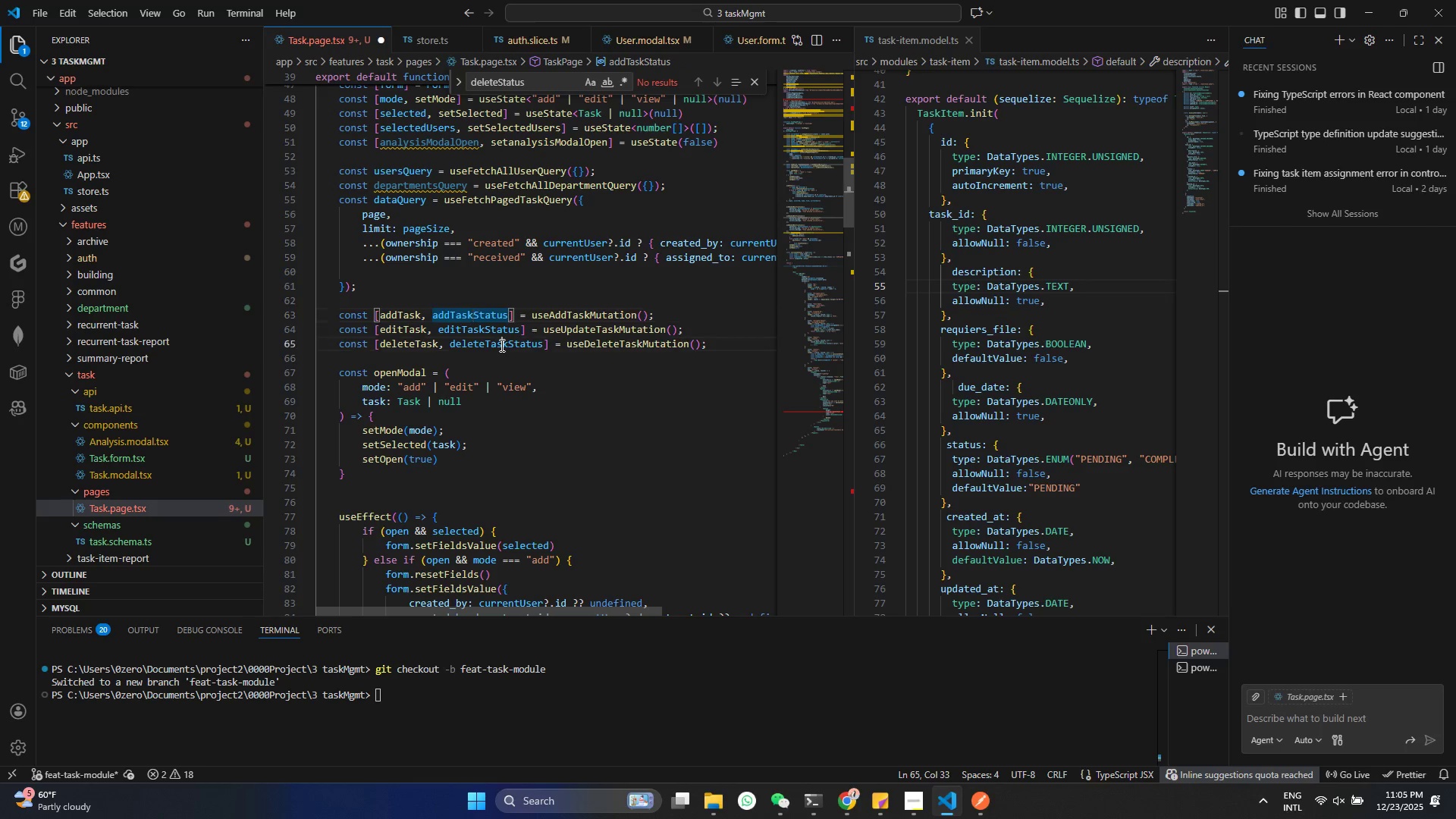 
double_click([500, 345])
 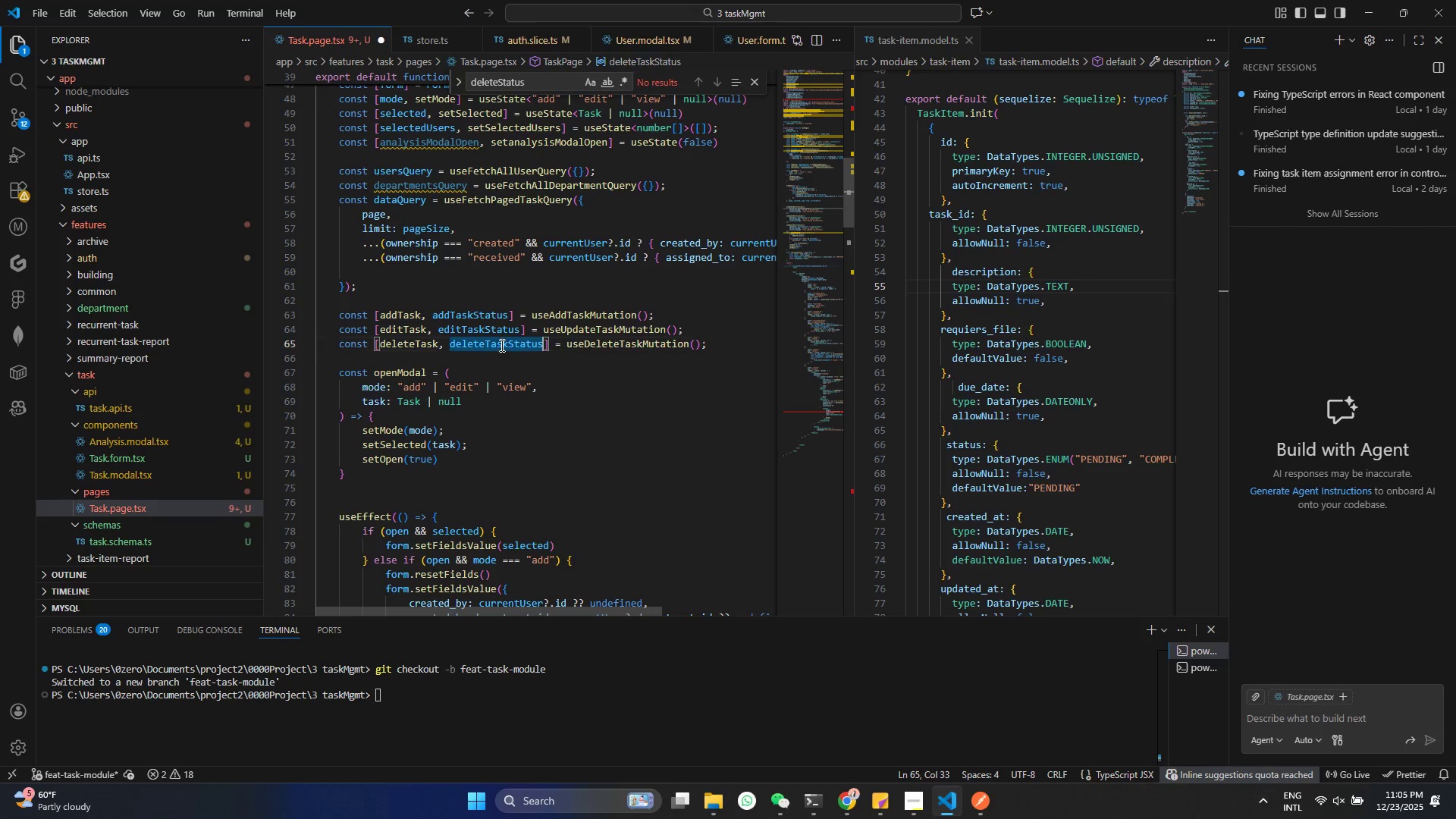 
key(Control+ControlLeft)
 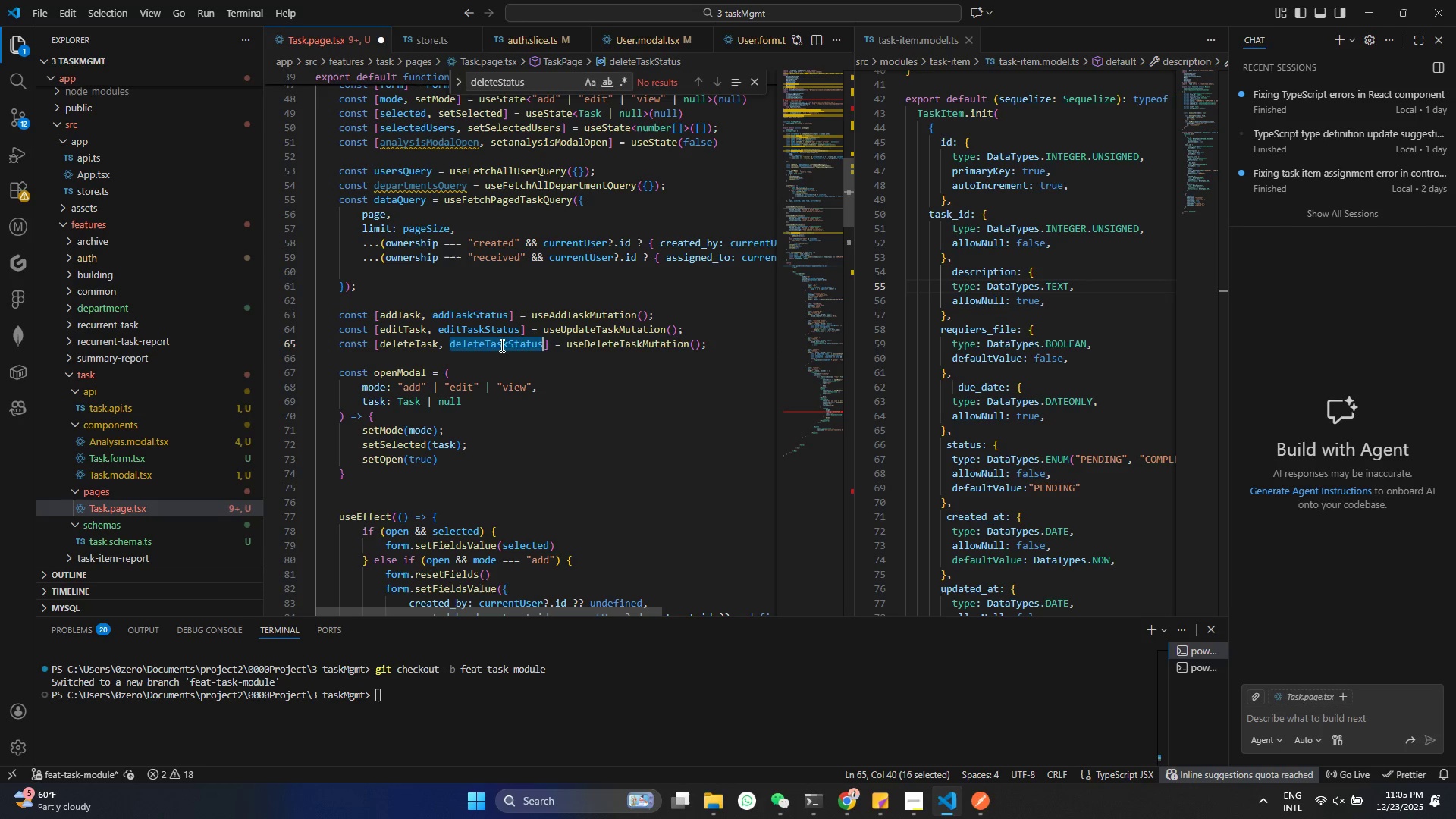 
key(Control+C)
 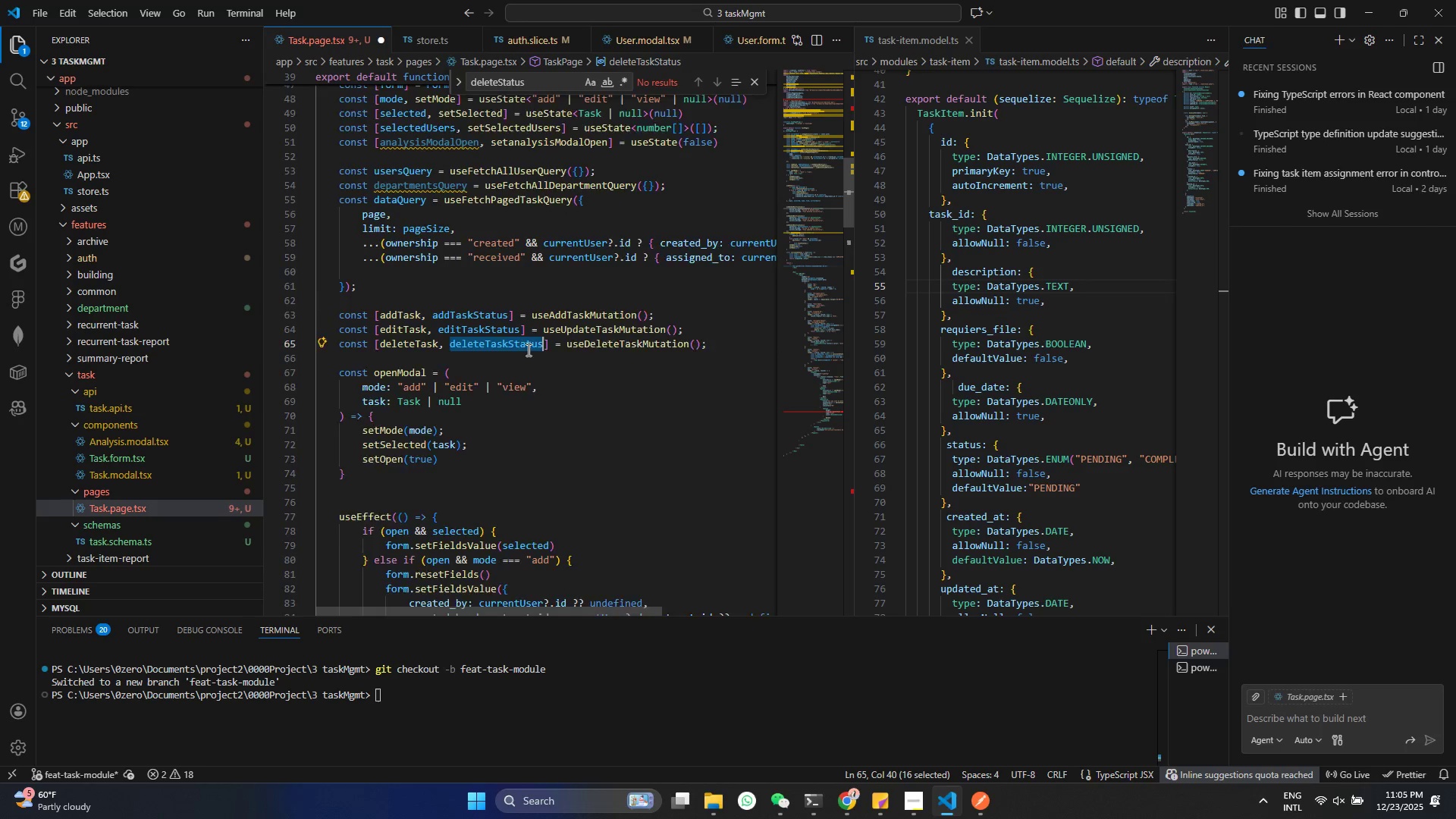 
scroll: coordinate [665, 403], scroll_direction: down, amount: 65.0
 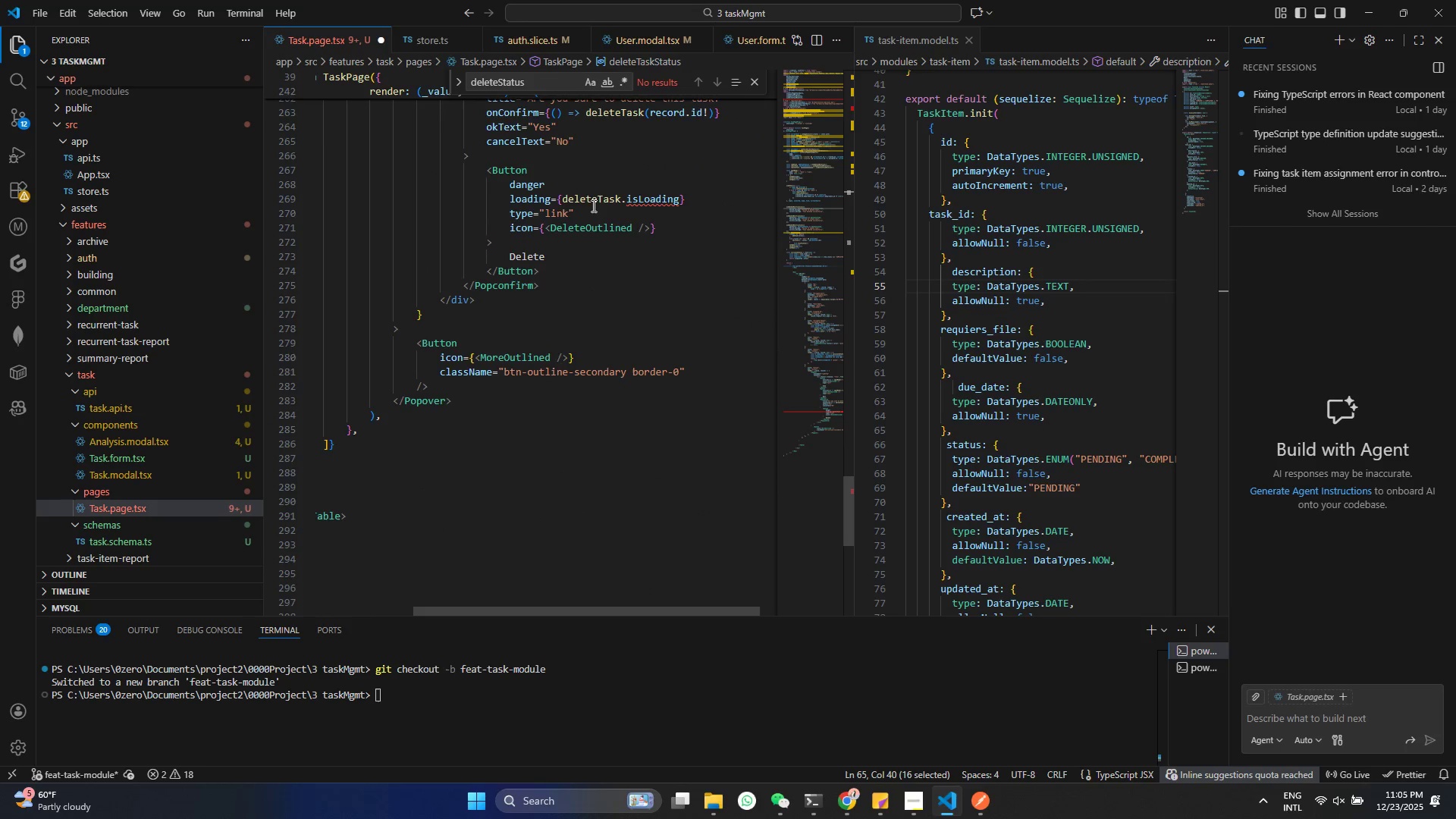 
left_click([591, 199])
 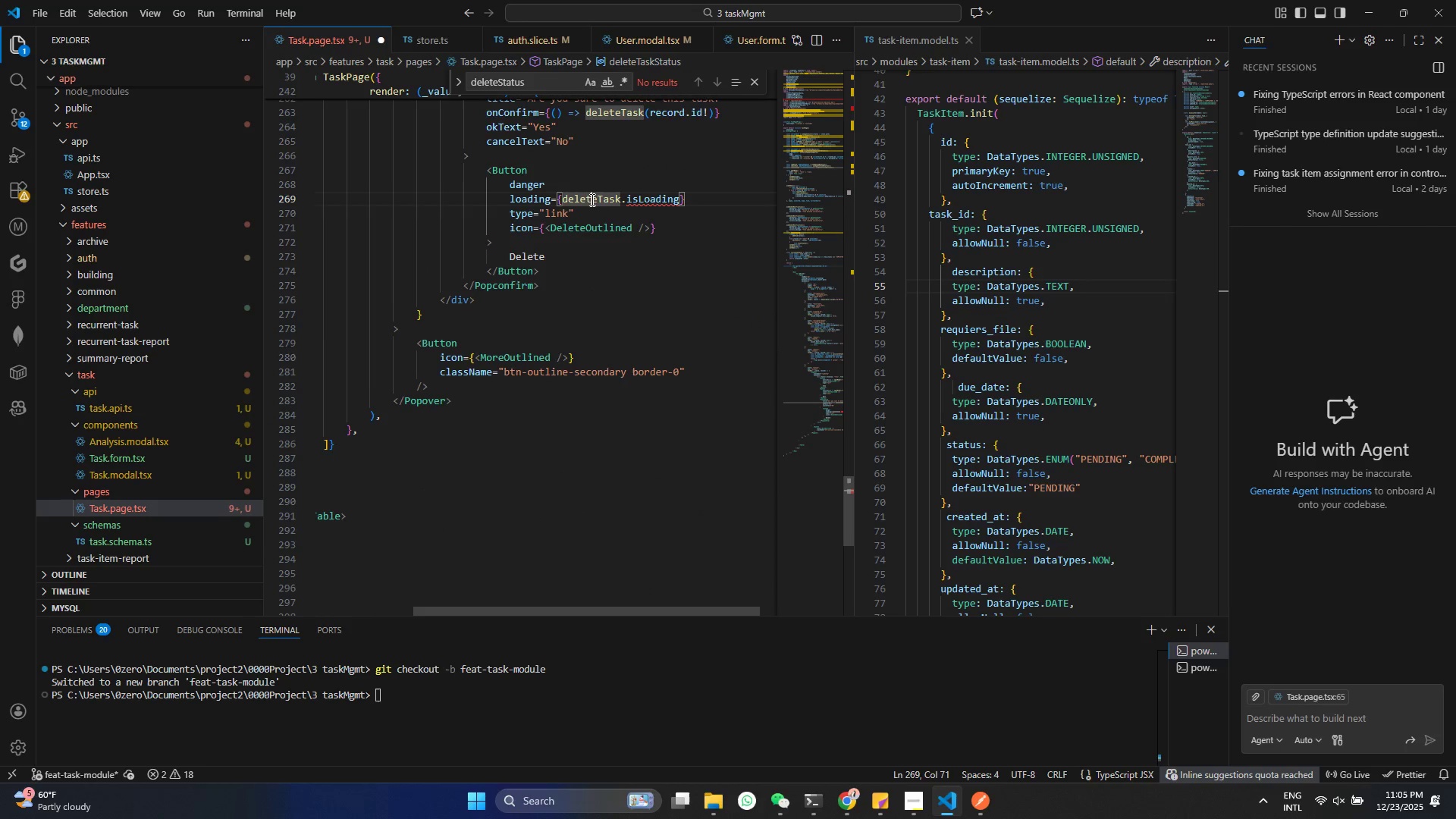 
double_click([591, 199])
 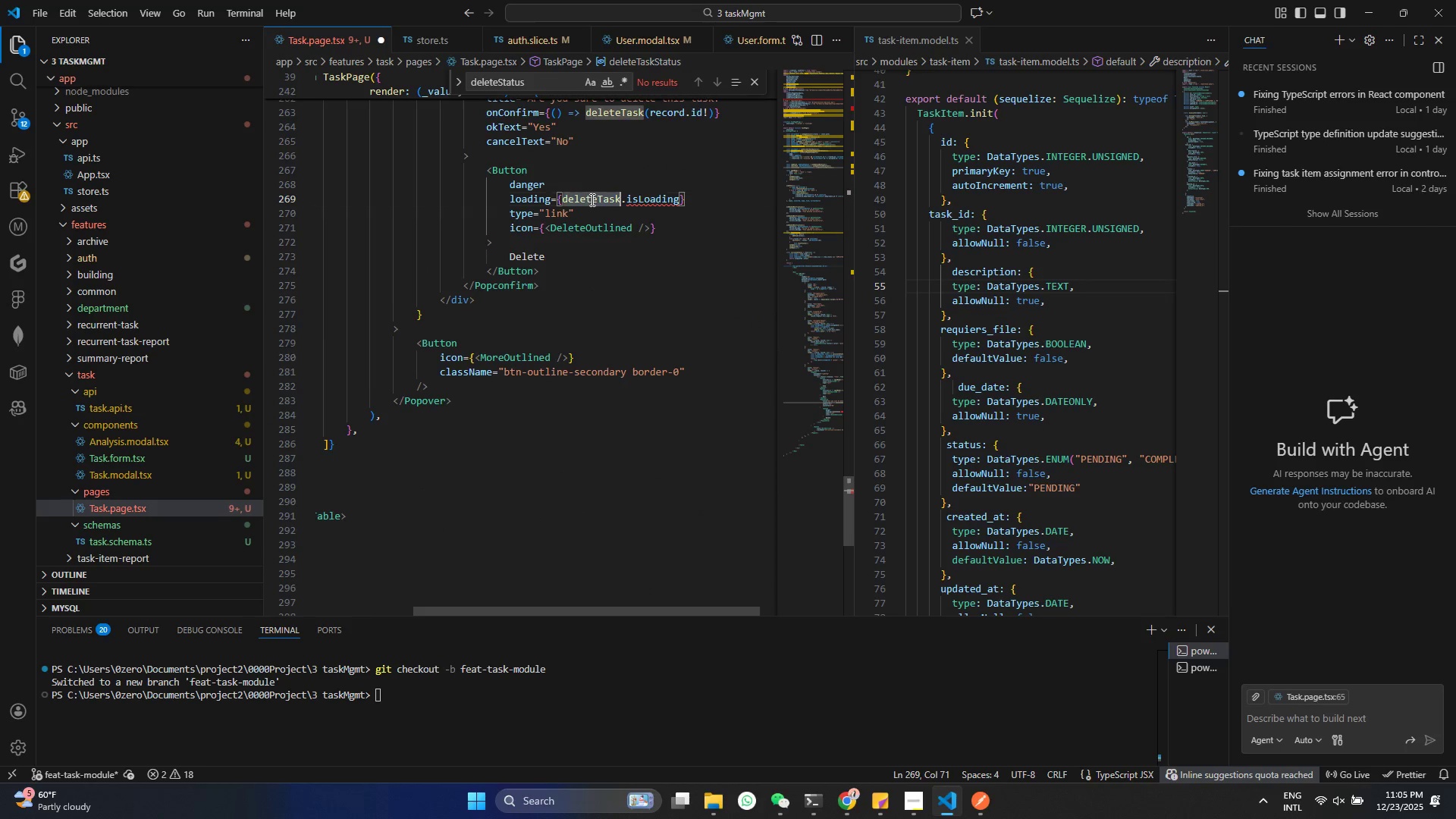 
key(Control+V)
 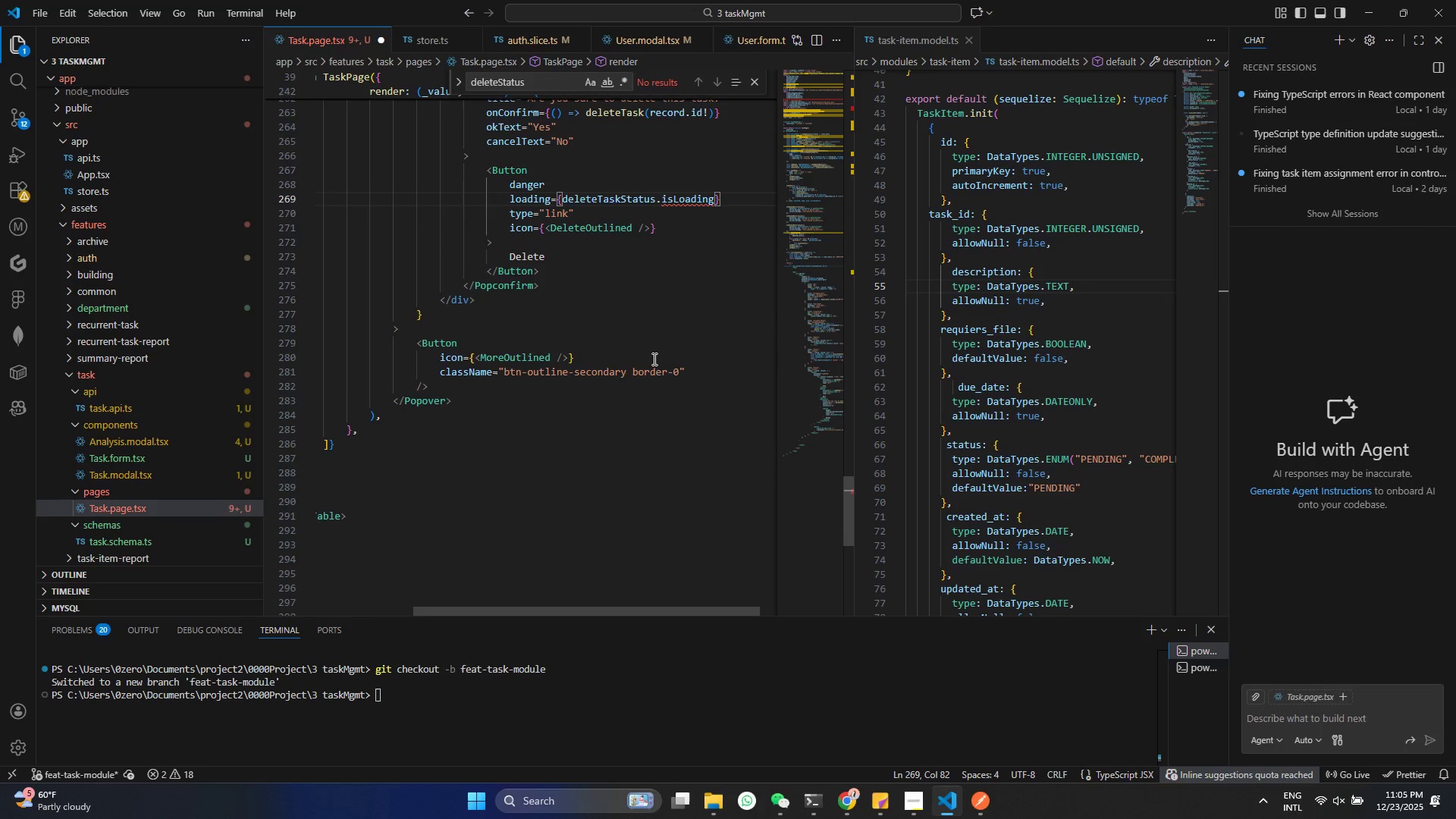 
scroll: coordinate [653, 359], scroll_direction: up, amount: 4.0
 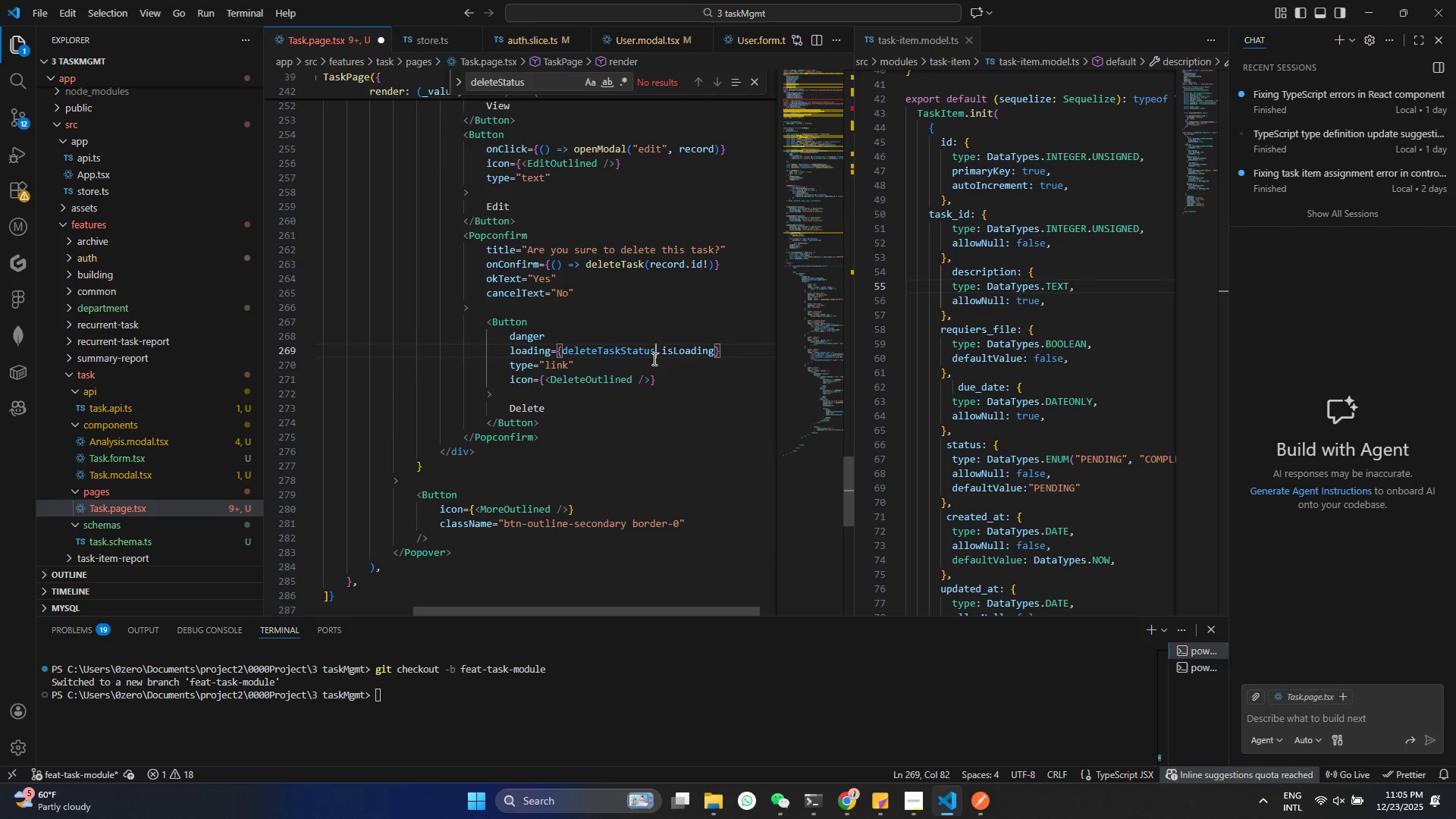 
key(Control+S)
 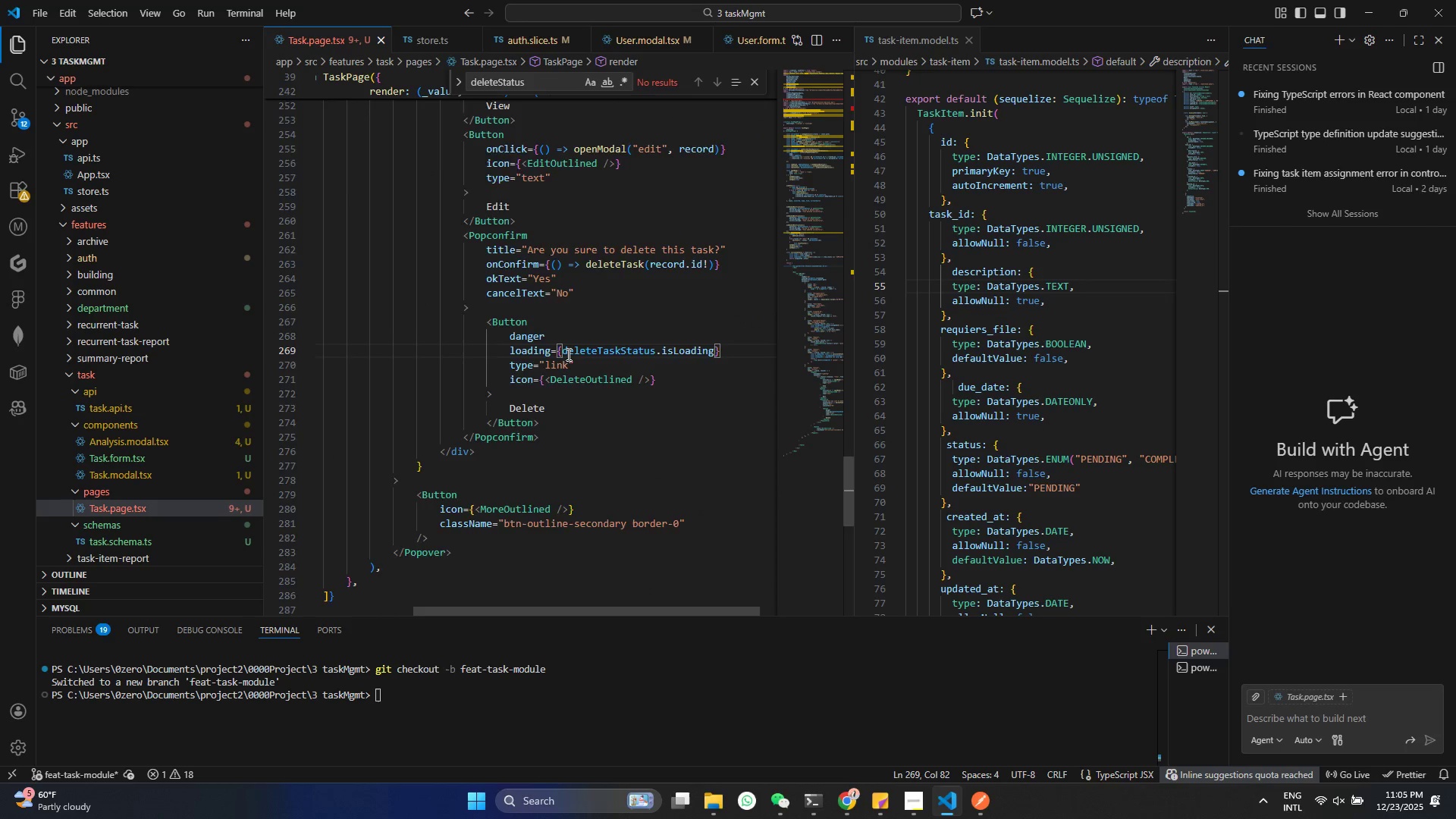 
scroll: coordinate [610, 346], scroll_direction: up, amount: 13.0
 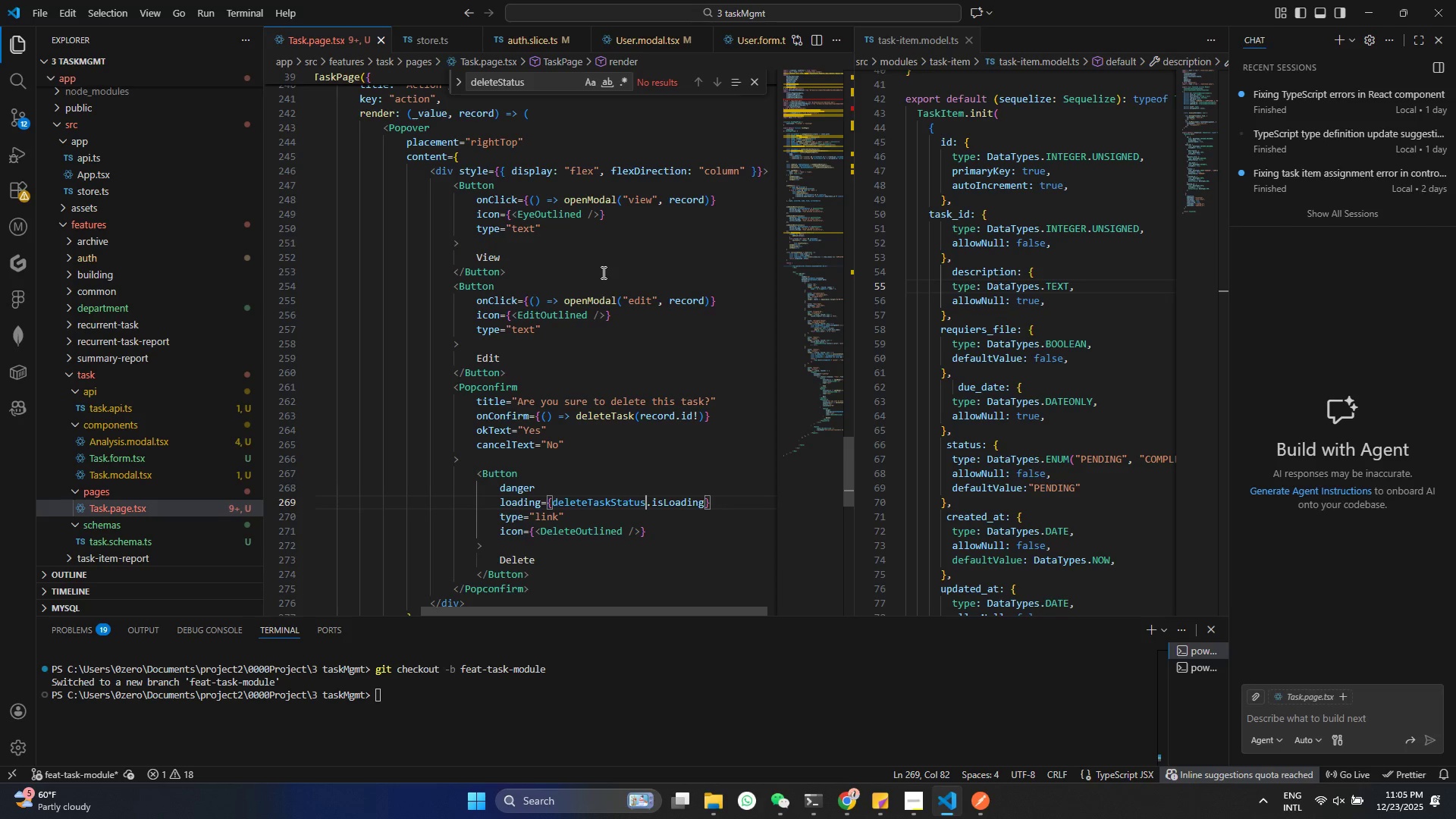 
scroll: coordinate [592, 311], scroll_direction: down, amount: 5.0
 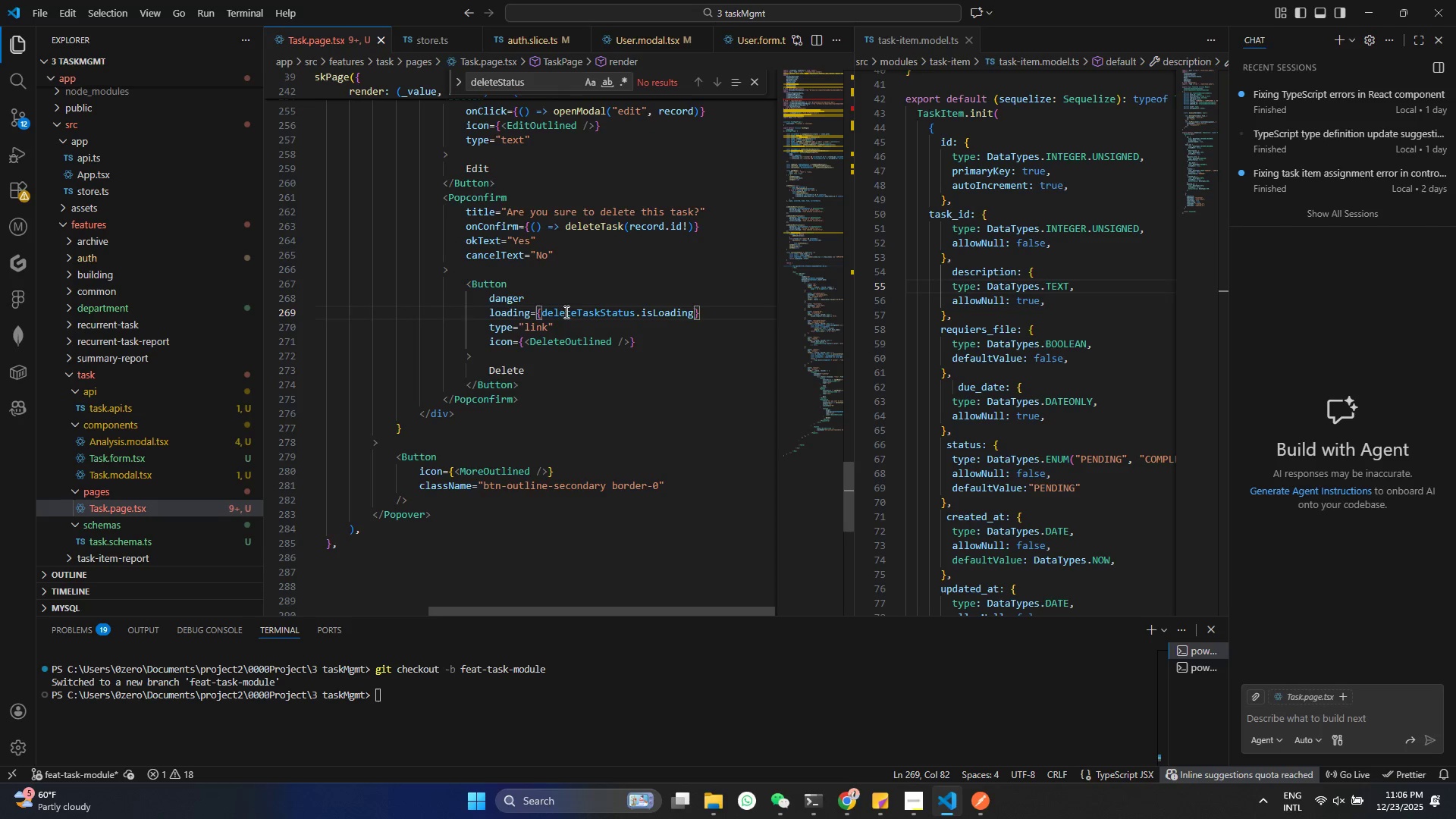 
wait(11.28)
 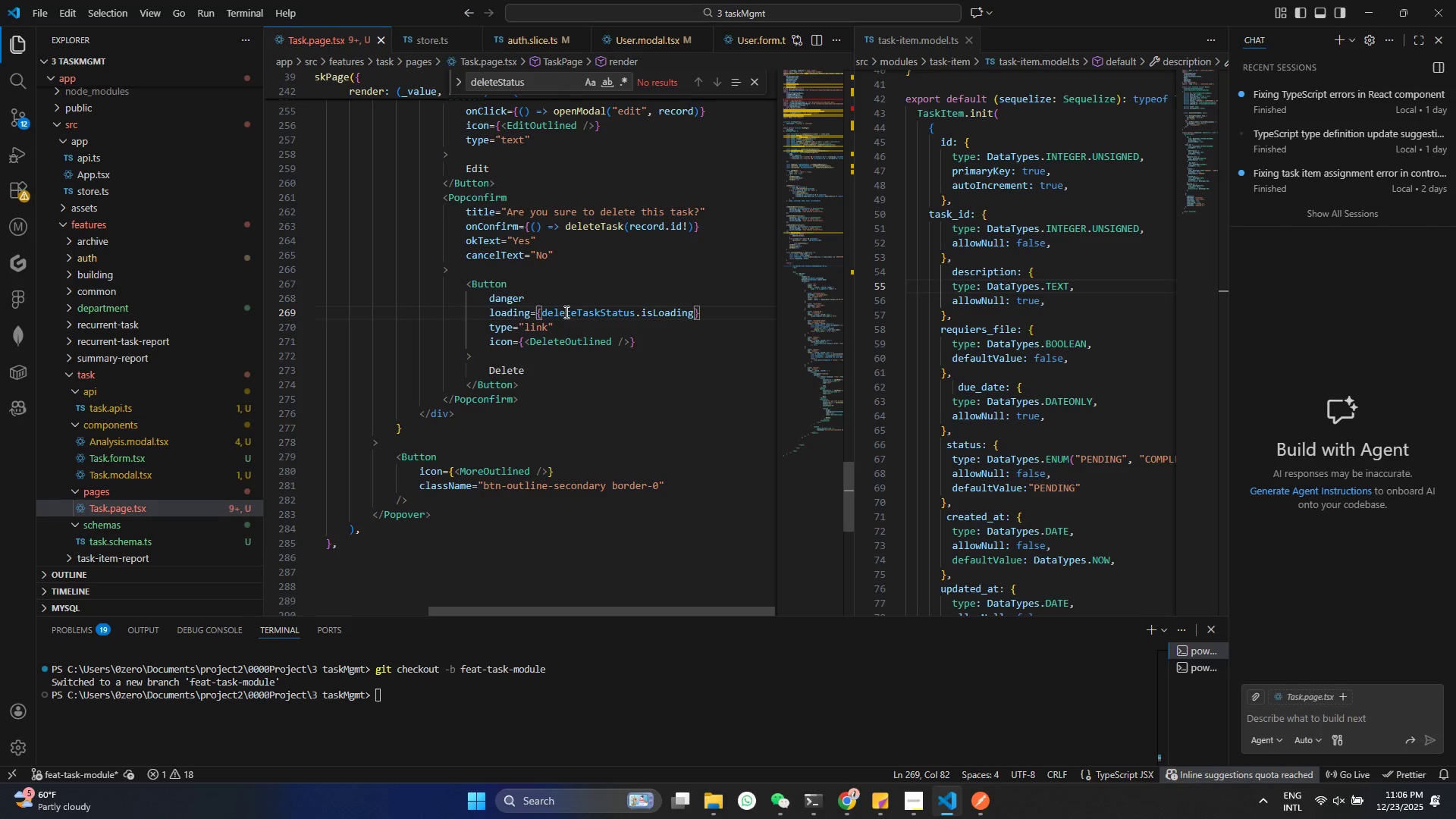 
left_click([476, 482])
 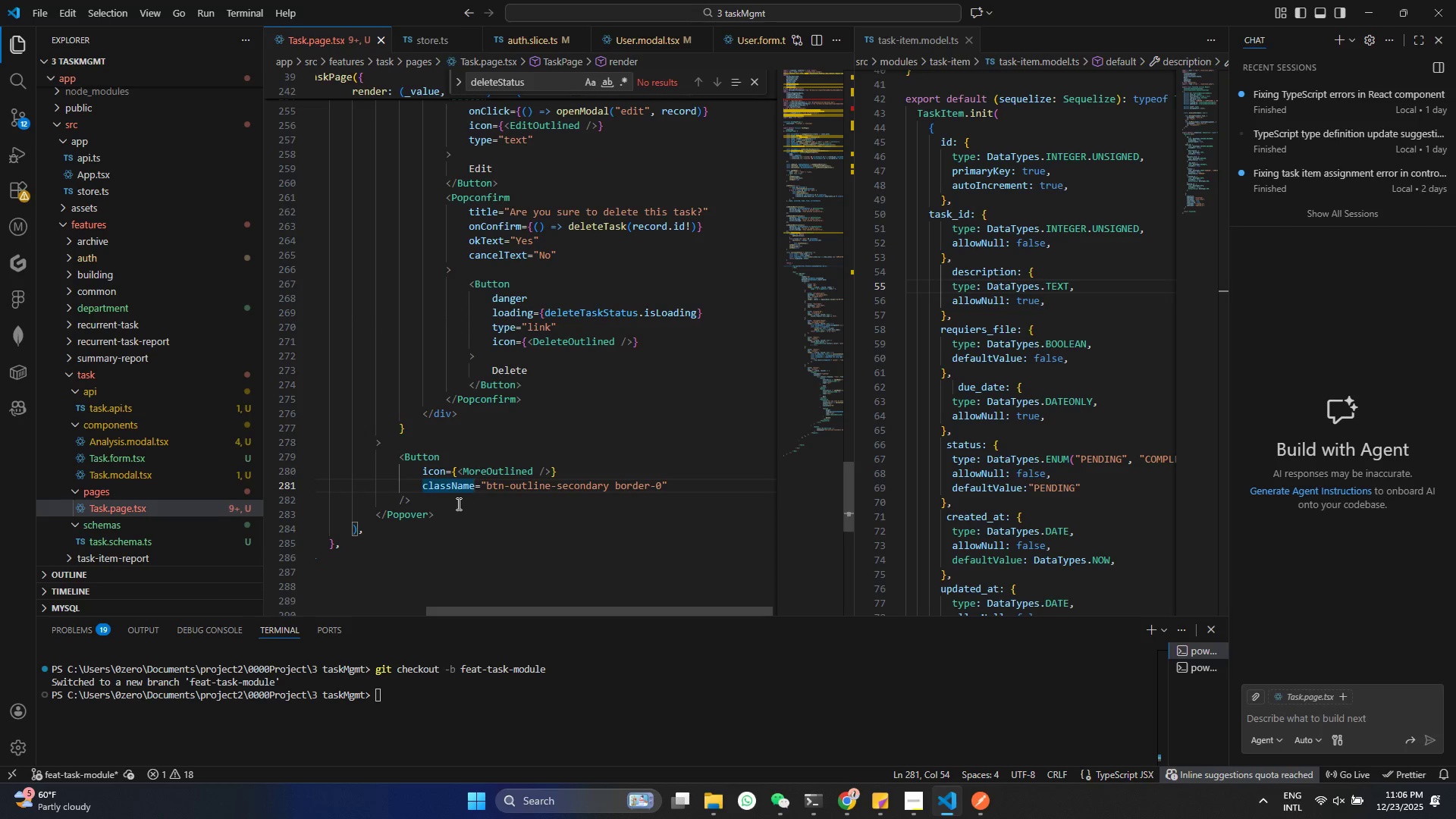 
left_click([458, 504])
 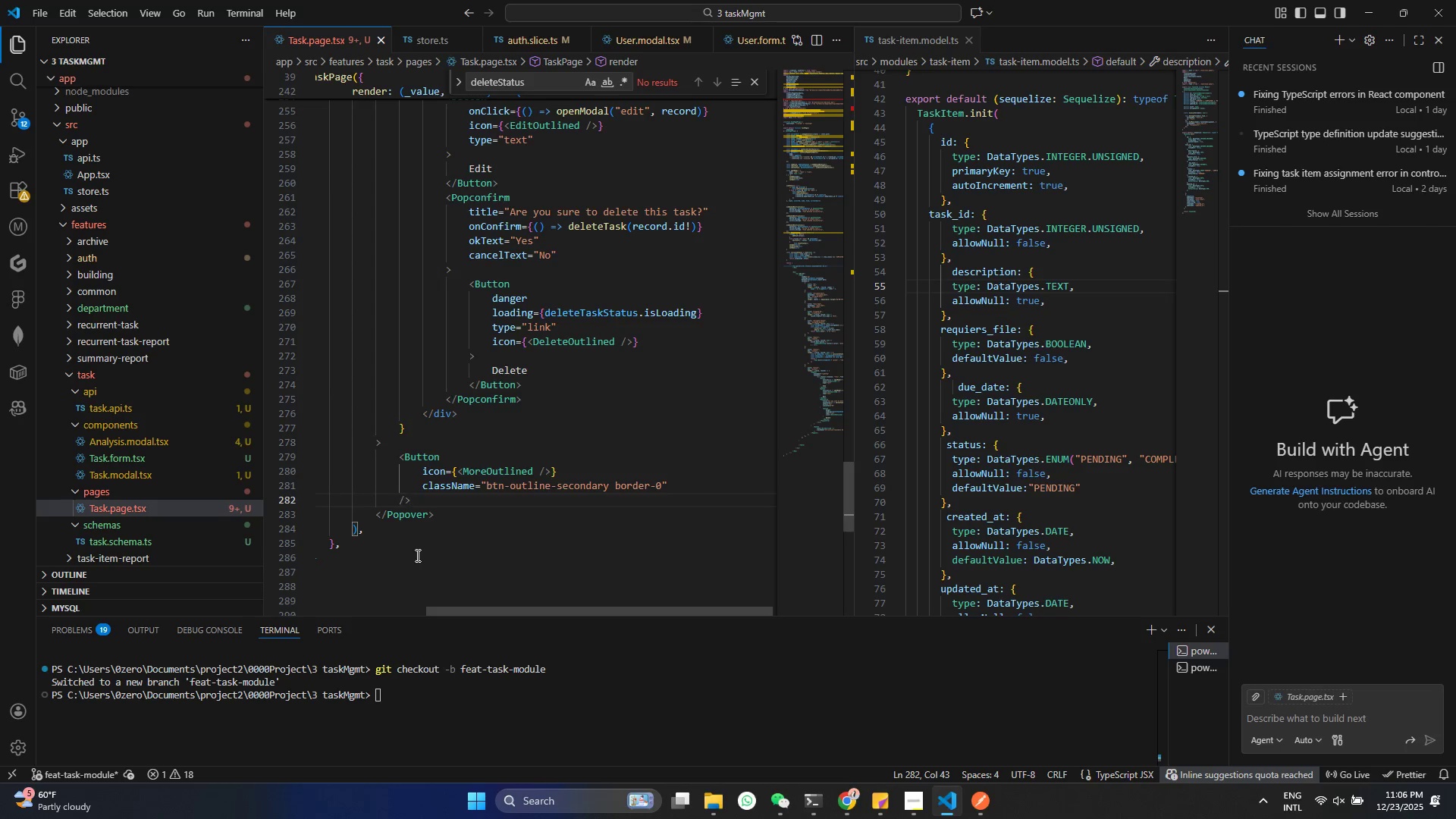 
left_click([343, 544])
 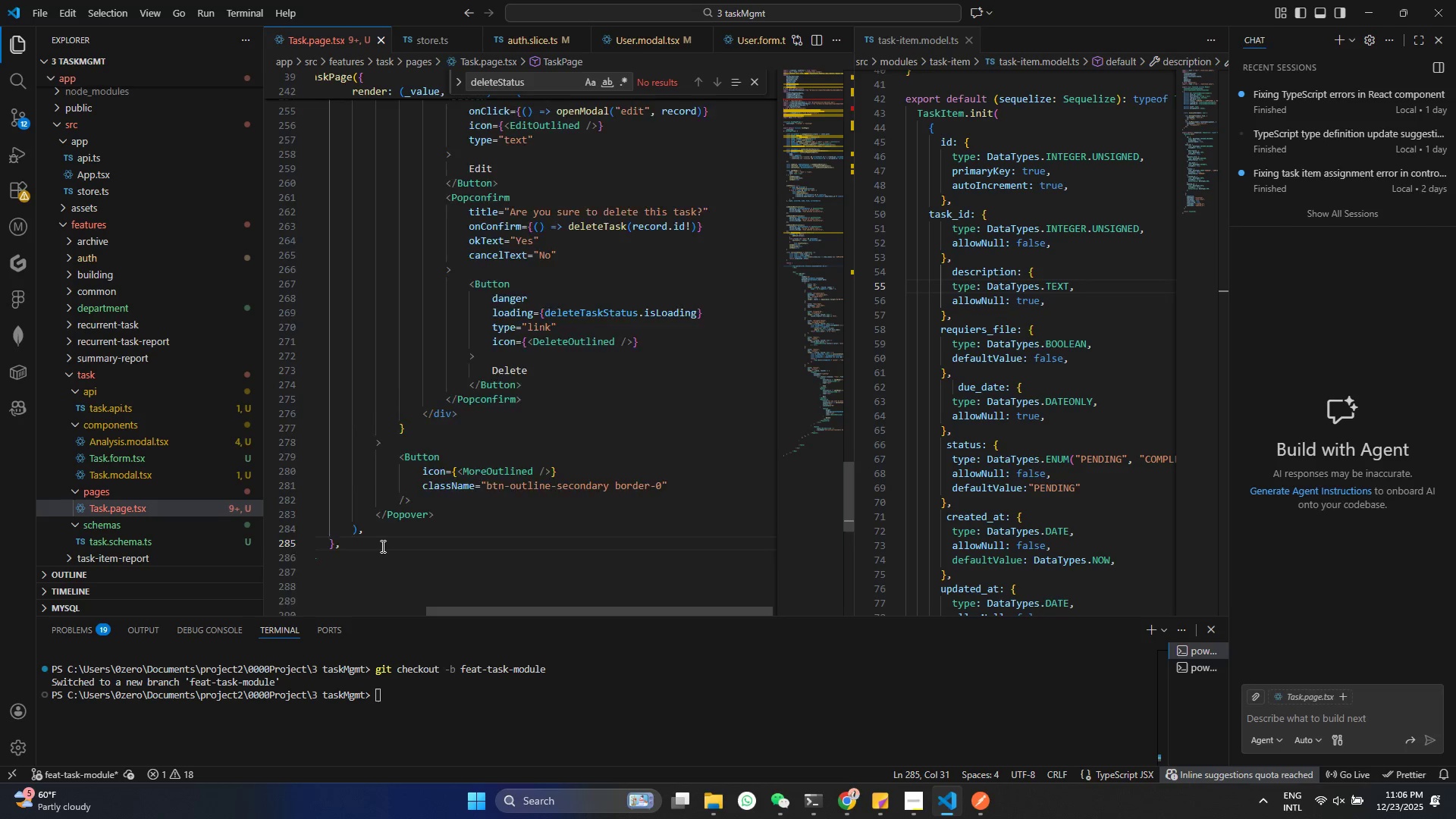 
scroll: coordinate [381, 546], scroll_direction: down, amount: 1.0
 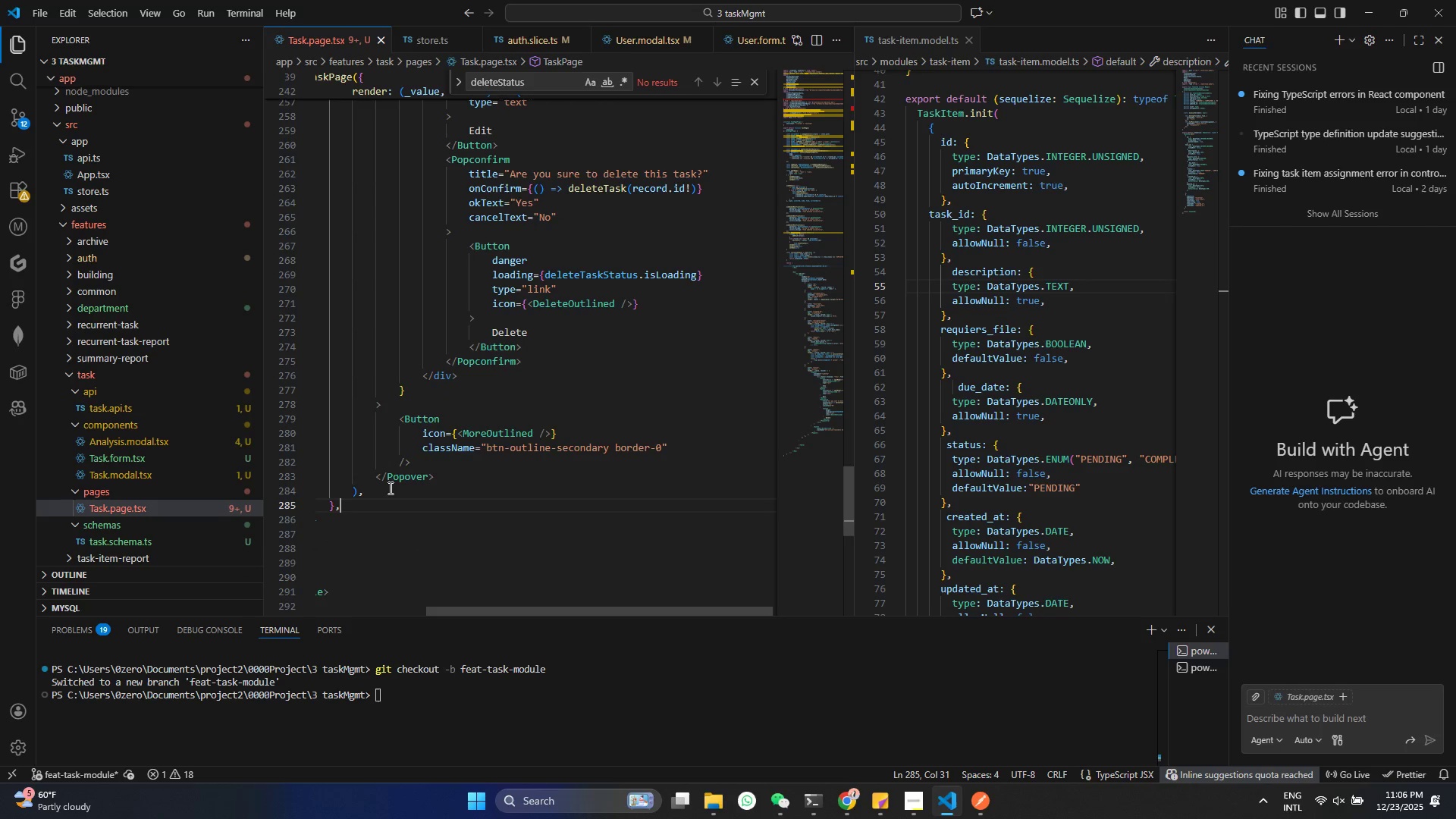 
left_click([388, 484])
 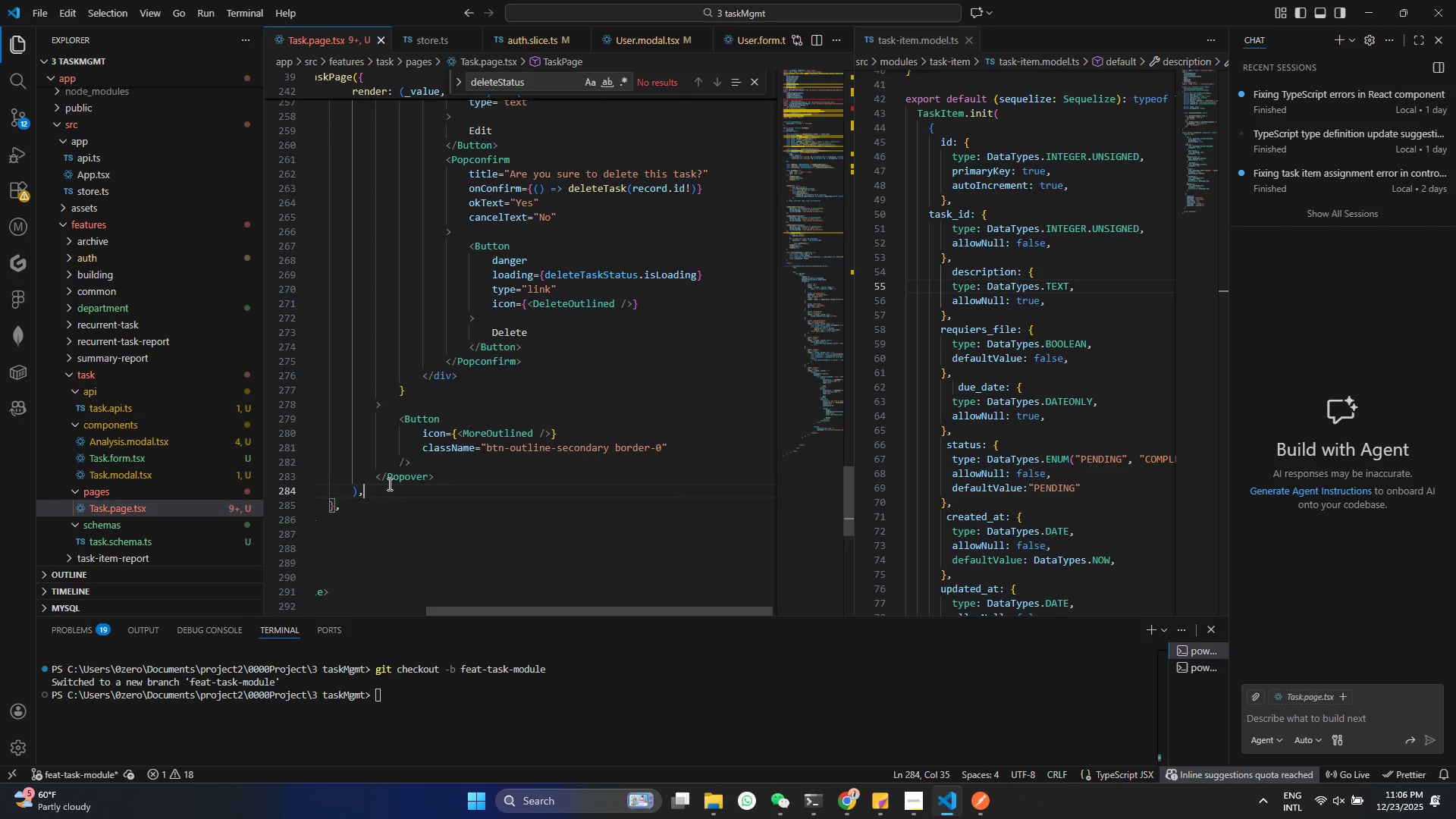 
scroll: coordinate [362, 359], scroll_direction: up, amount: 34.0
 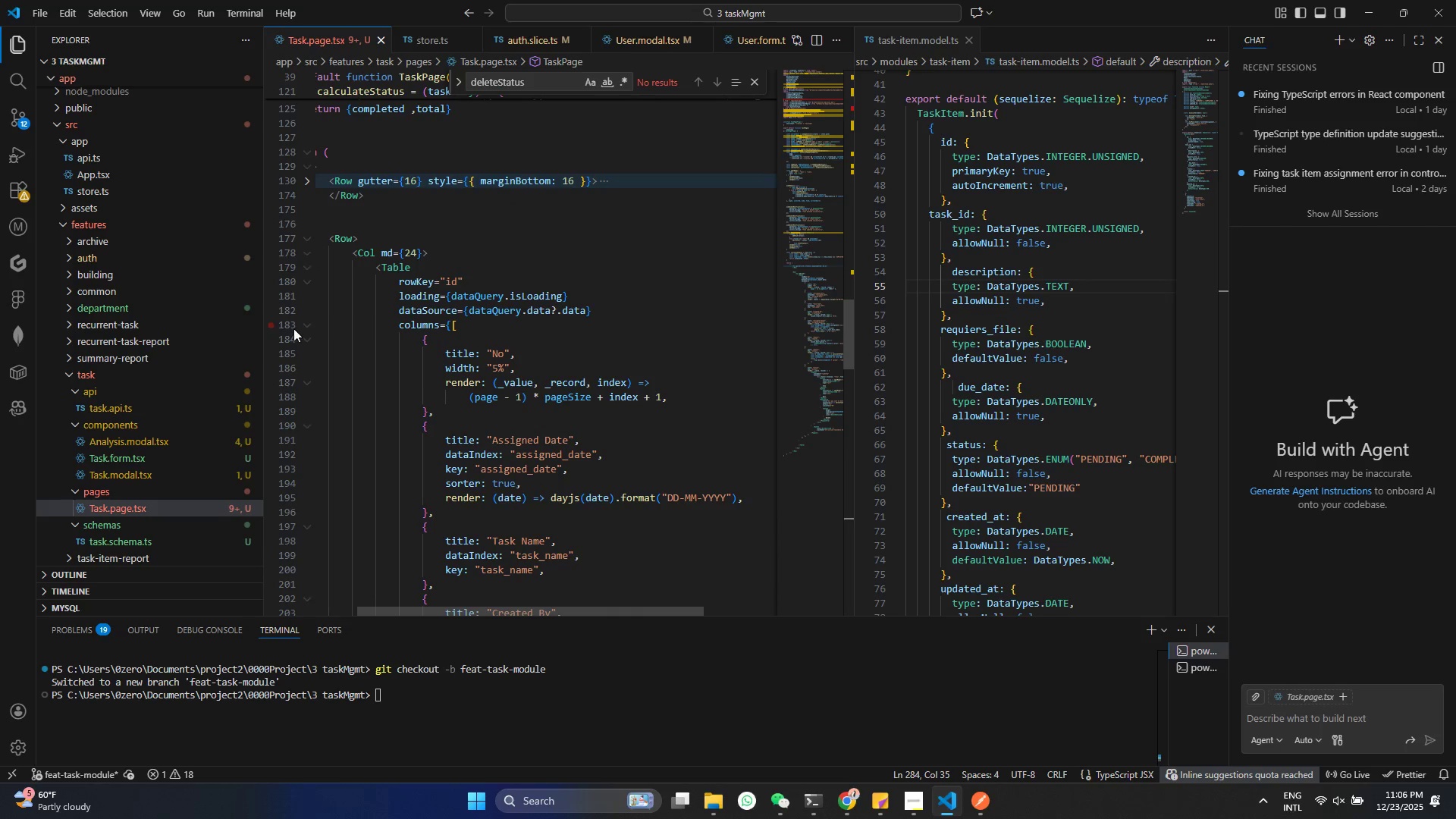 
left_click([305, 325])
 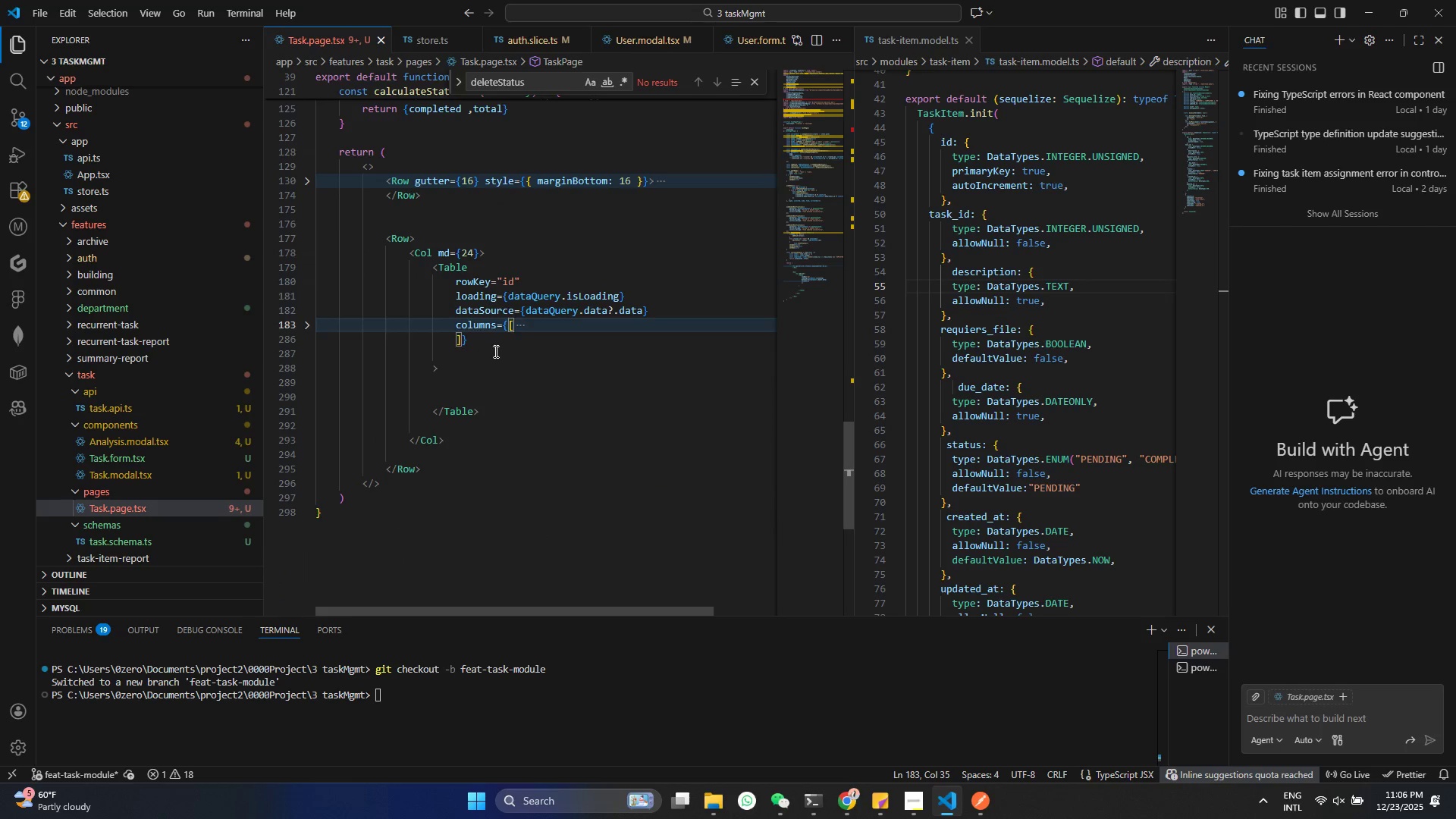 
left_click([491, 344])
 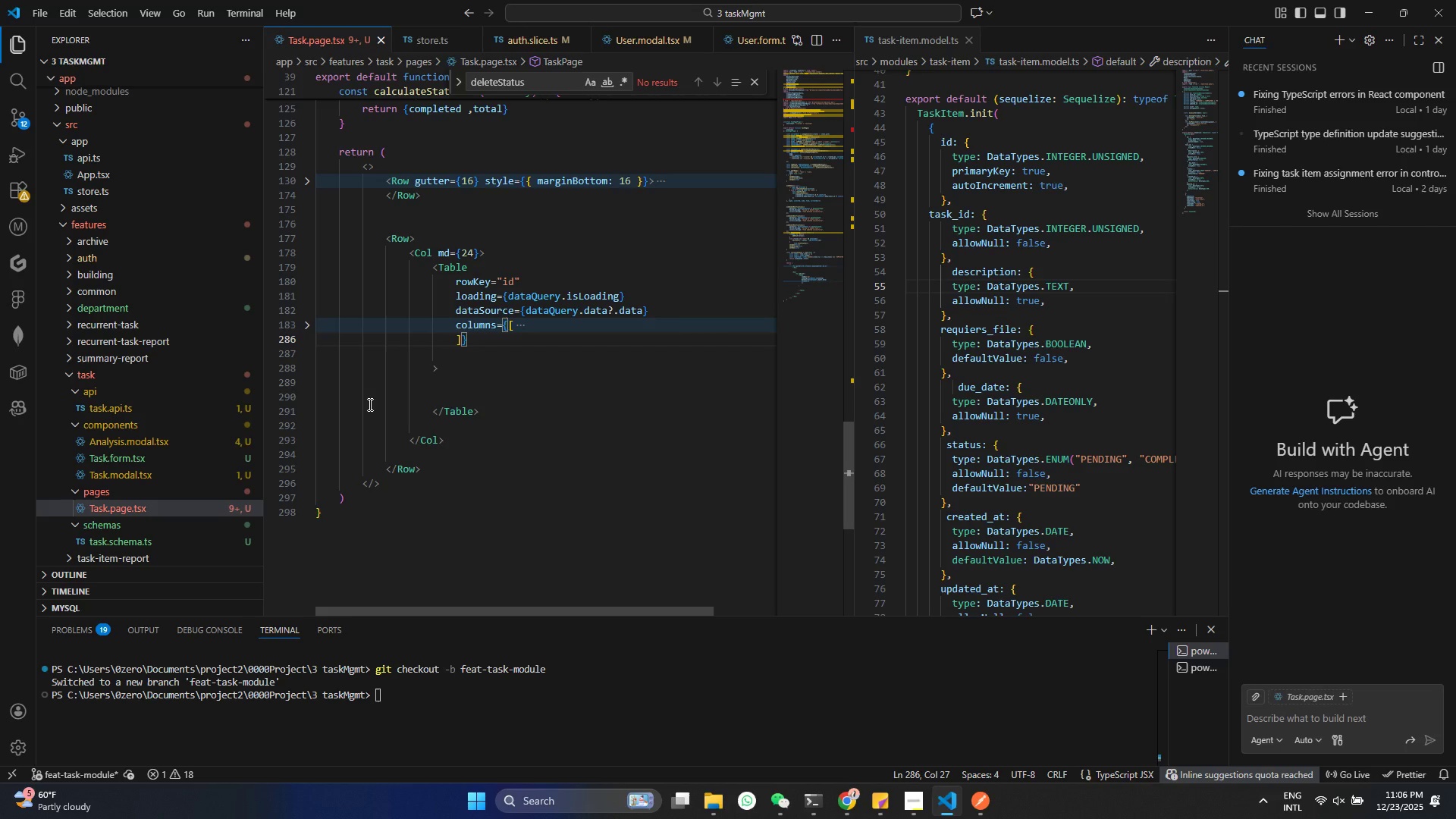 
key(Comma)
 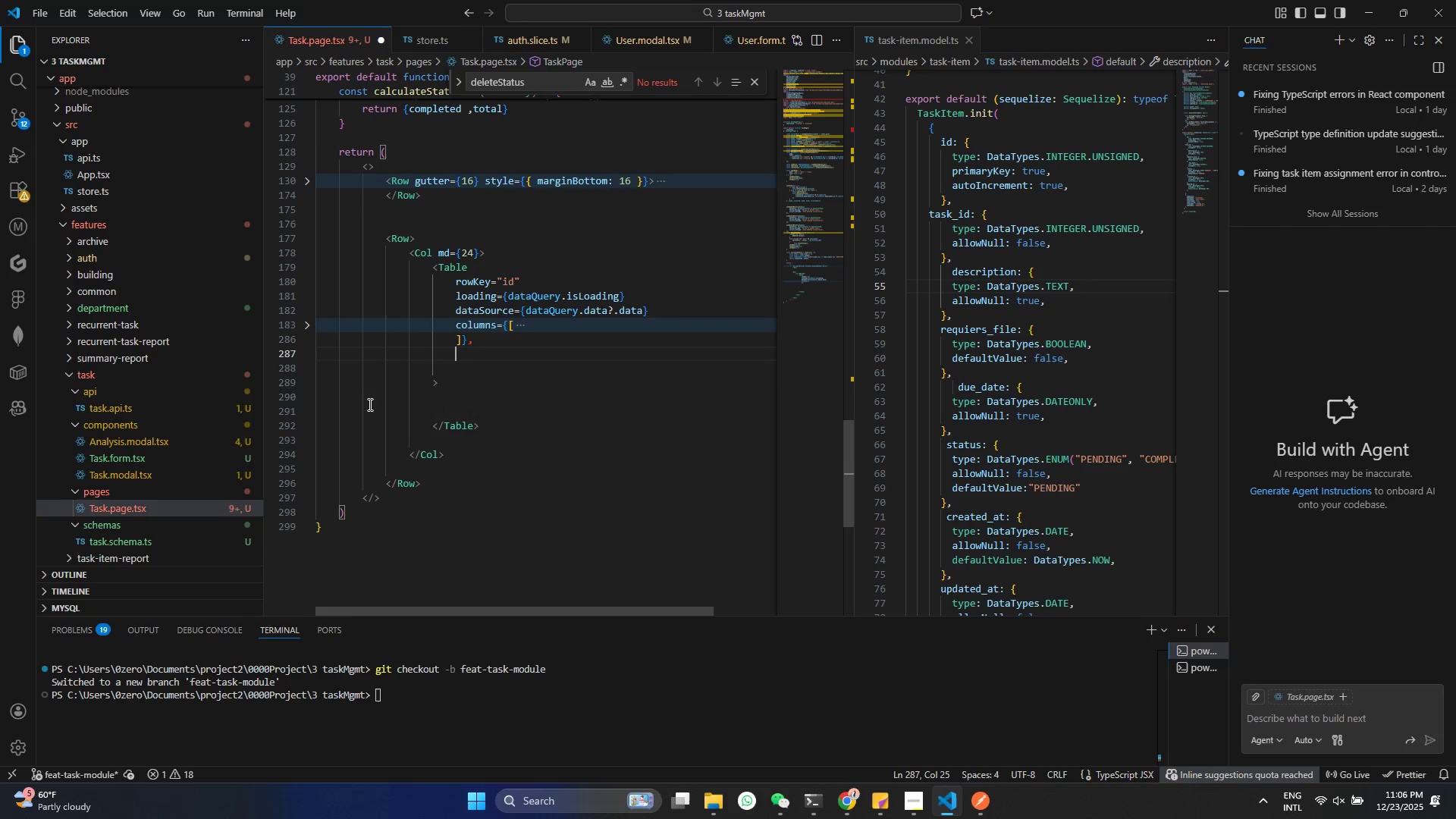 
key(Enter)
 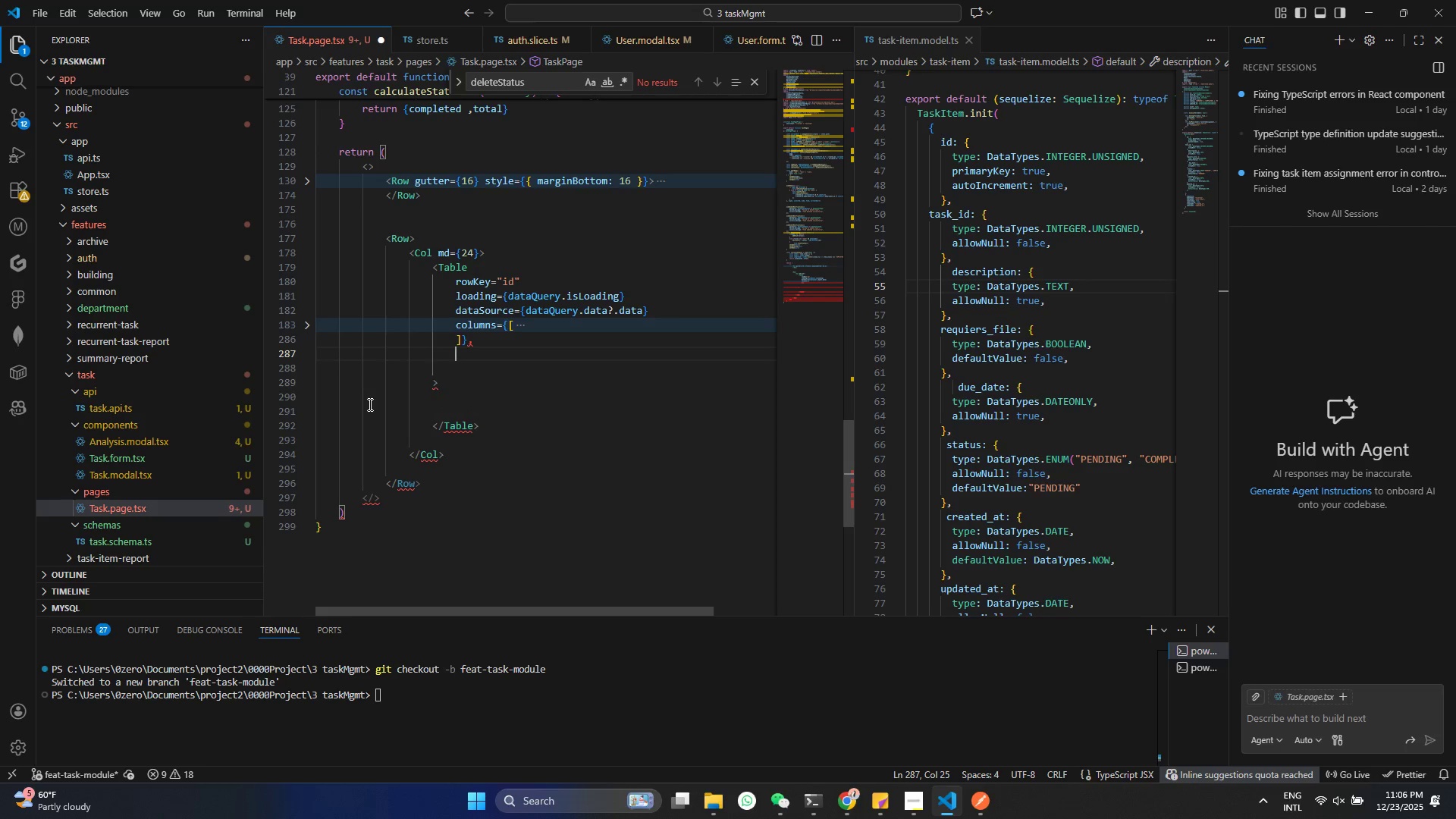 
key(Control+ControlLeft)
 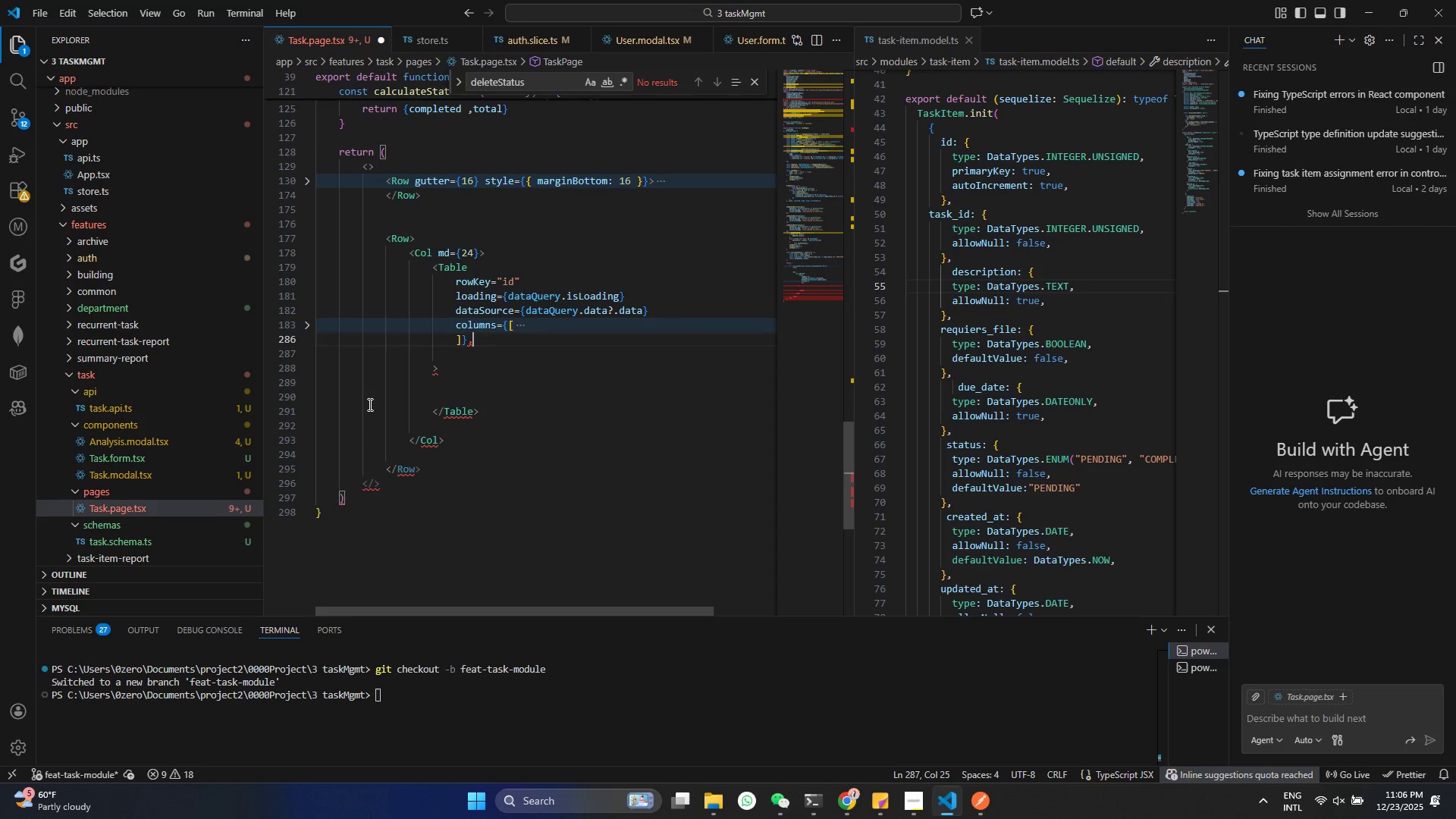 
key(Control+Z)
 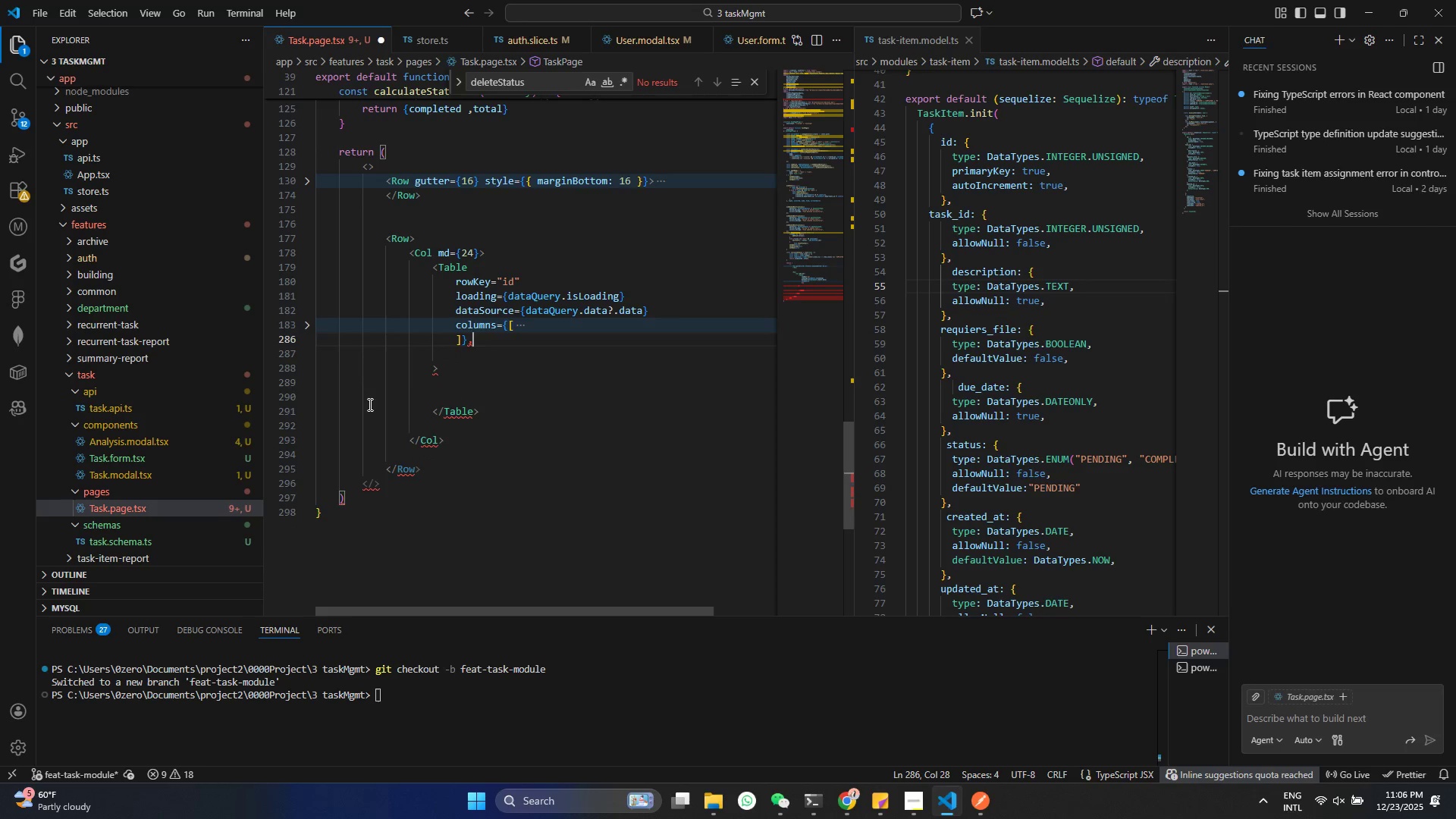 
key(Control+ControlLeft)
 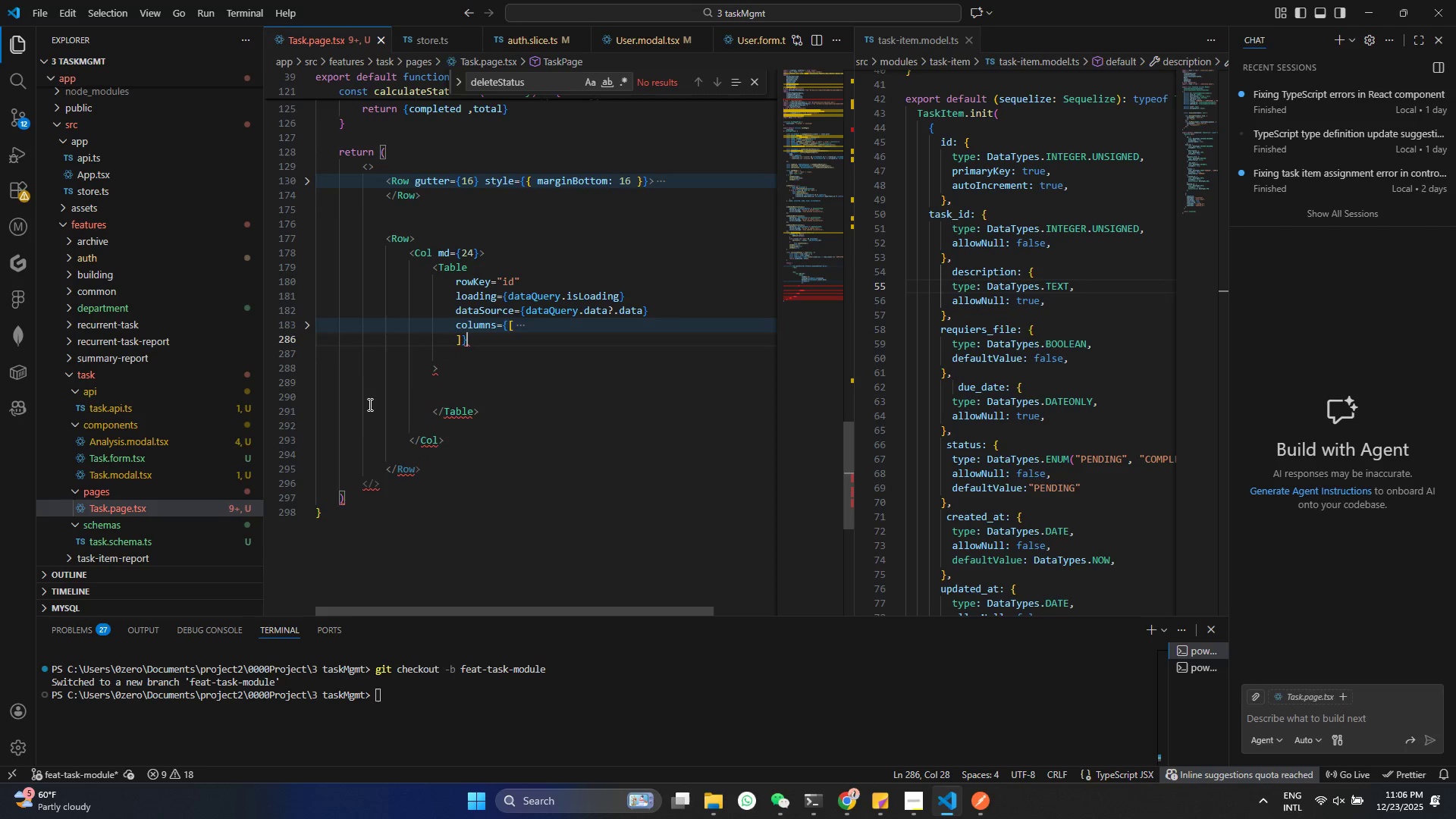 
key(Control+Z)
 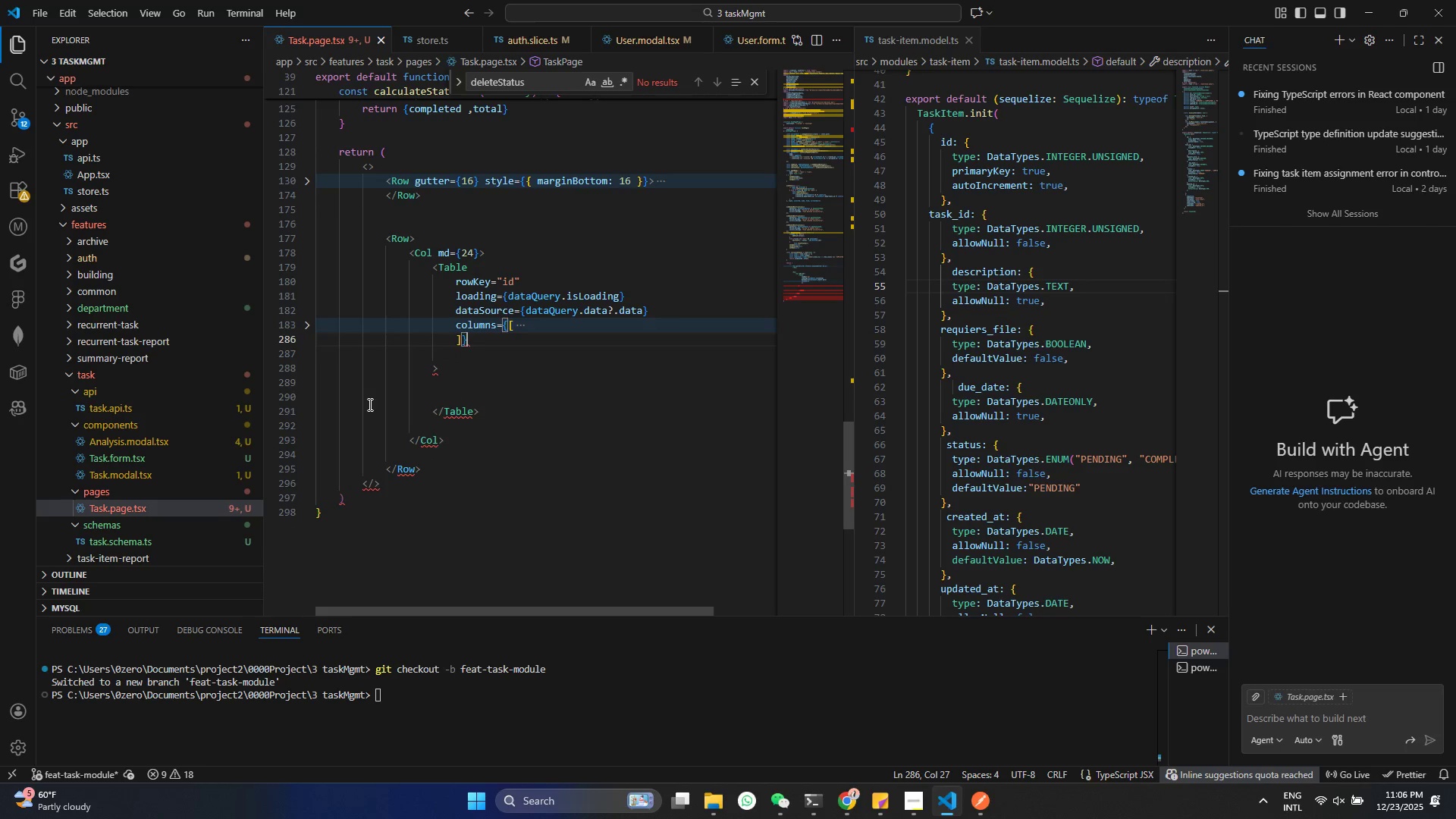 
key(Enter)
 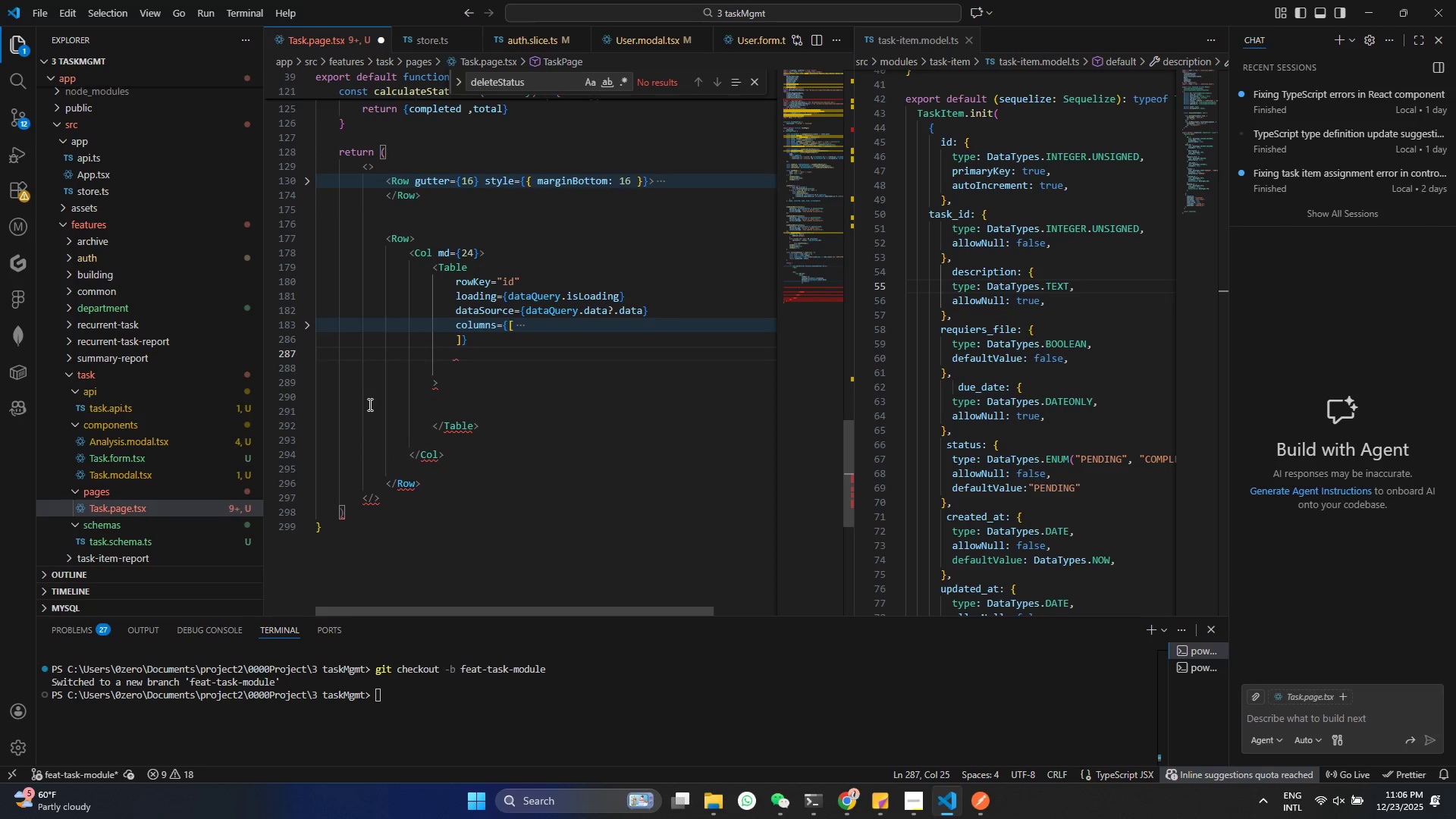 
type(pa)
 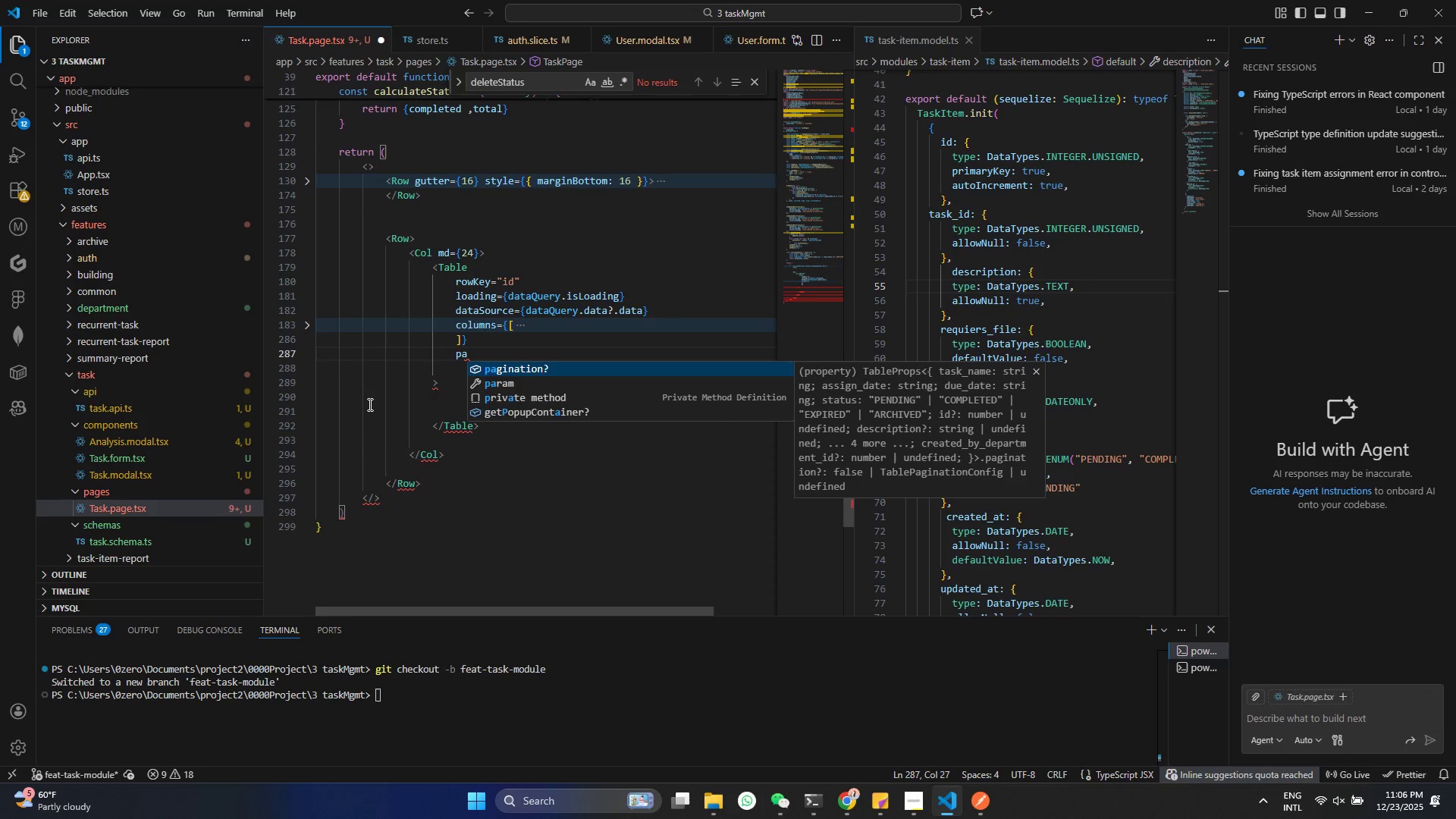 
key(Enter)
 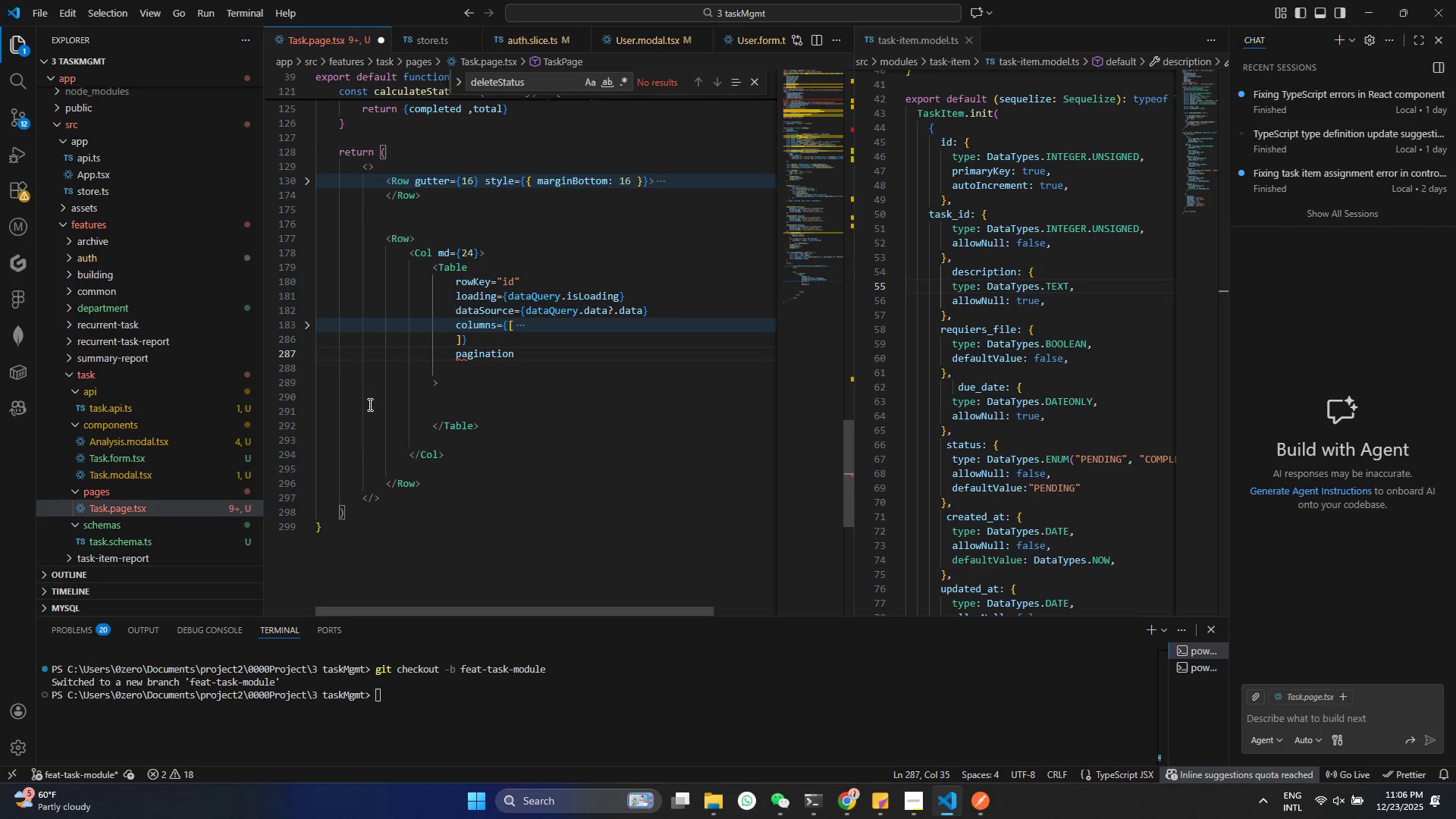 
key(Shift+Semicolon)
 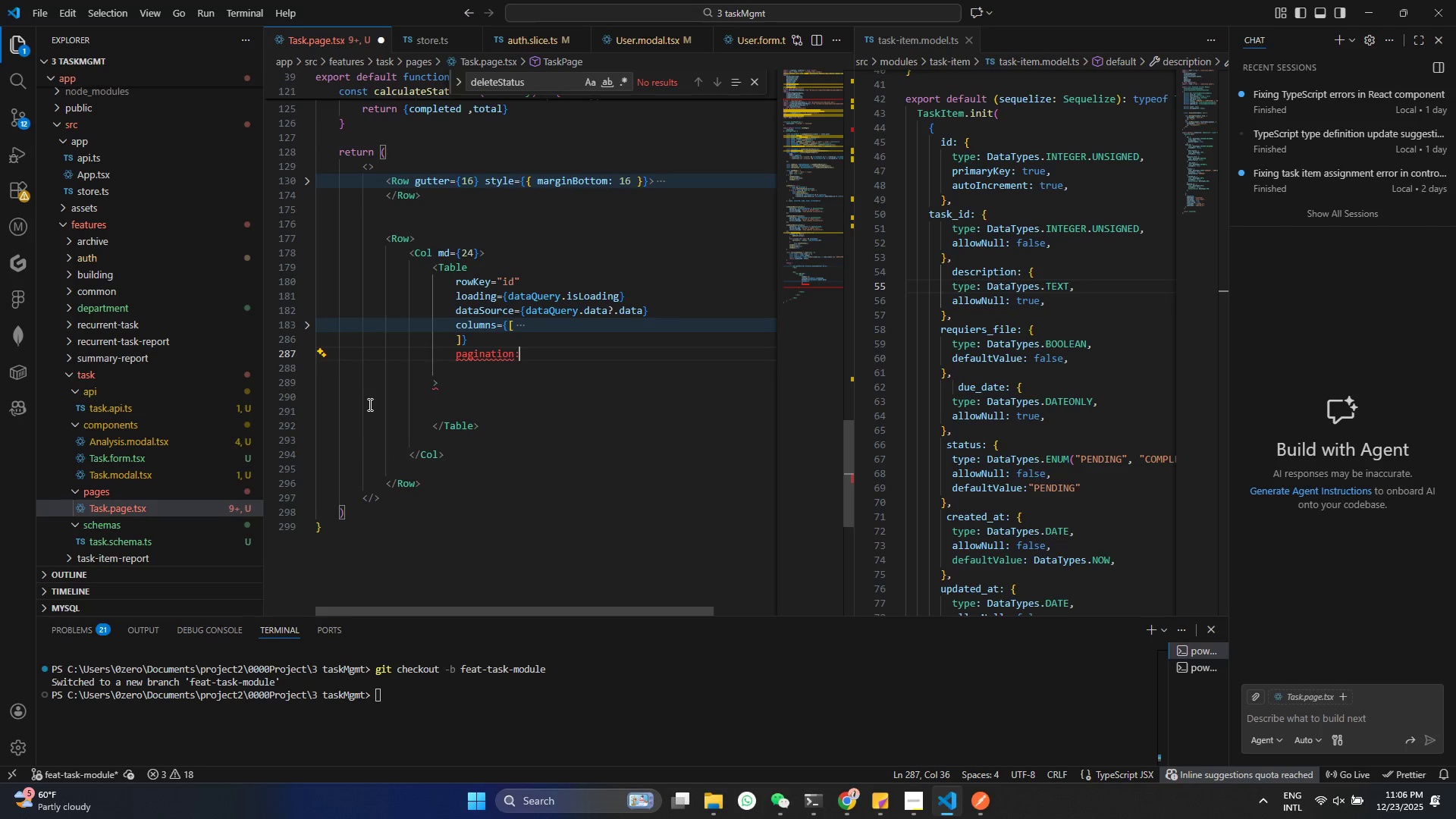 
key(Shift+BracketLeft)
 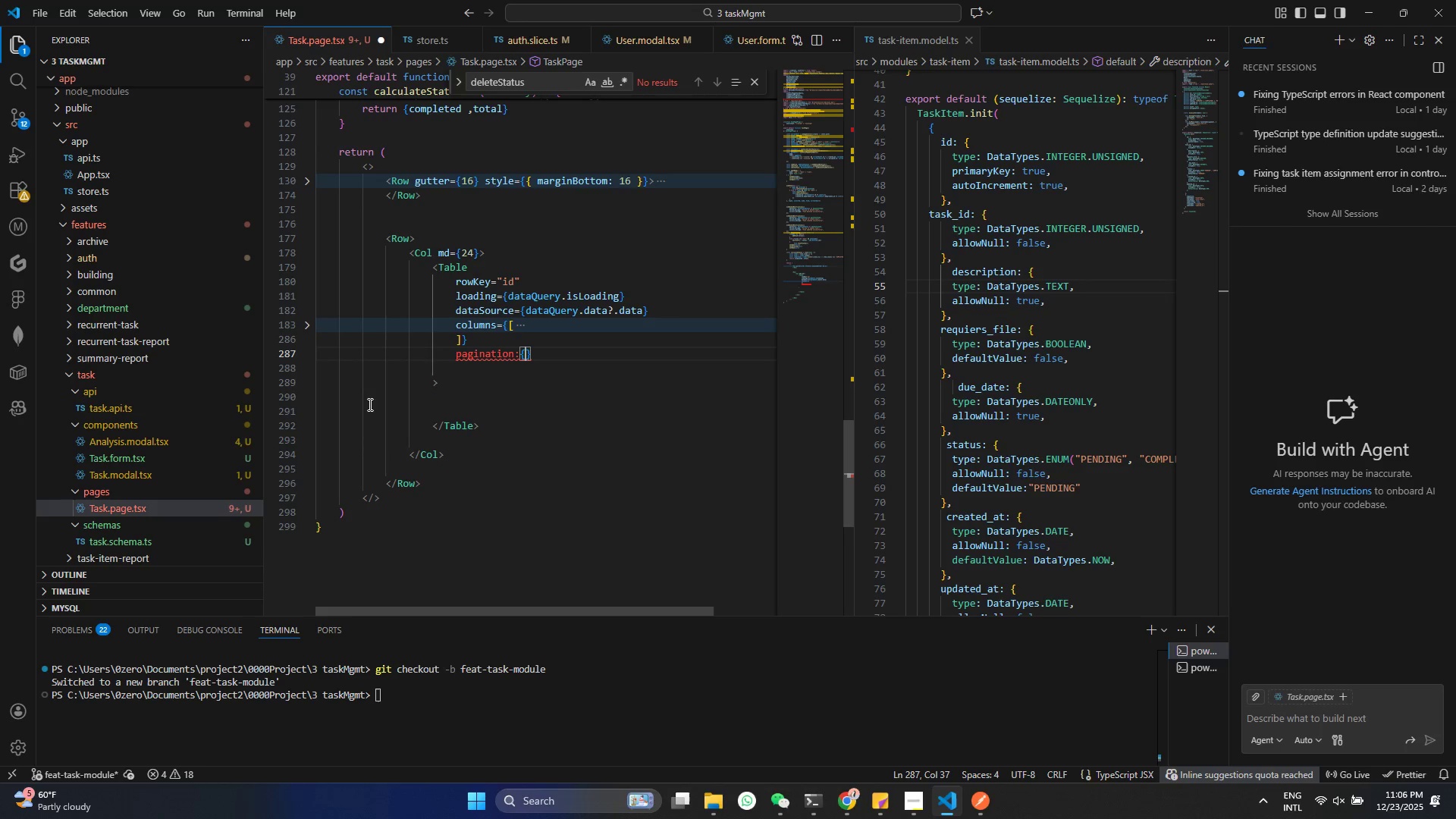 
key(Shift+BracketLeft)
 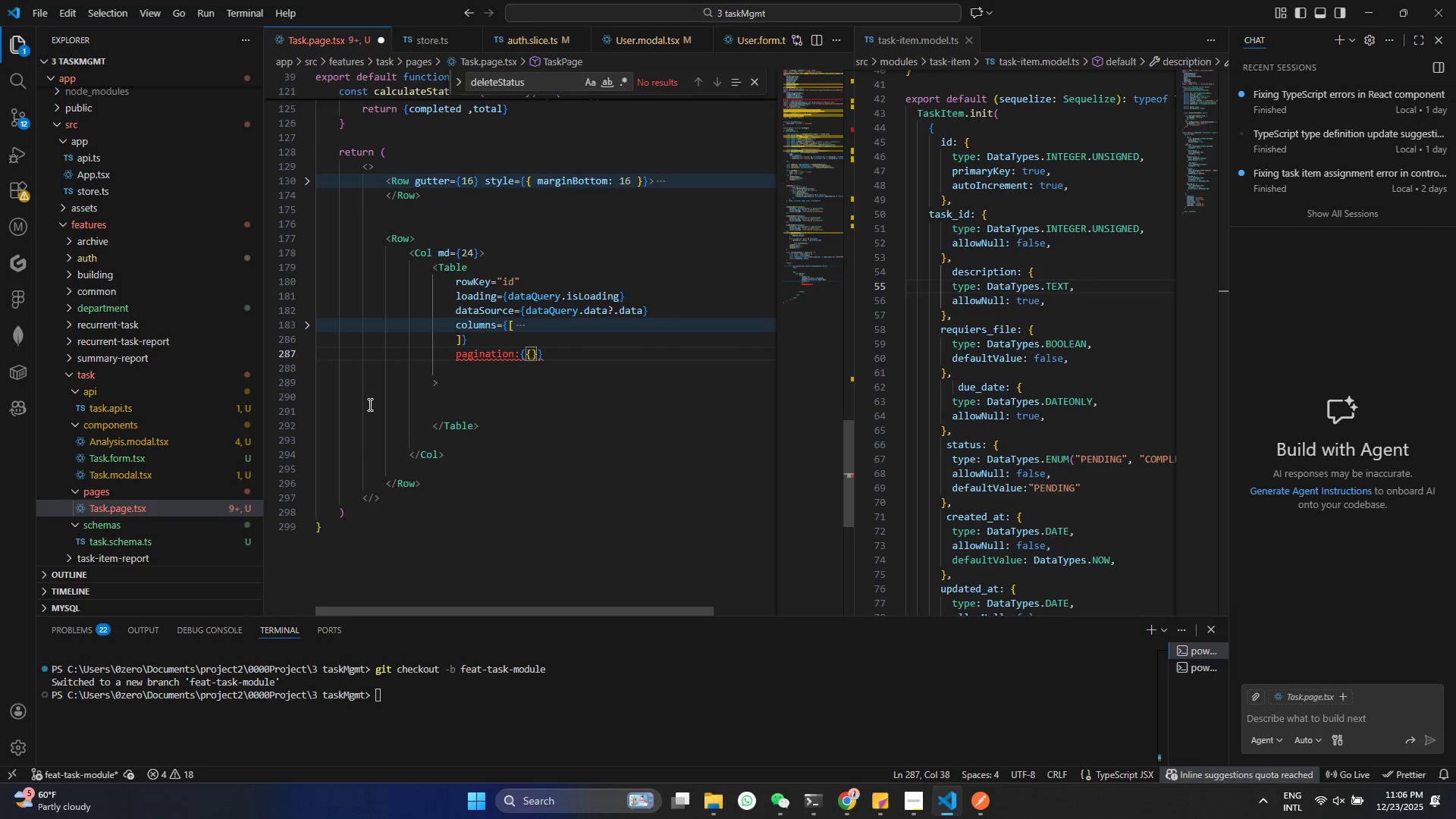 
key(Enter)
 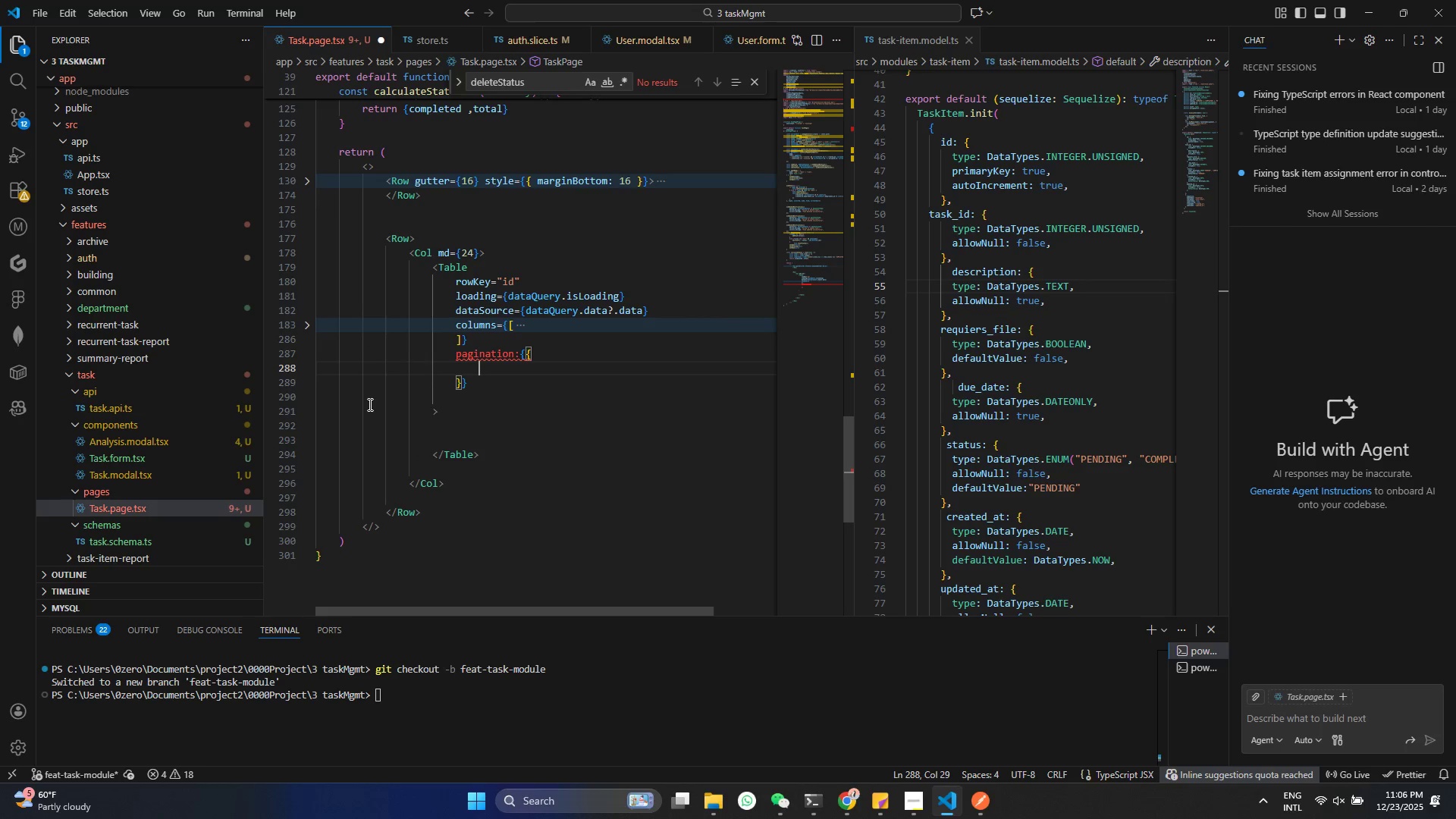 
type(cure)
key(Backspace)
type(rnt:)
 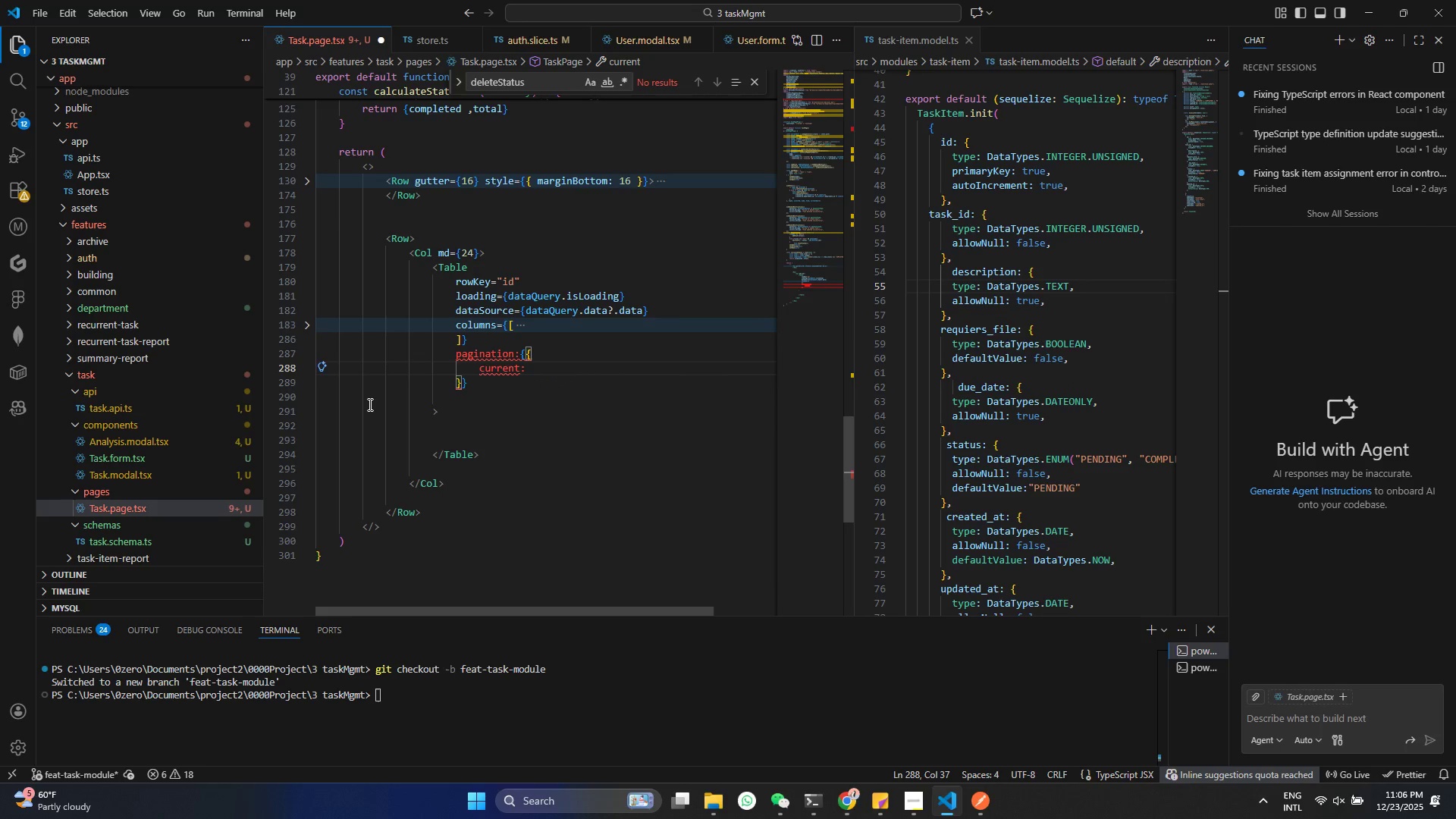 
wait(6.77)
 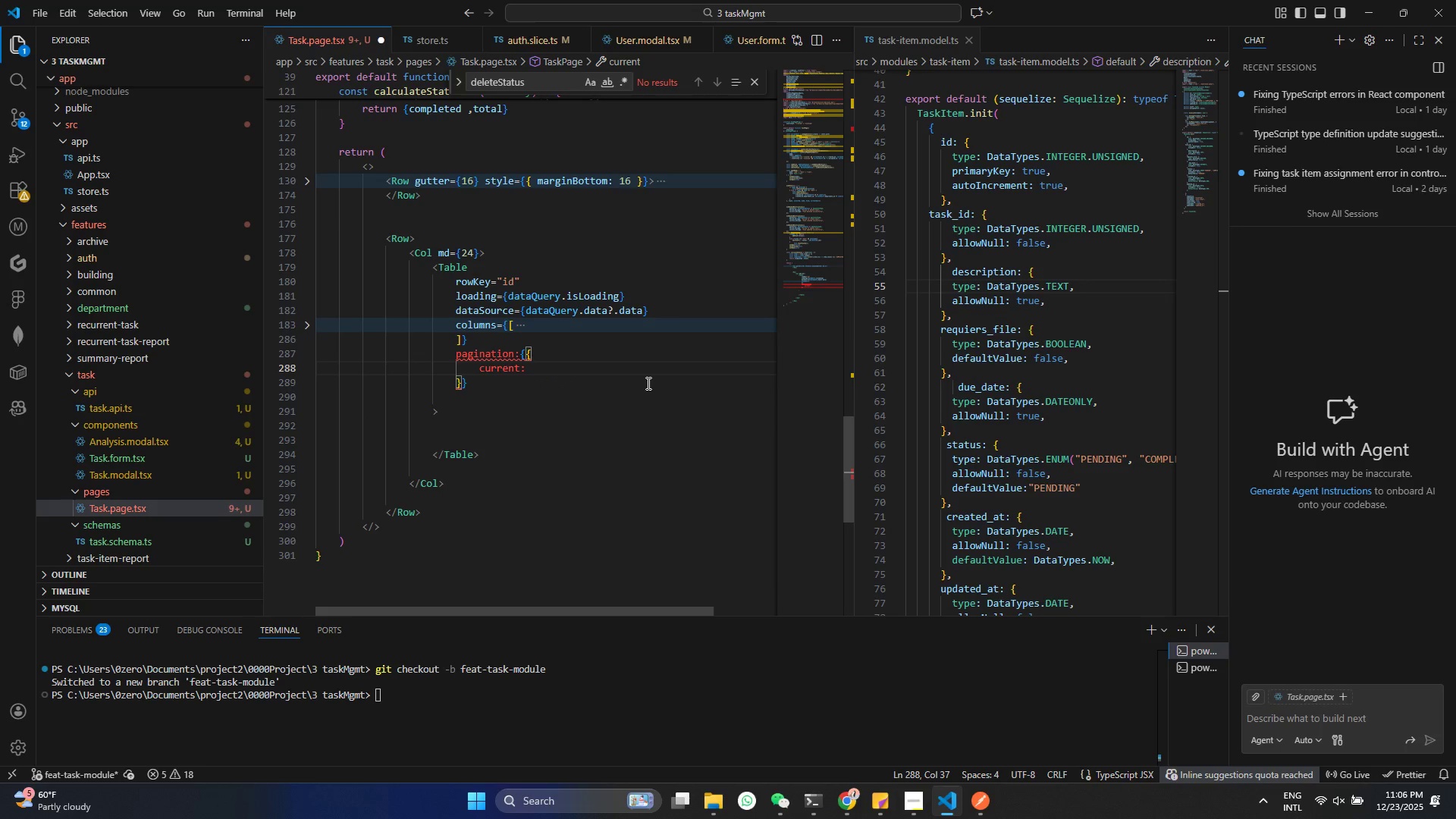 
key(Backspace)
 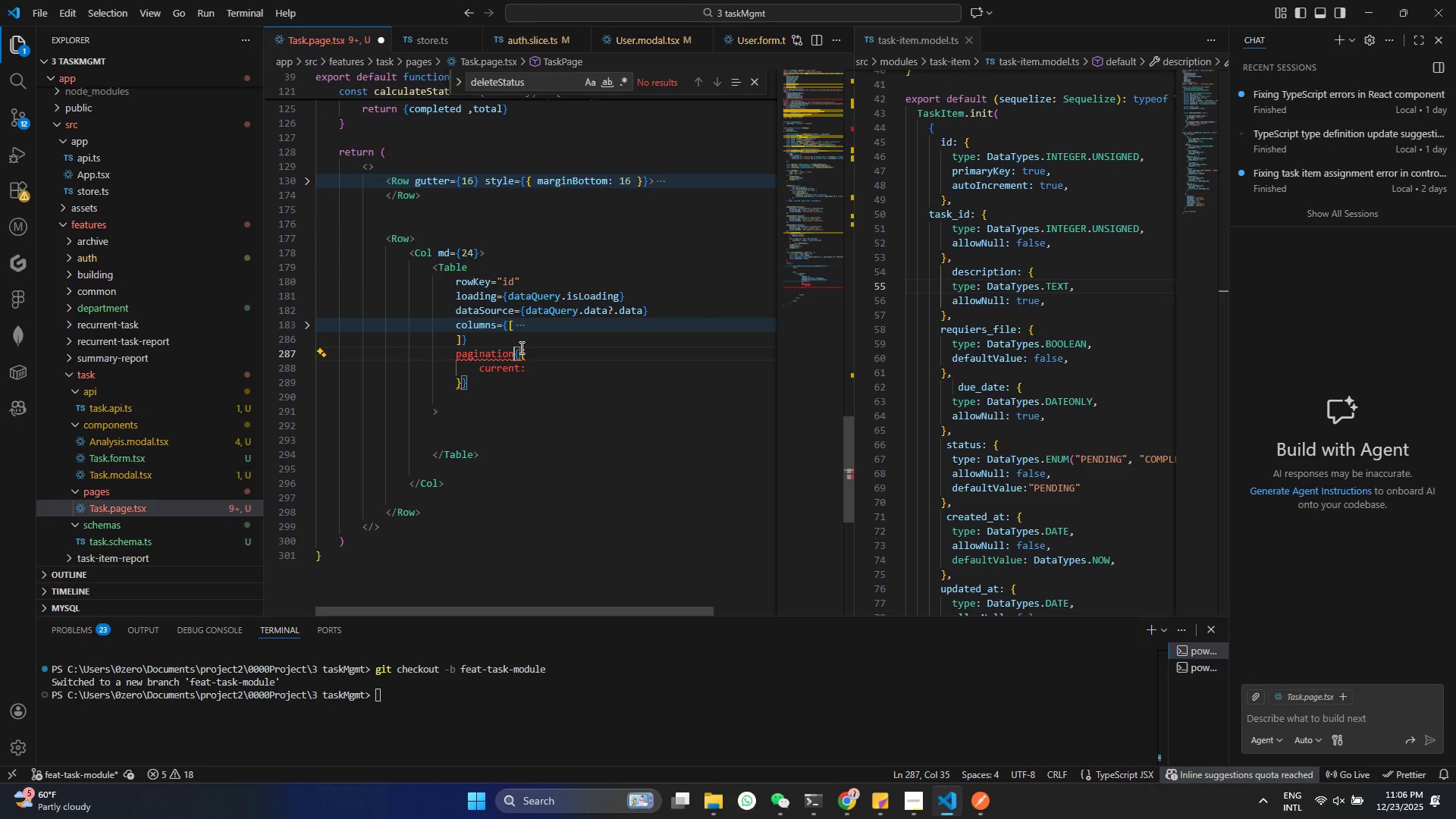 
key(Equal)
 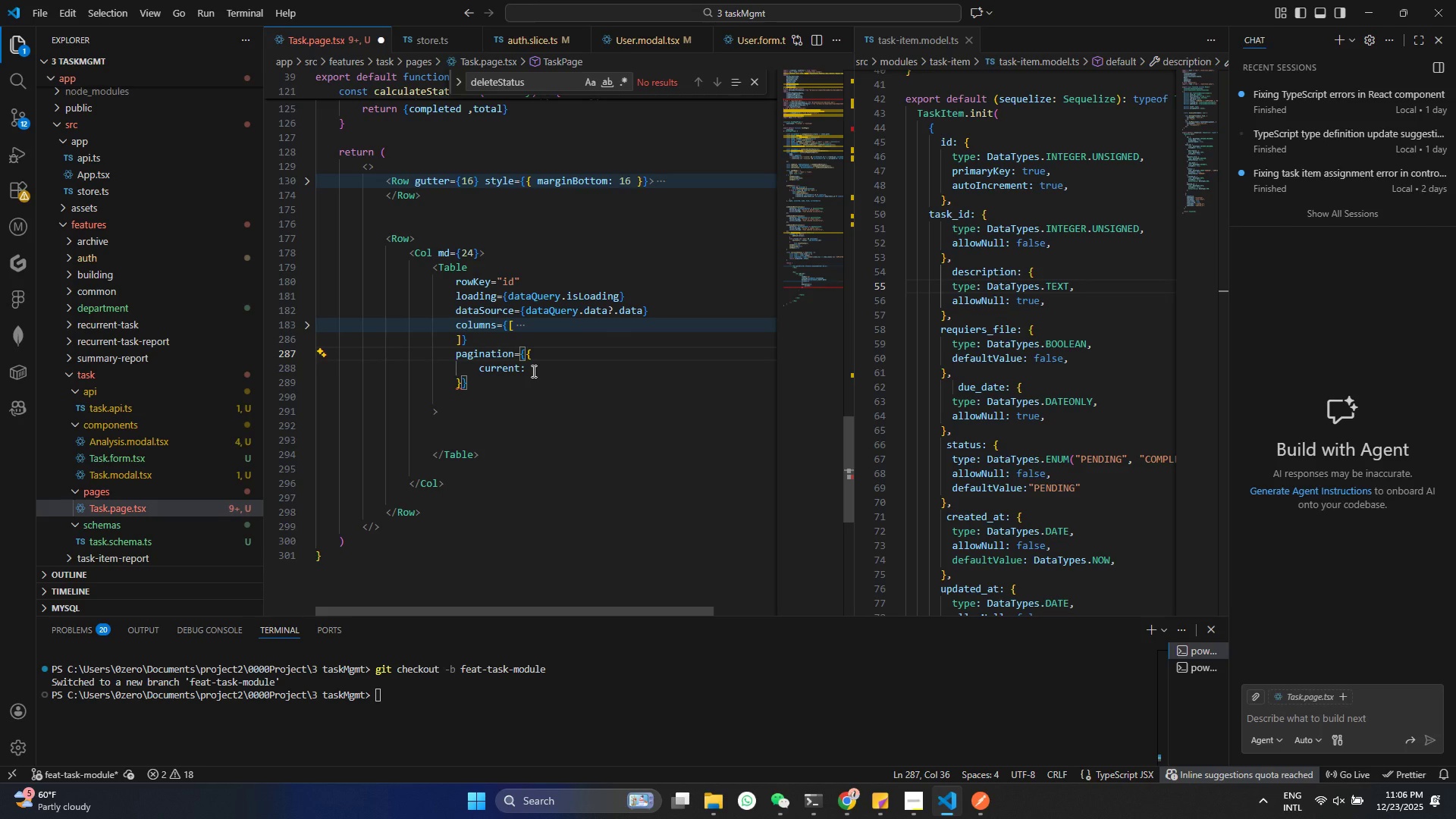 
left_click([532, 372])
 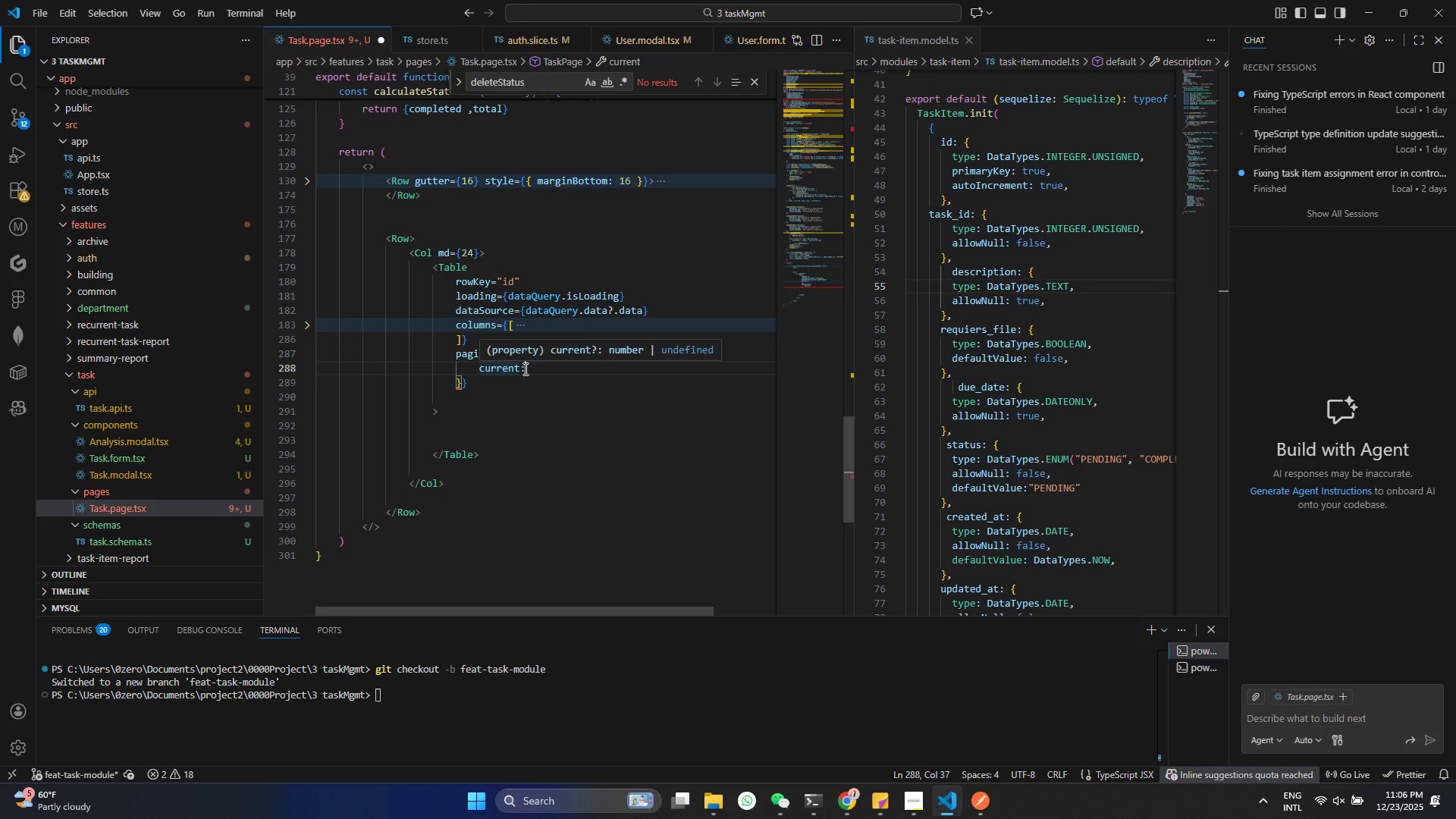 
type(page,)
 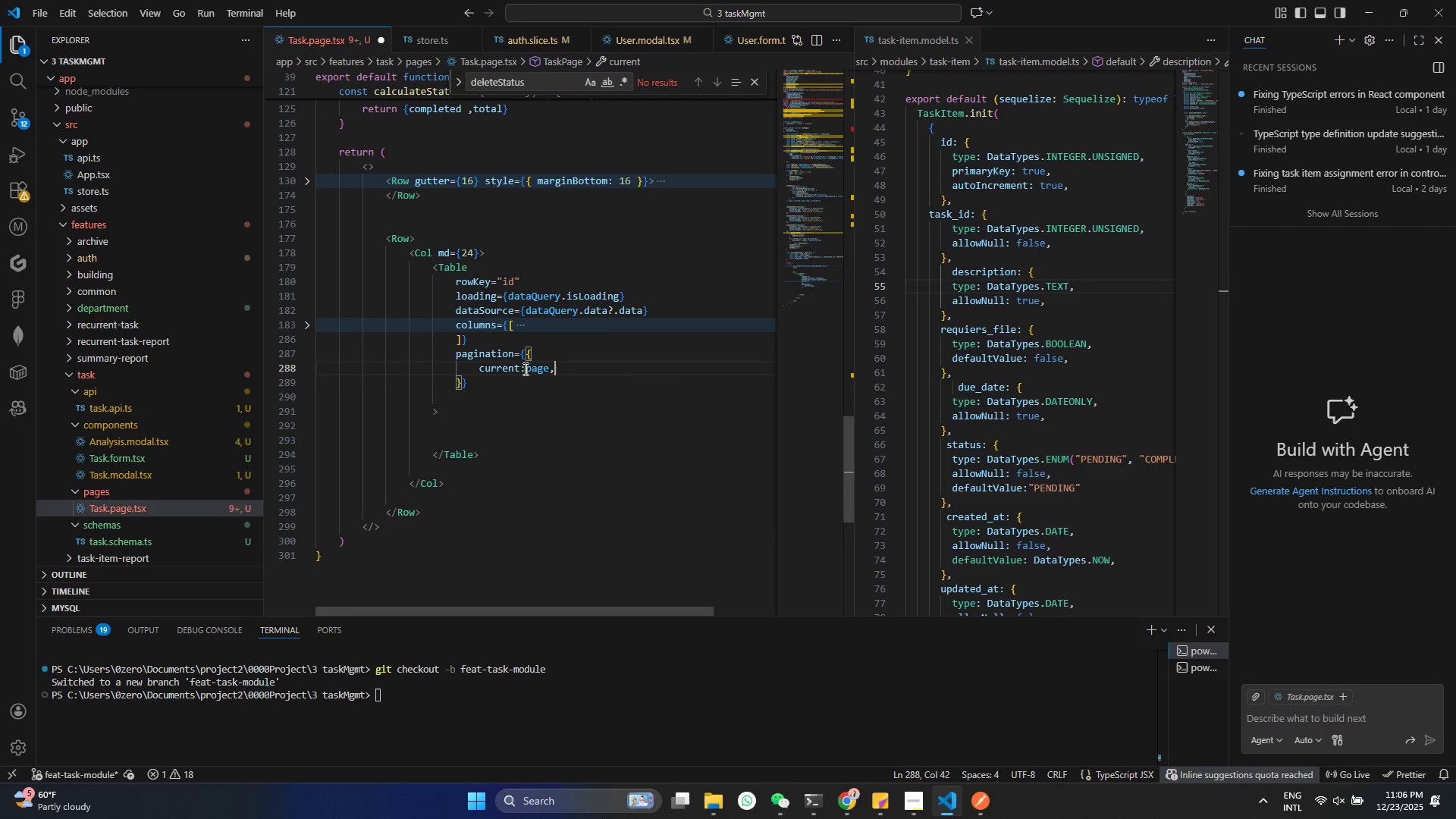 
key(Enter)
 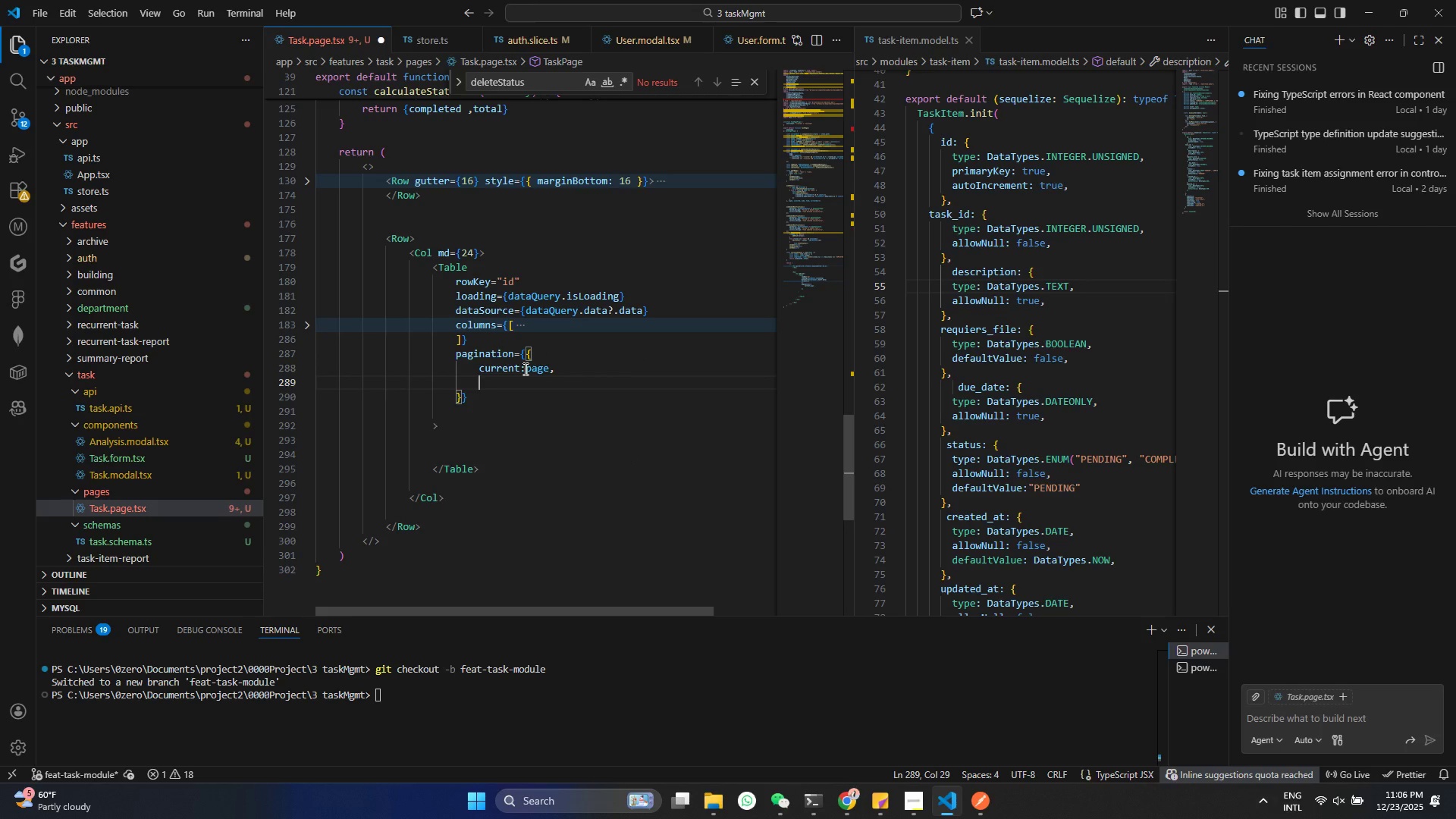 
type(pa)
 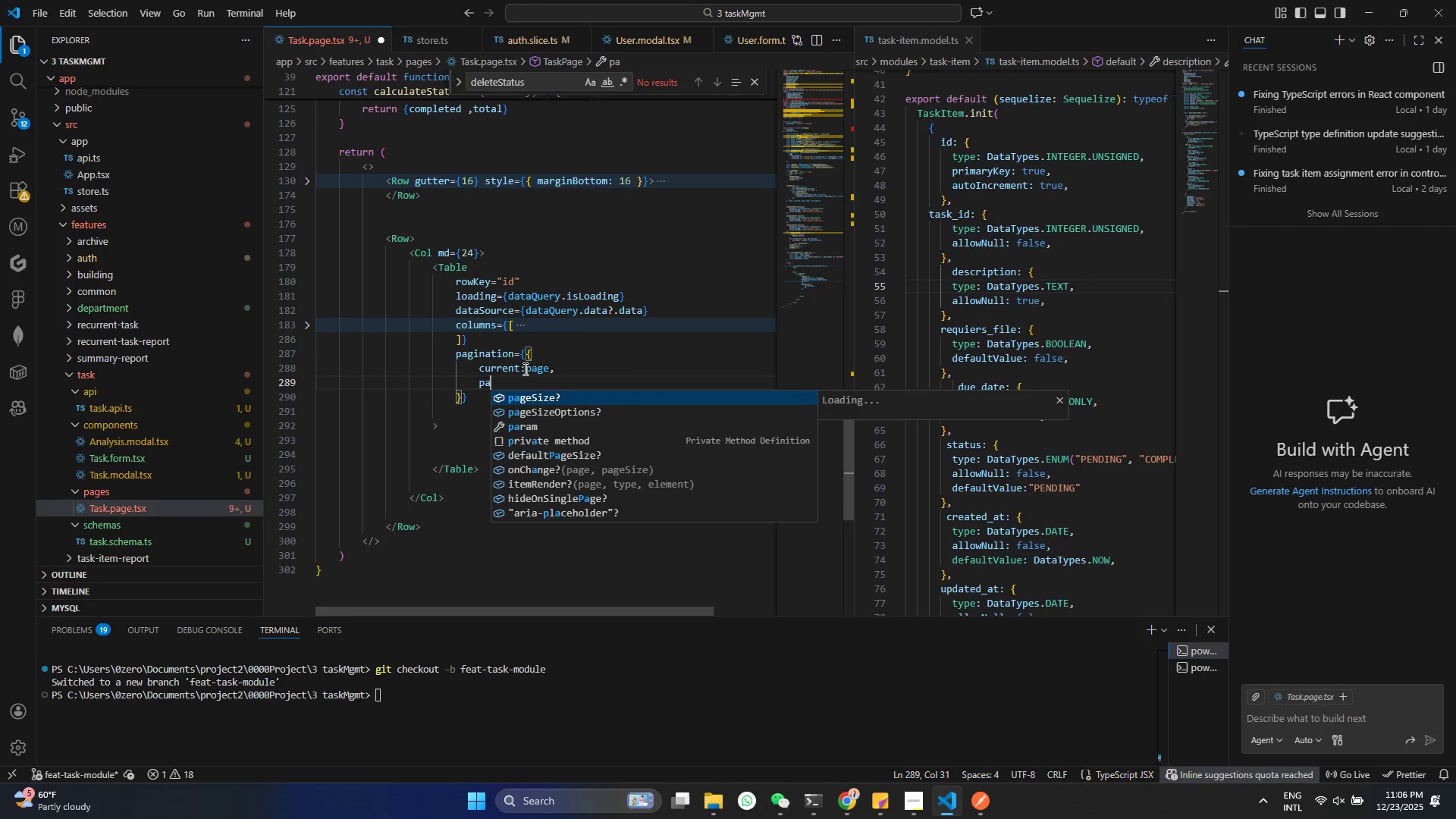 
key(Enter)
 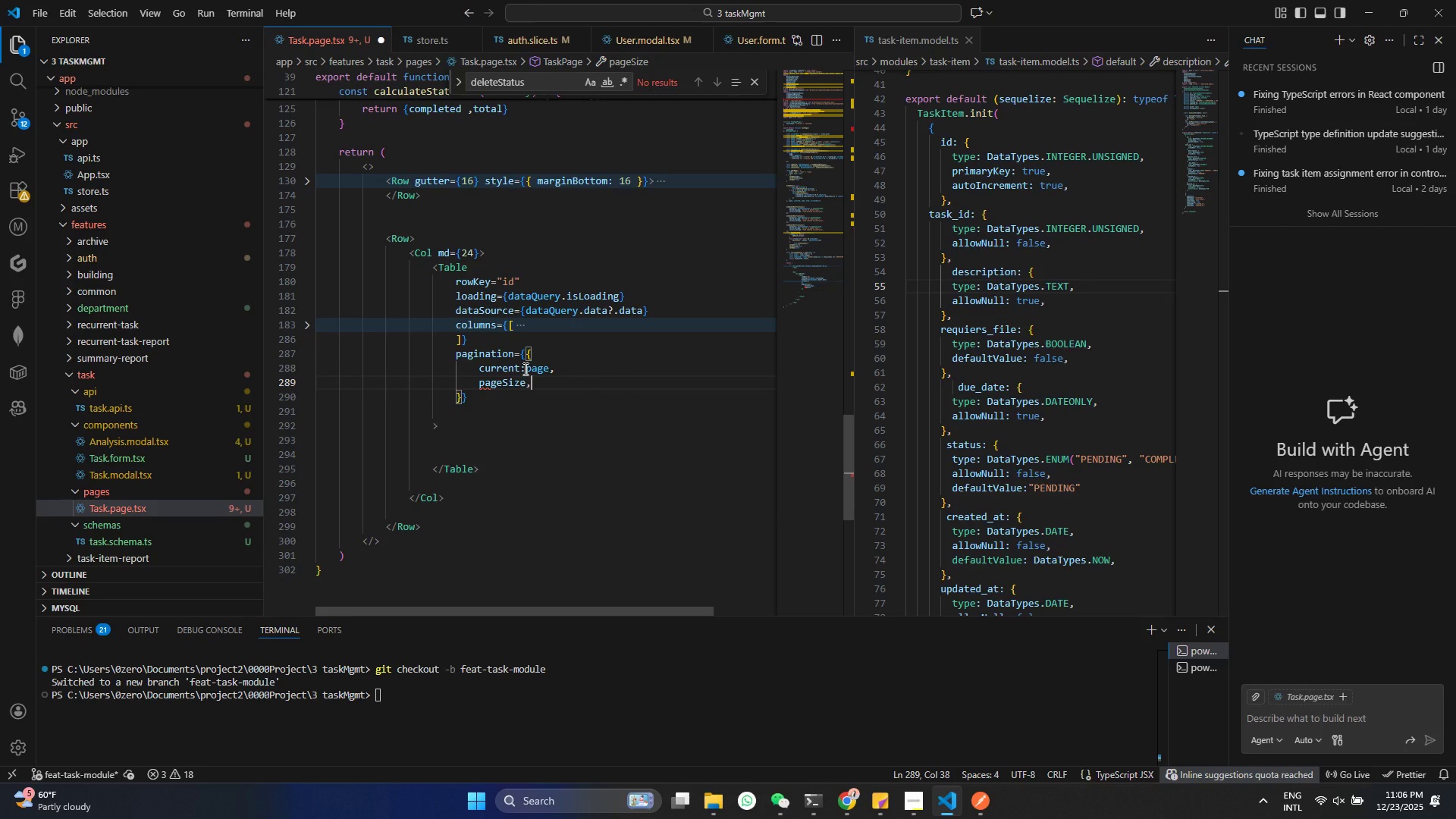 
key(Comma)
 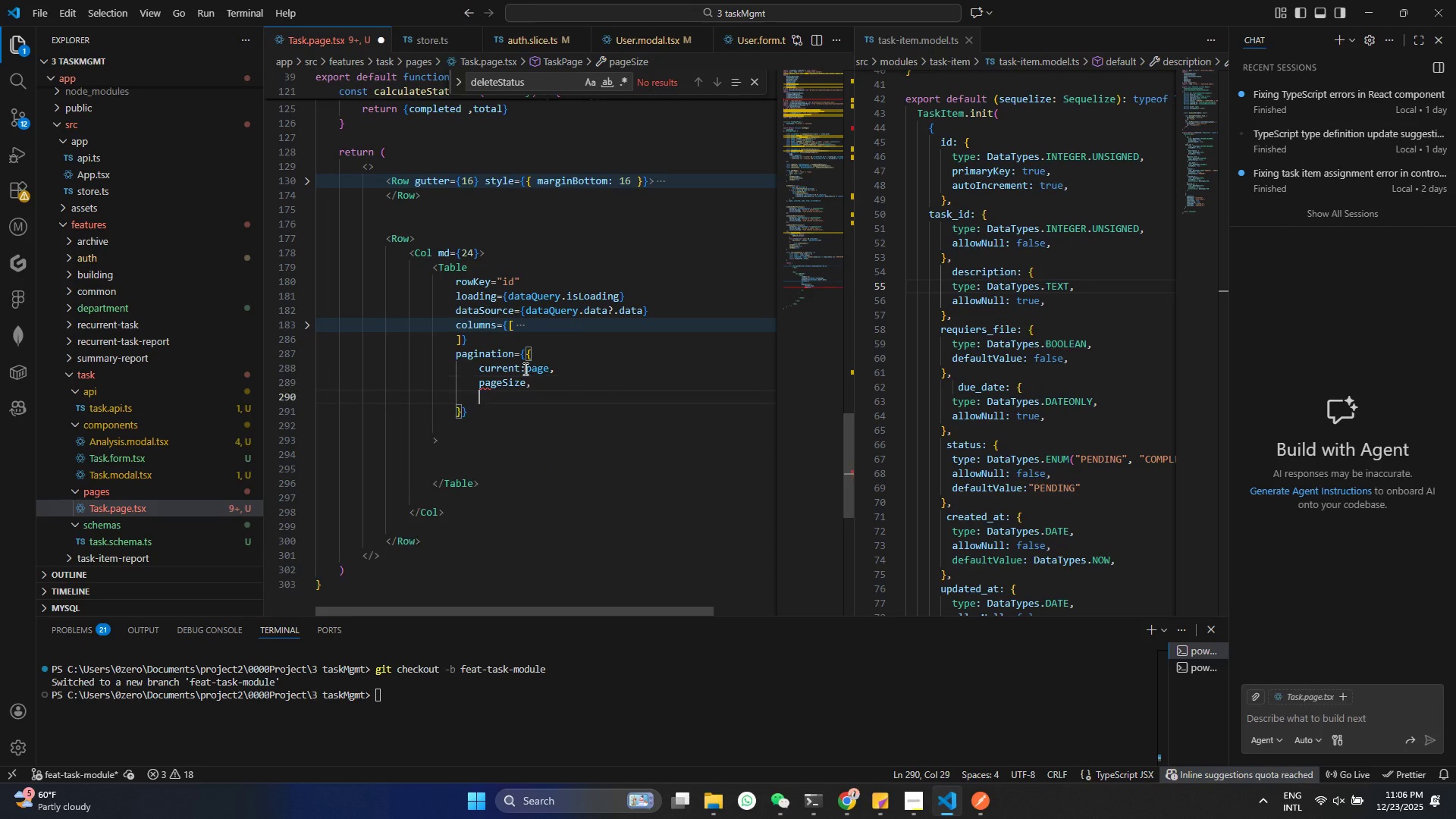 
key(Enter)
 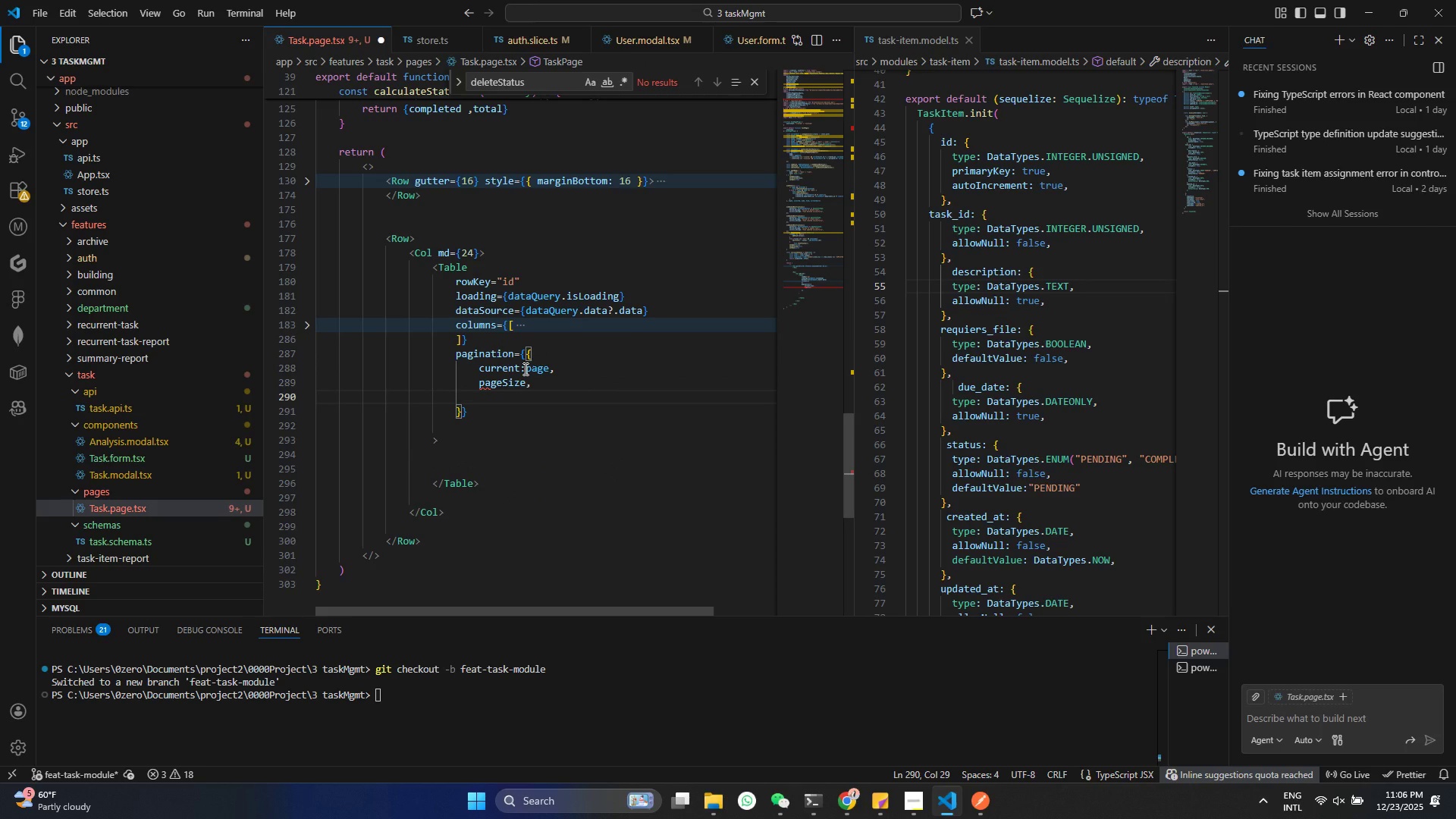 
type(total: data)
 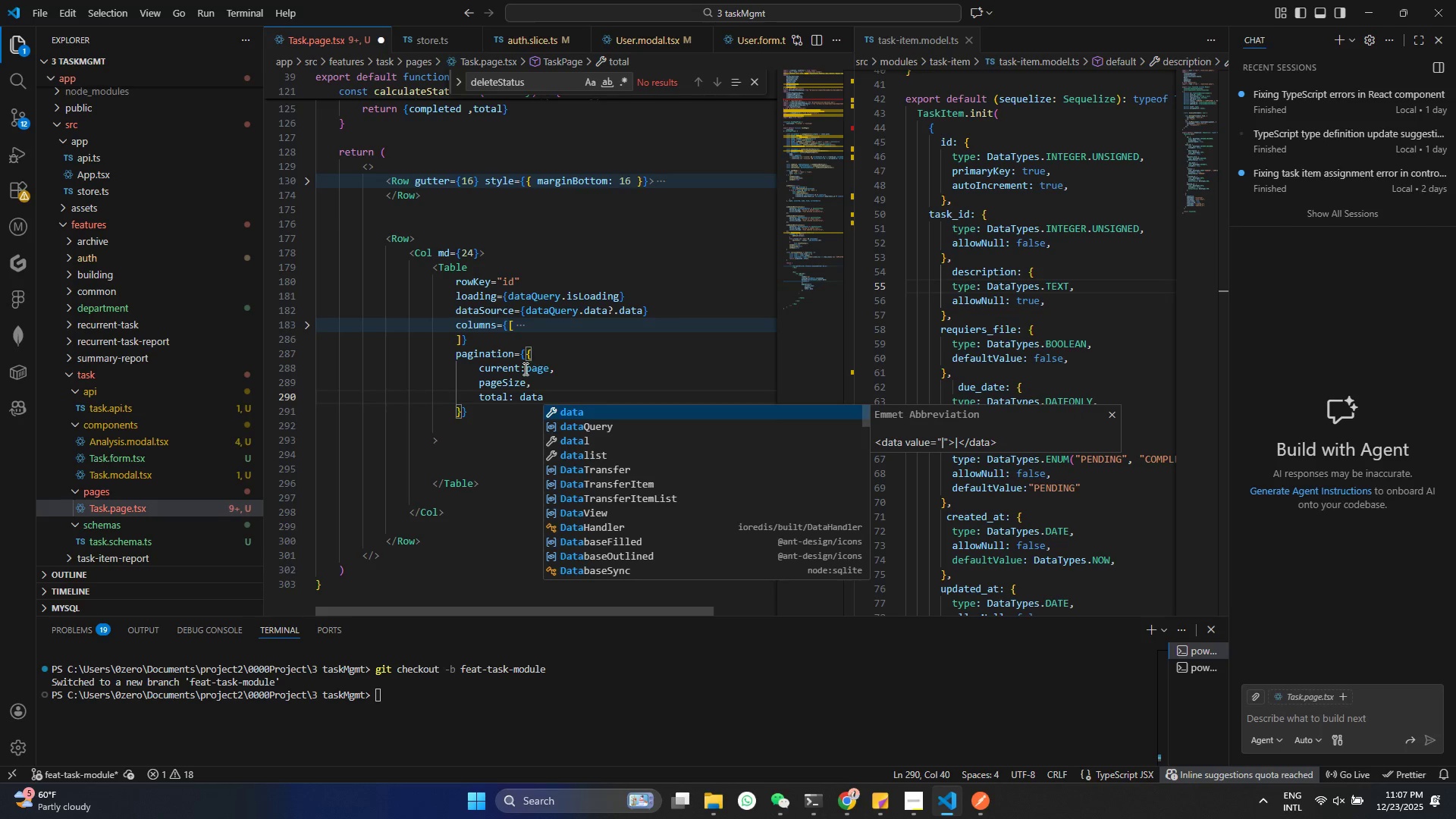 
key(ArrowDown)
 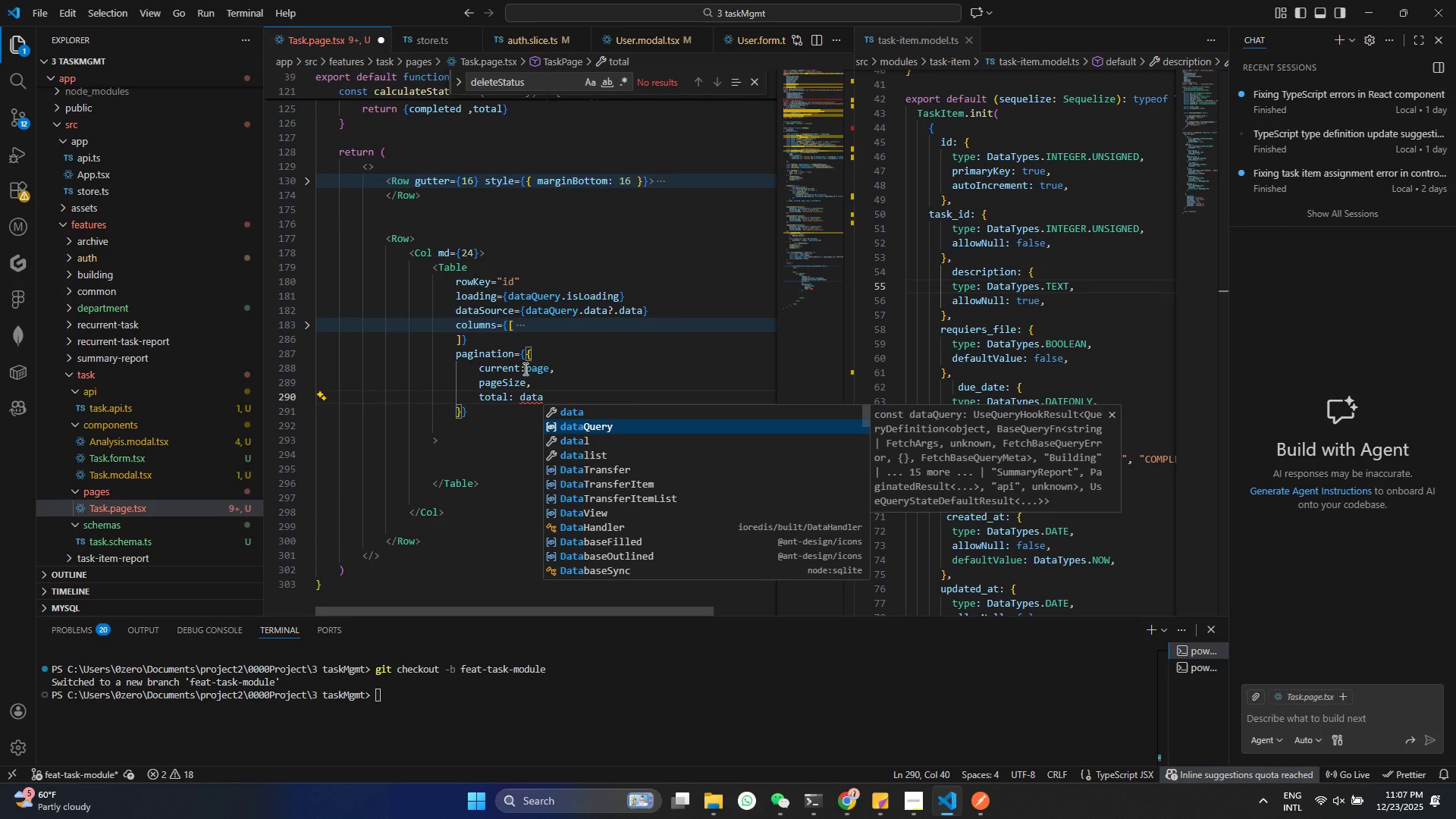 
key(Enter)
 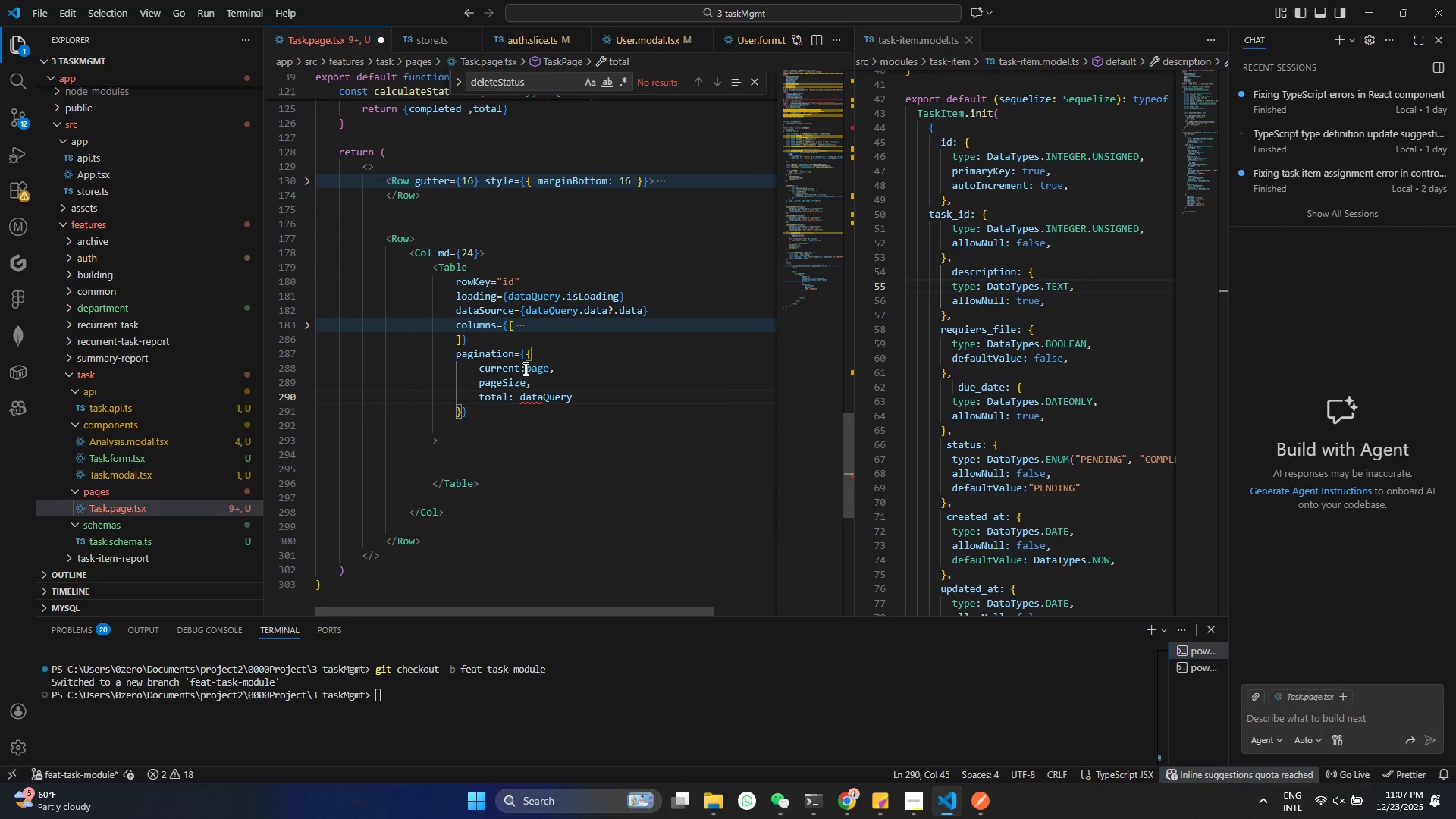 
type(.da)
 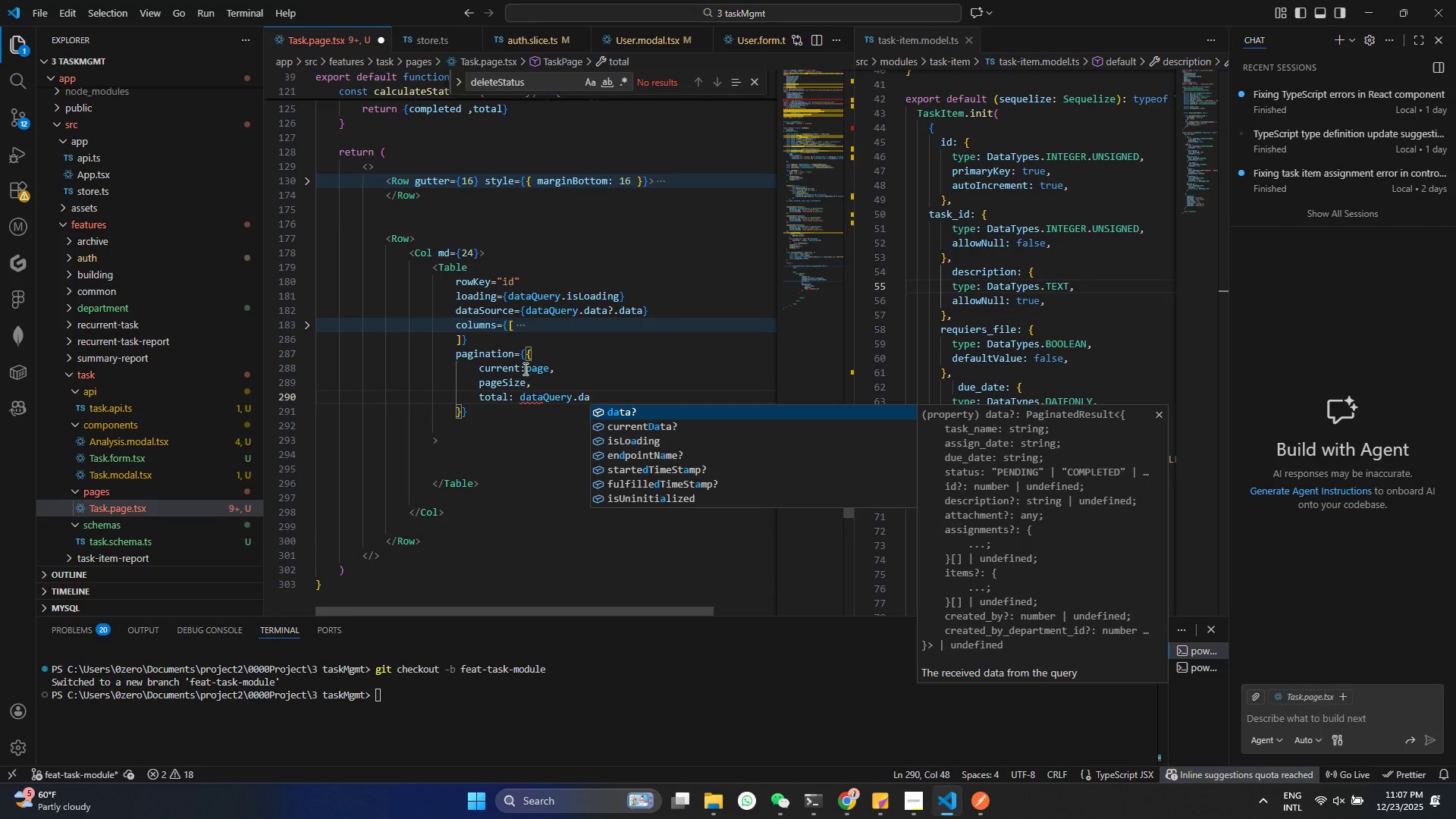 
key(Enter)
 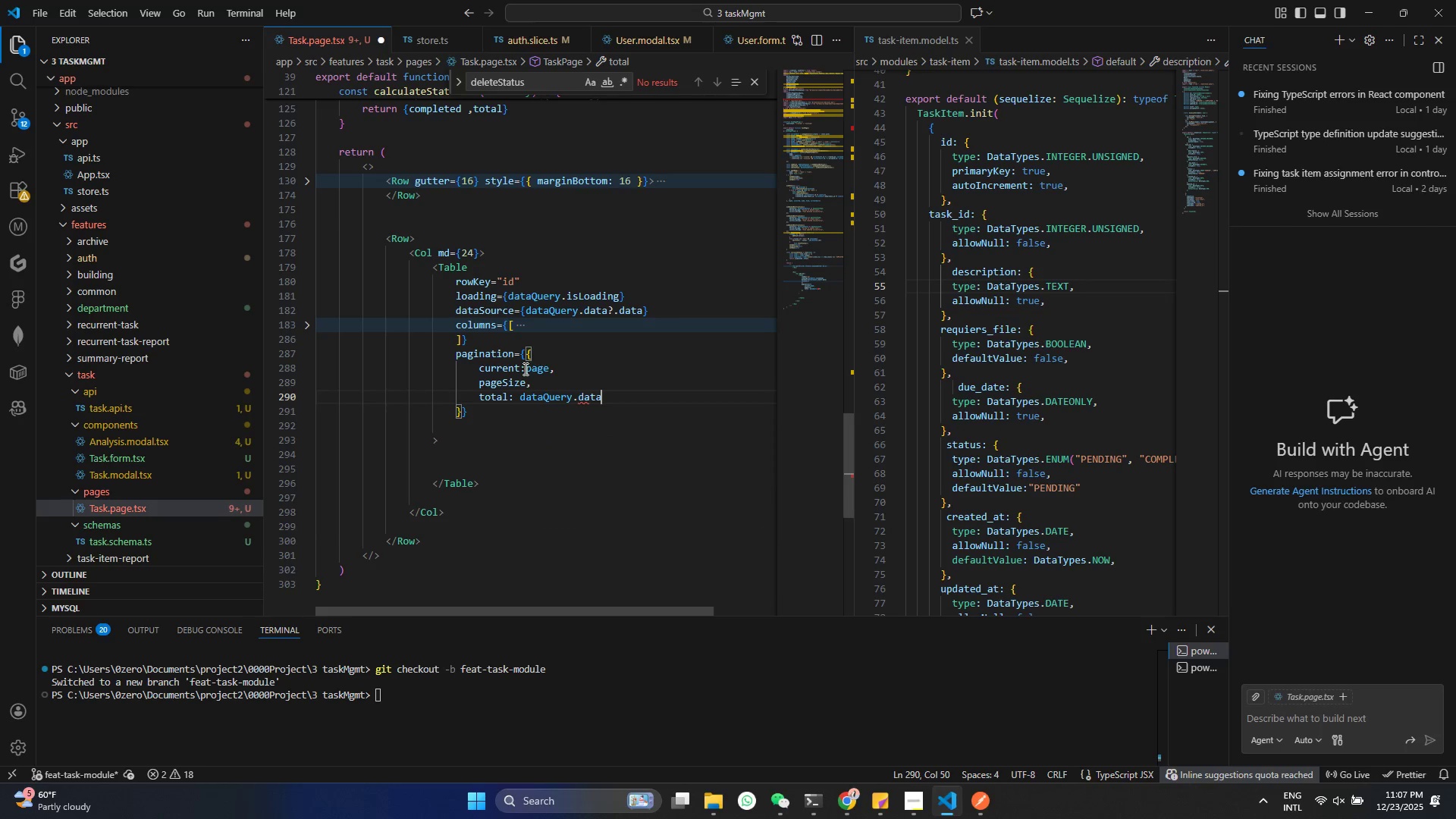 
type(?.pa)
 